 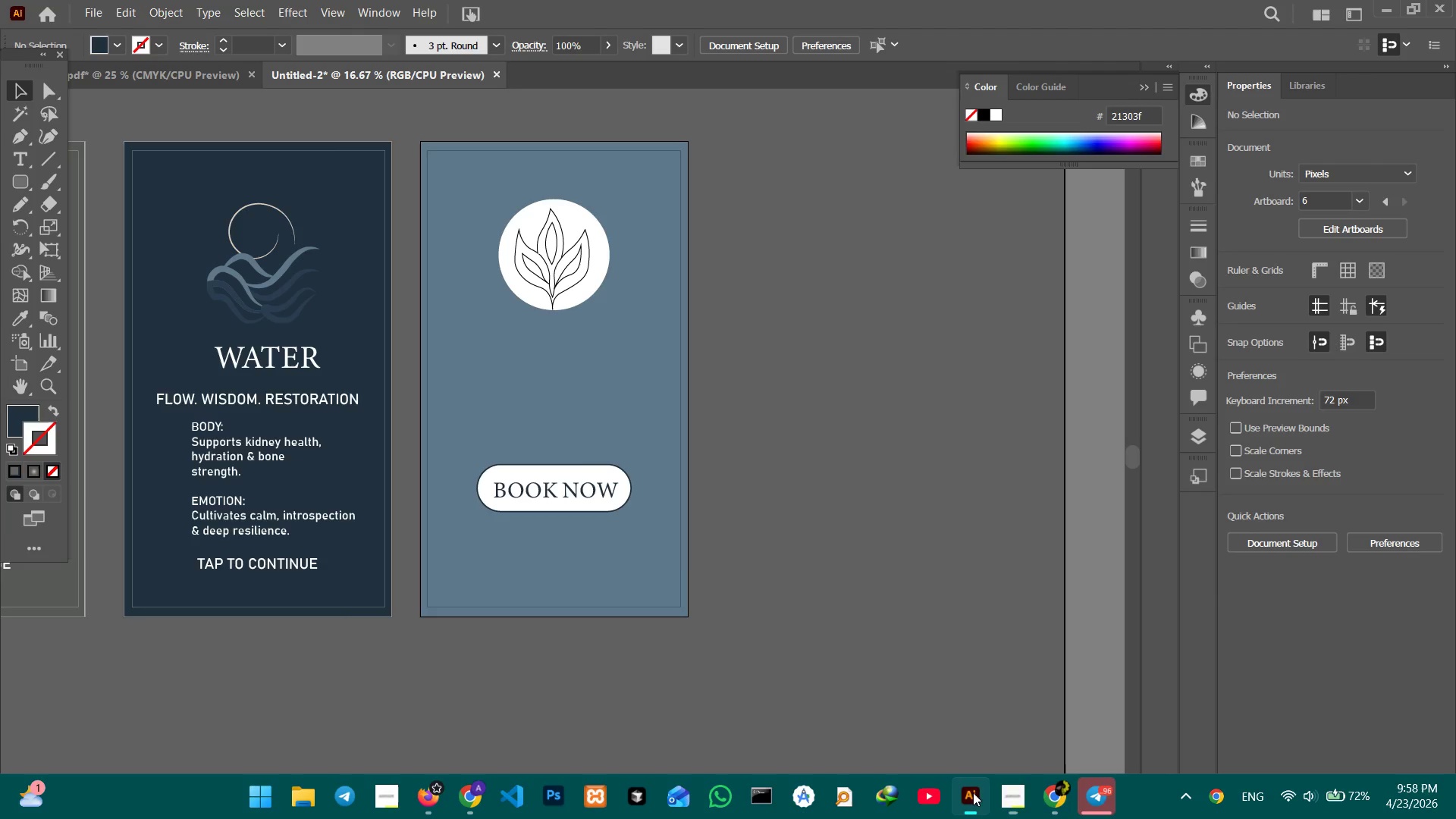 
key(Control+V)
 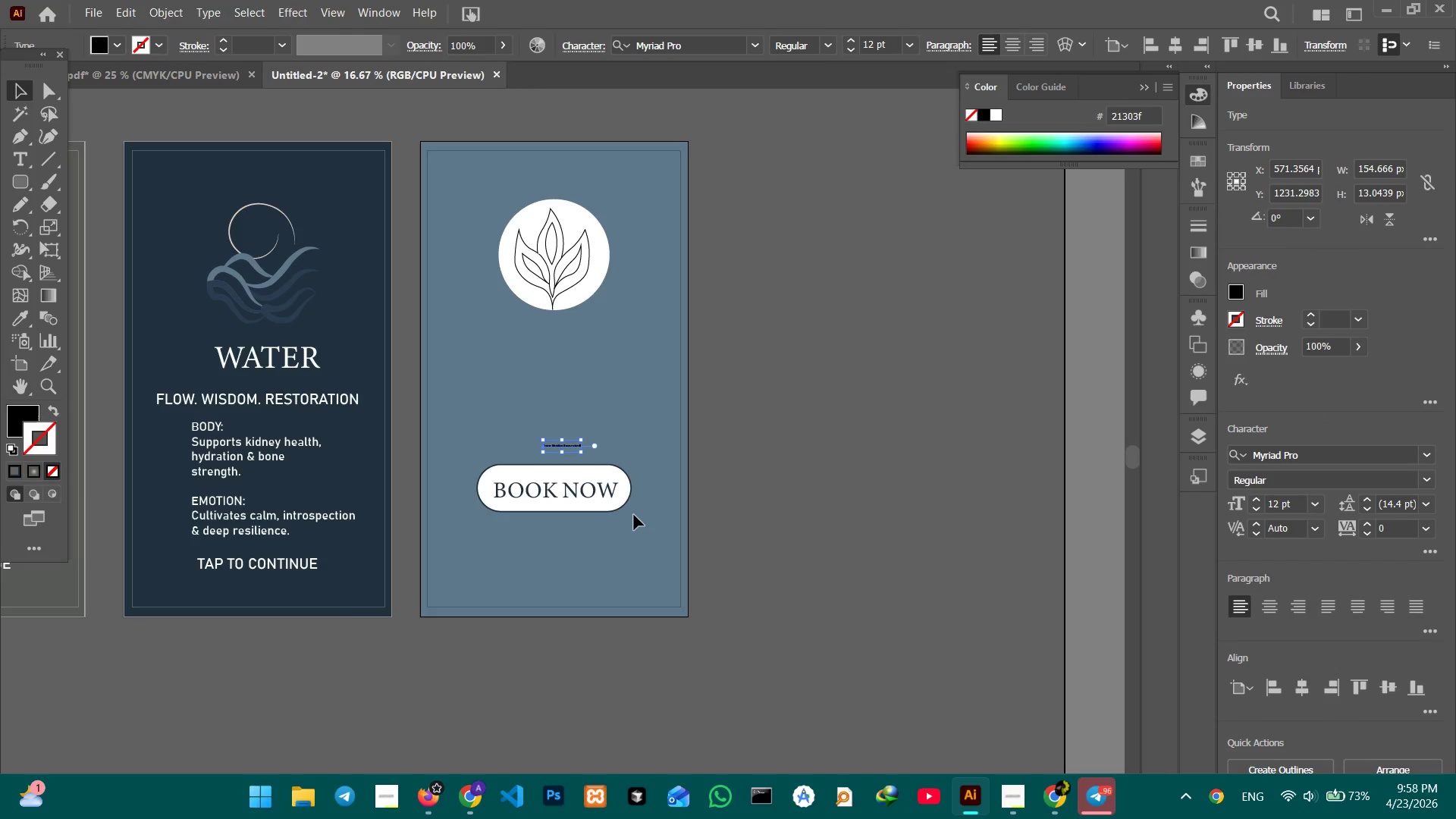 
wait(9.5)
 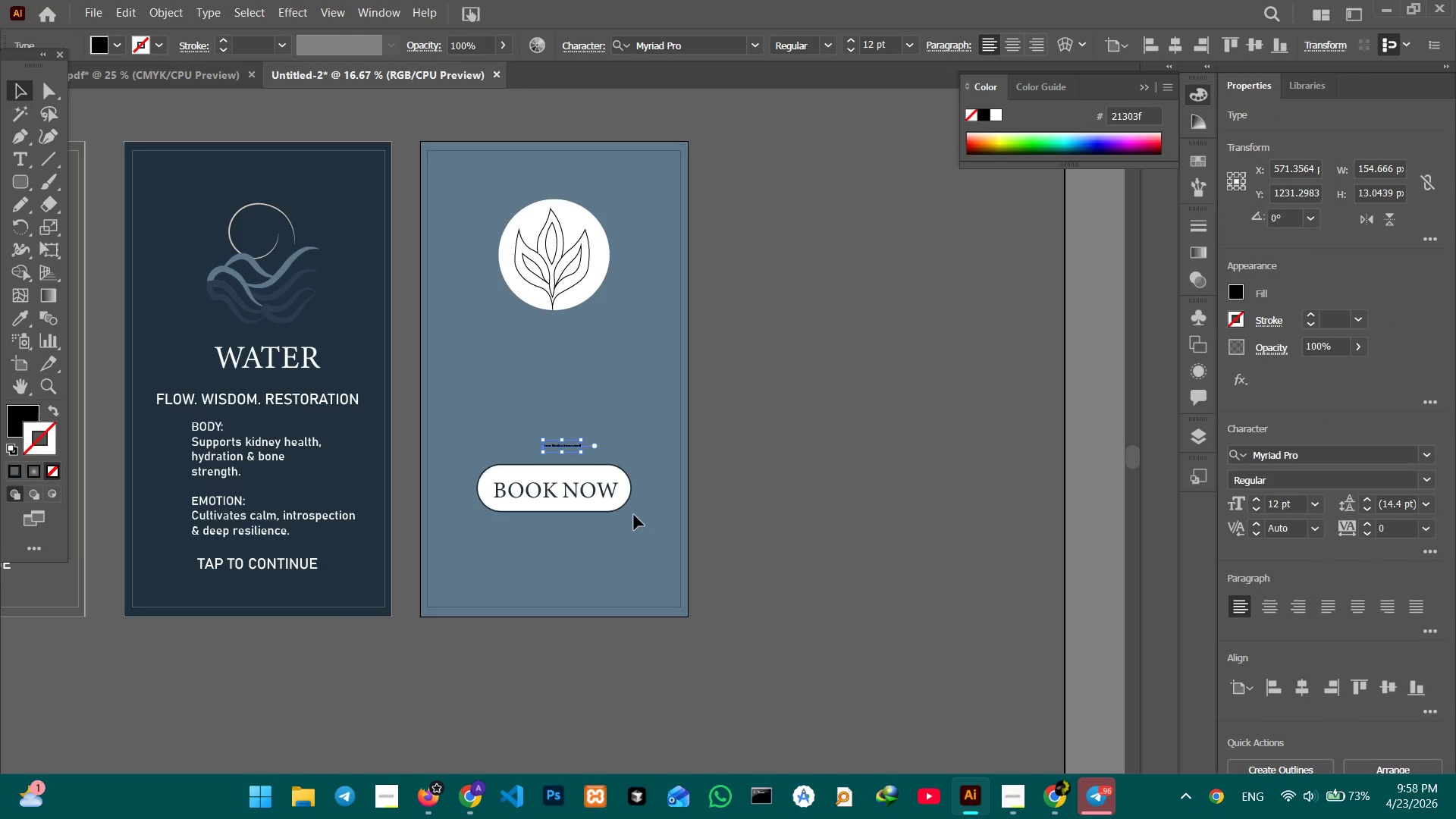 
left_click_drag(start_coordinate=[564, 452], to_coordinate=[576, 538])
 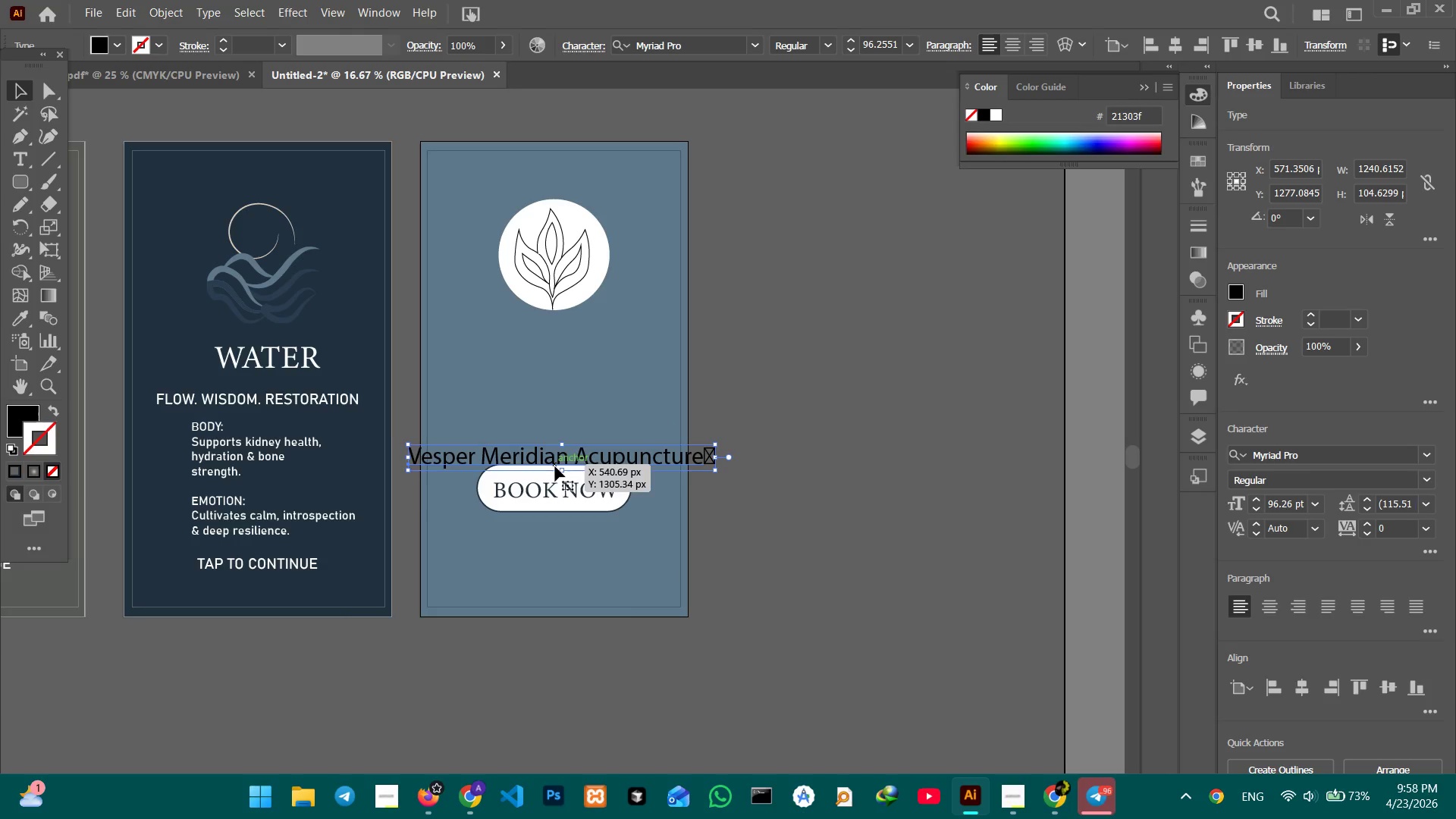 
hold_key(key=ShiftLeft, duration=0.7)
 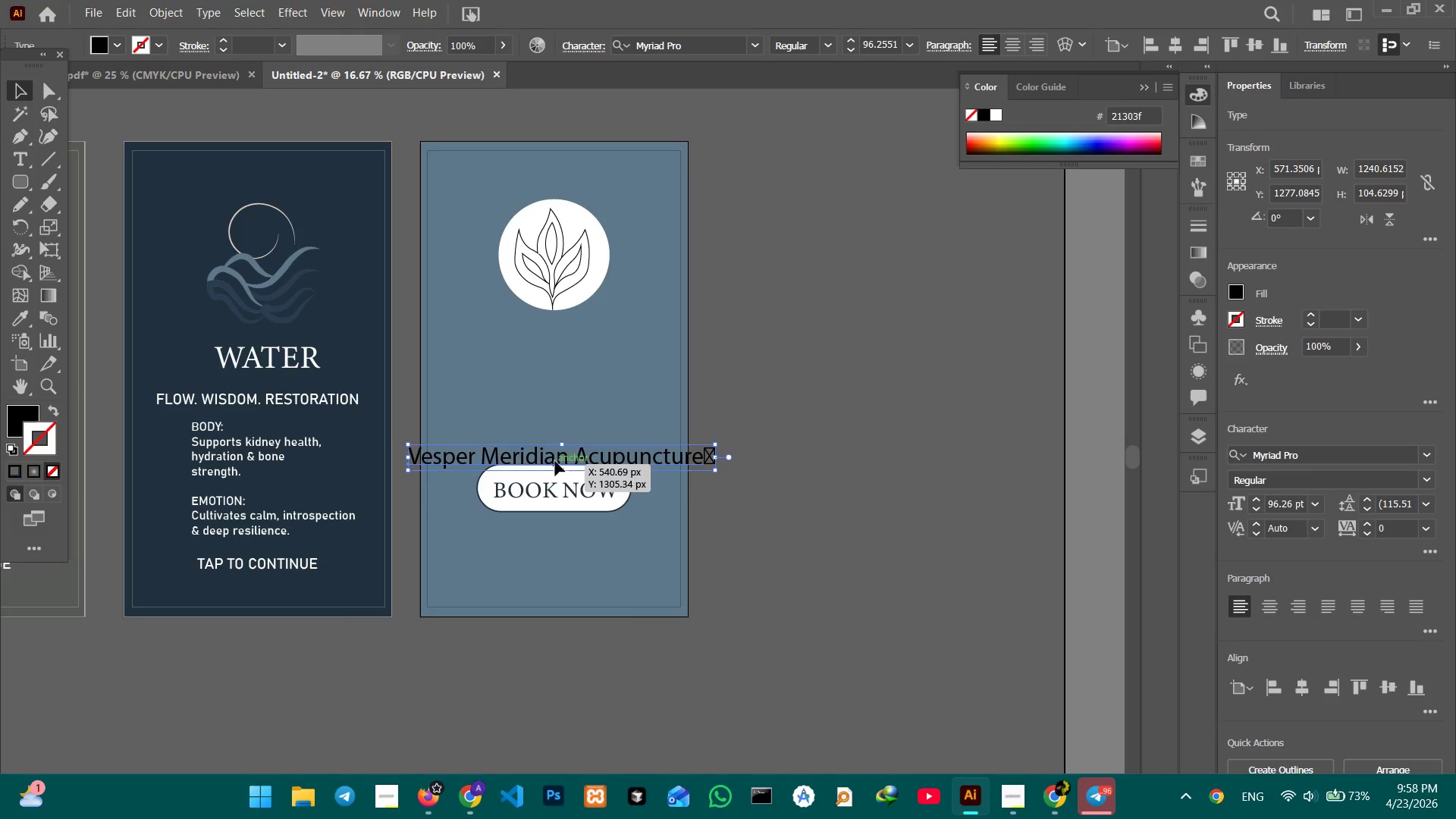 
left_click_drag(start_coordinate=[555, 466], to_coordinate=[576, 403])
 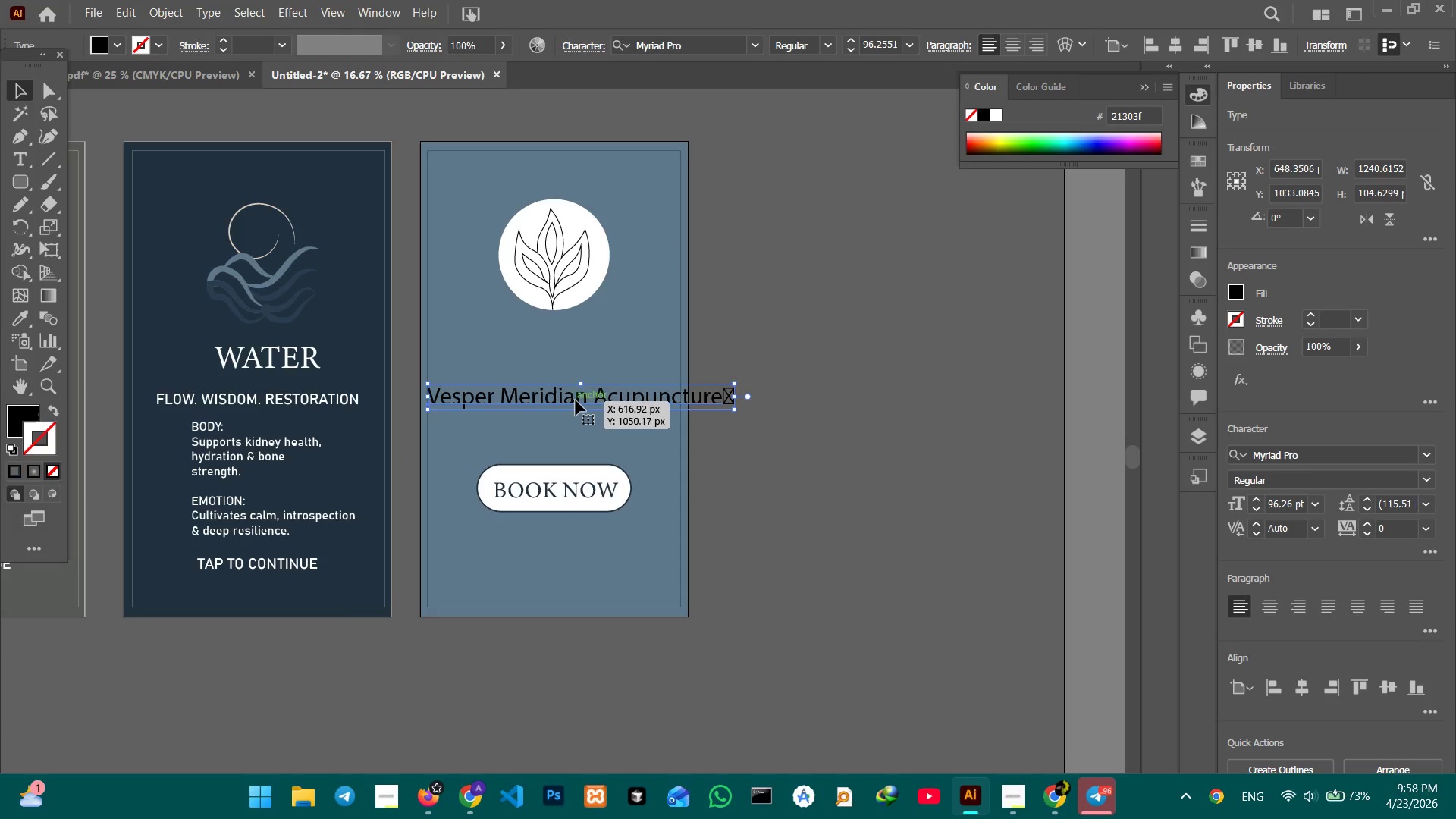 
double_click([595, 404])
 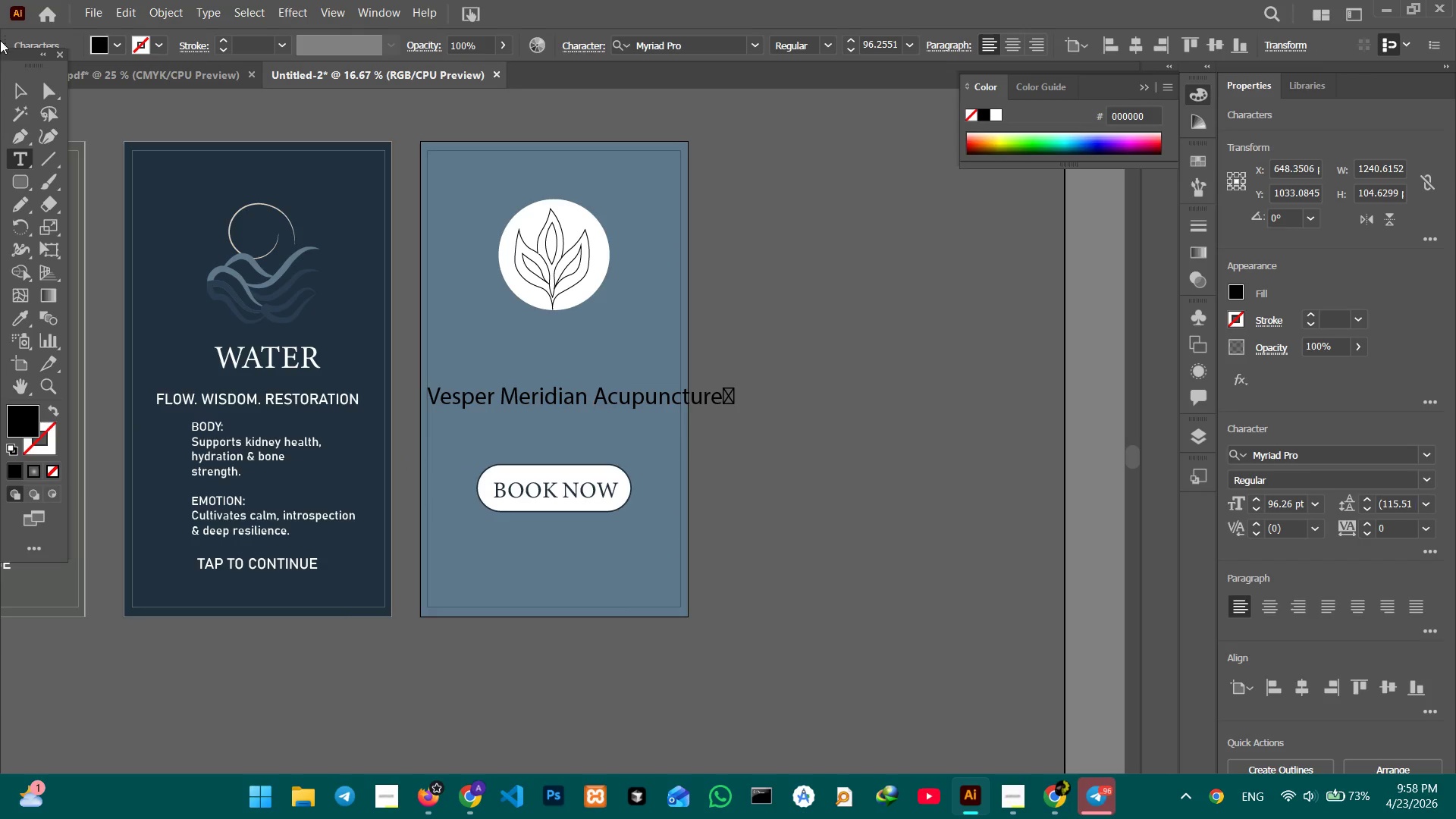 
left_click([16, 89])
 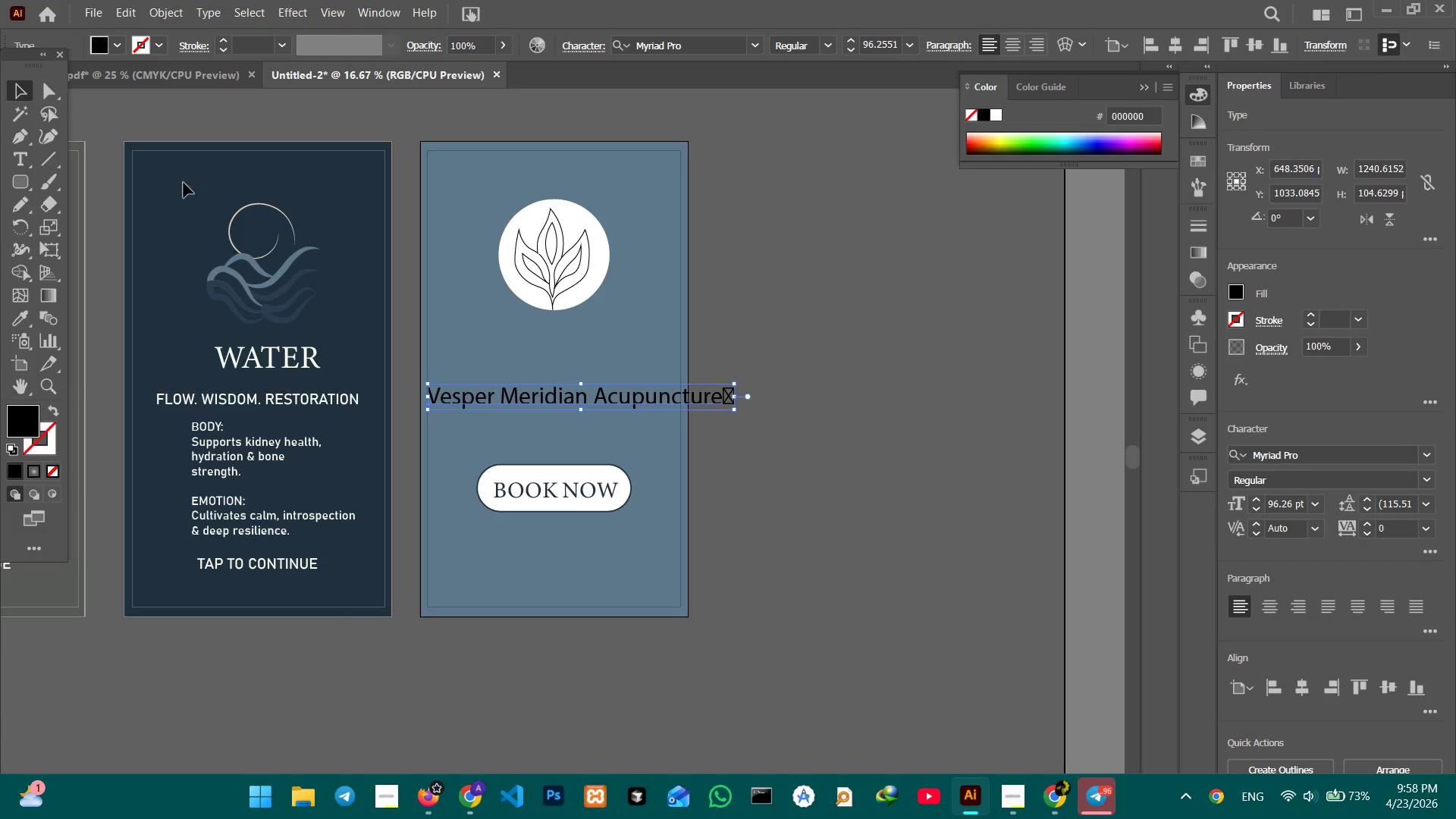 
key(Control+C)
 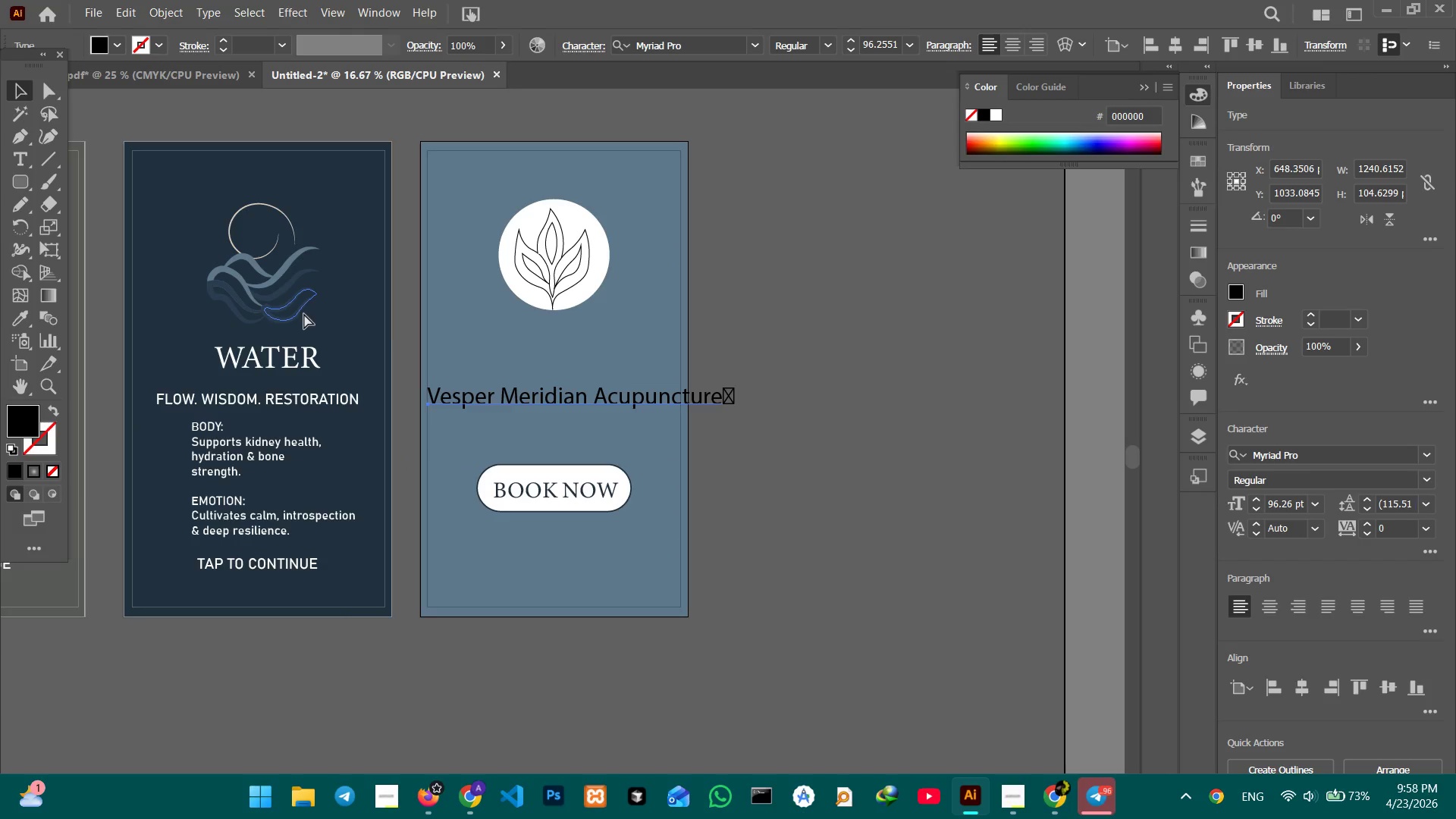 
key(Control+V)
 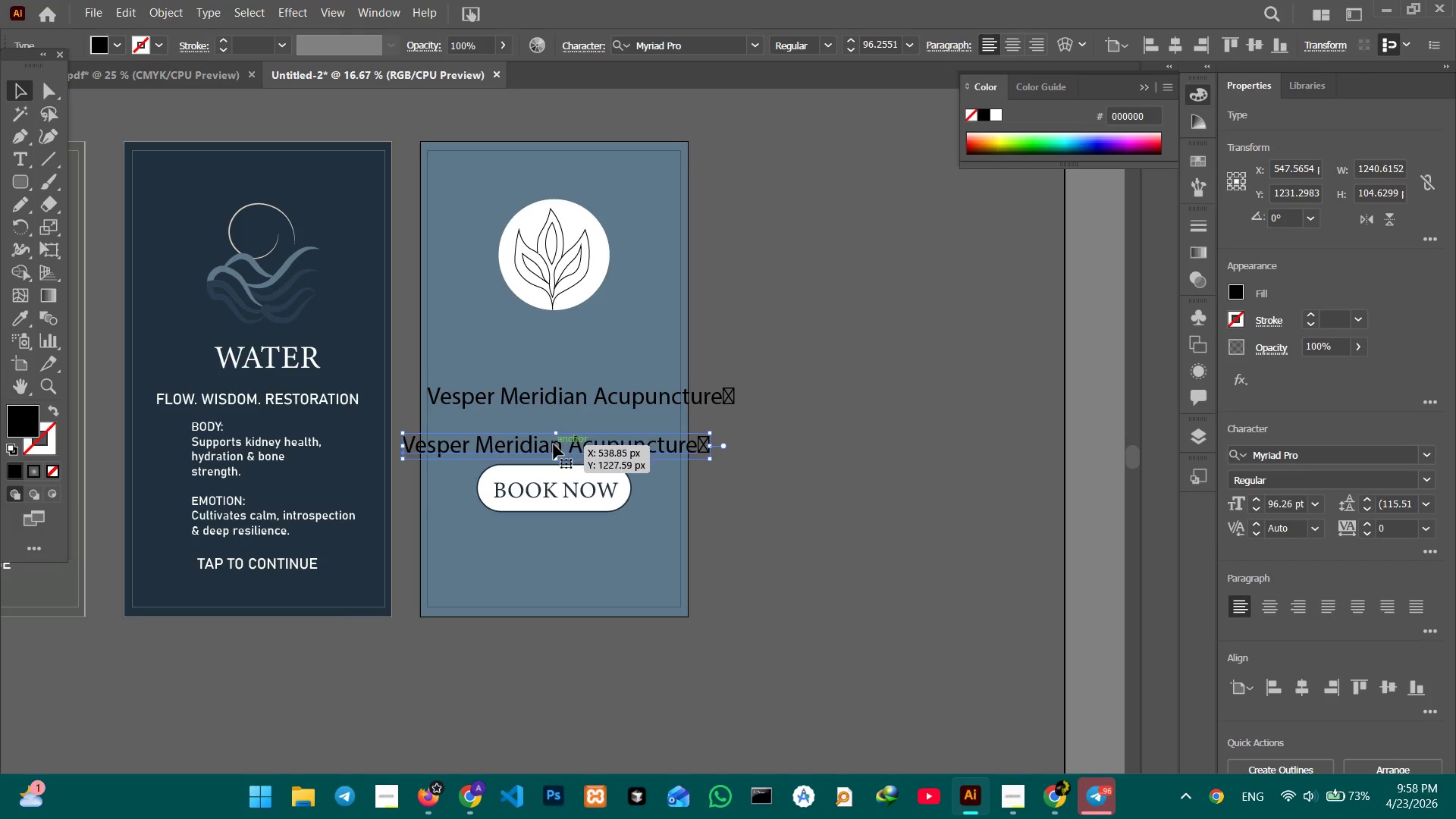 
left_click_drag(start_coordinate=[554, 448], to_coordinate=[573, 345])
 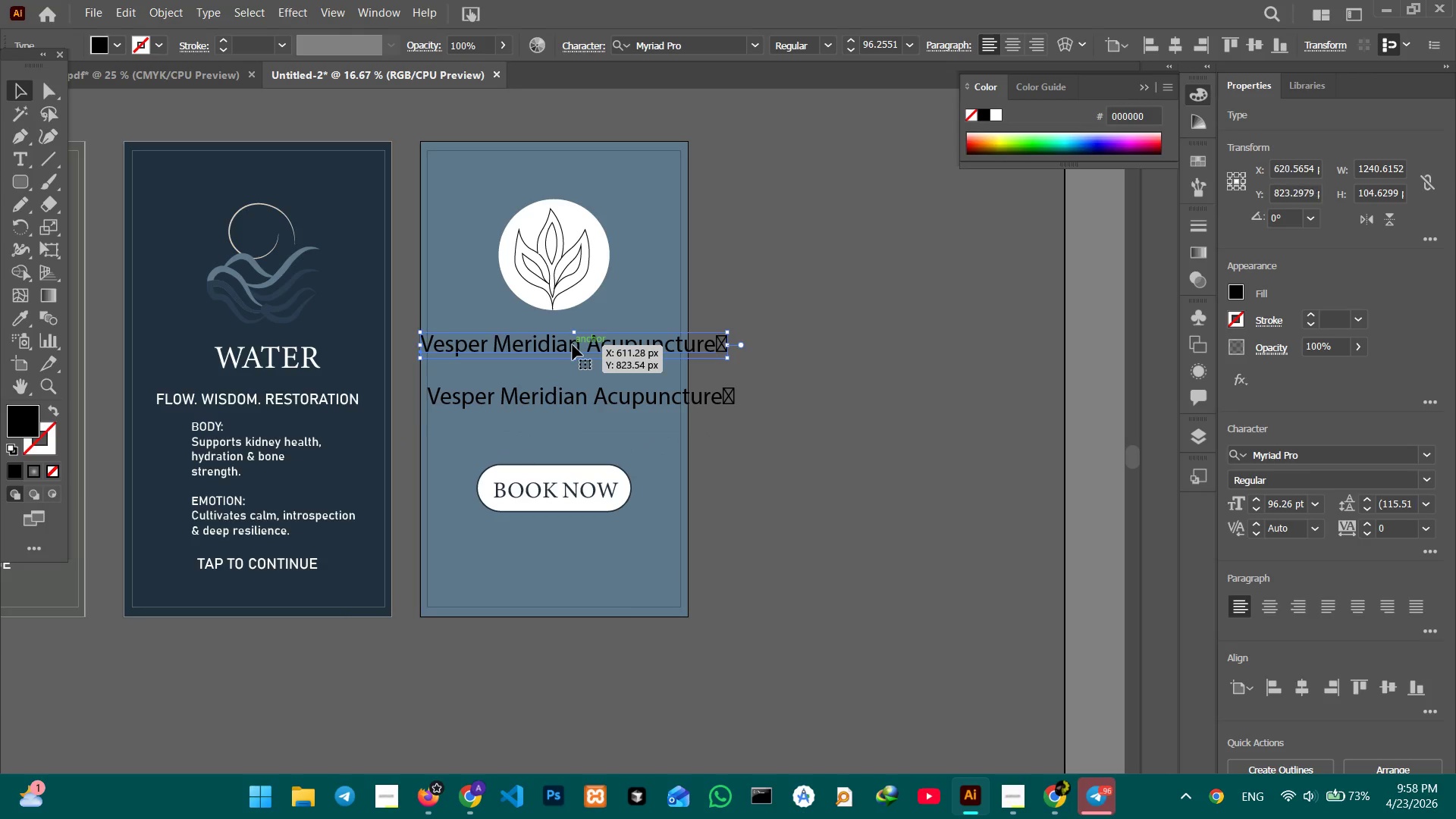 
double_click([573, 345])
 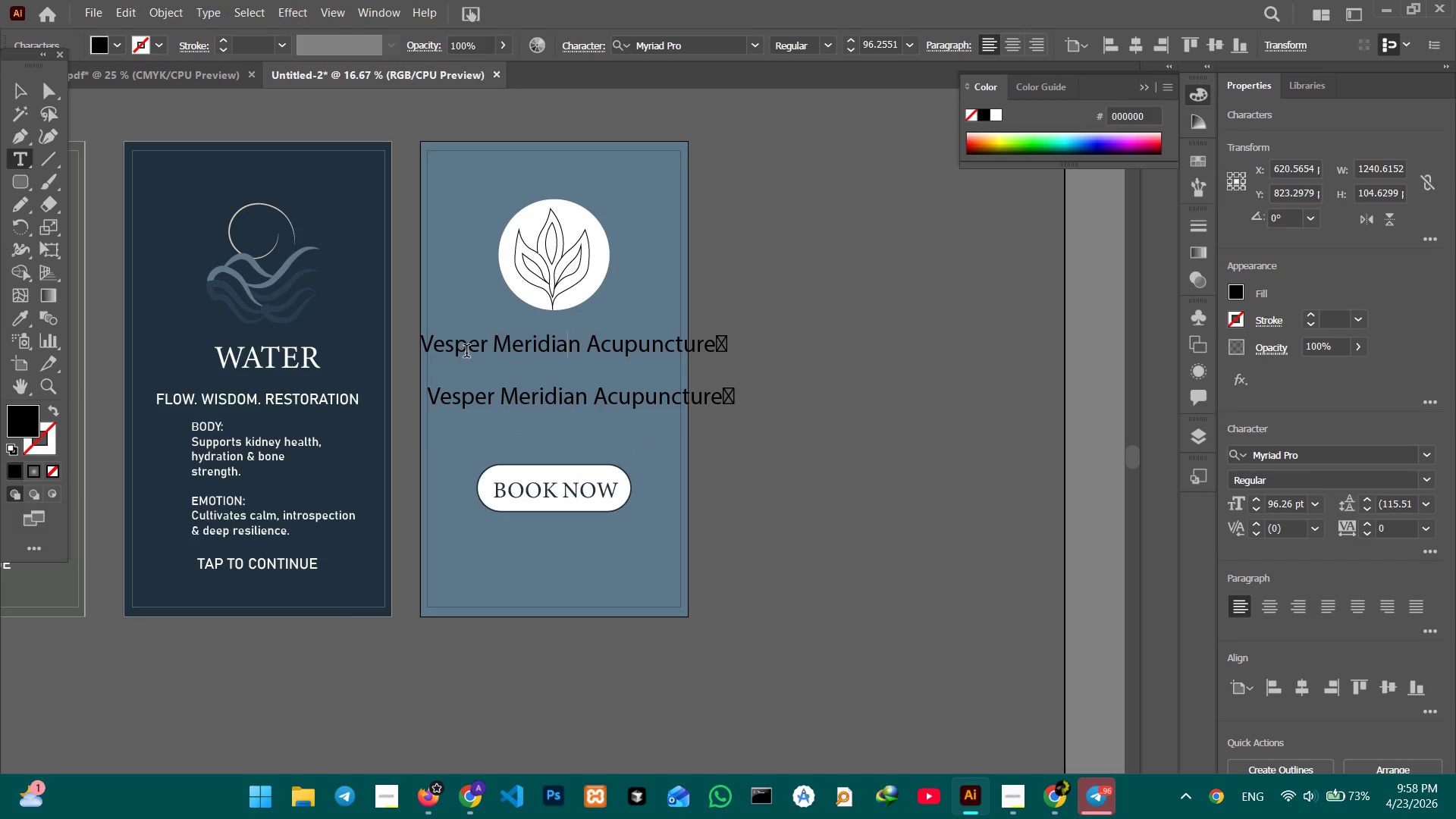 
double_click([466, 353])
 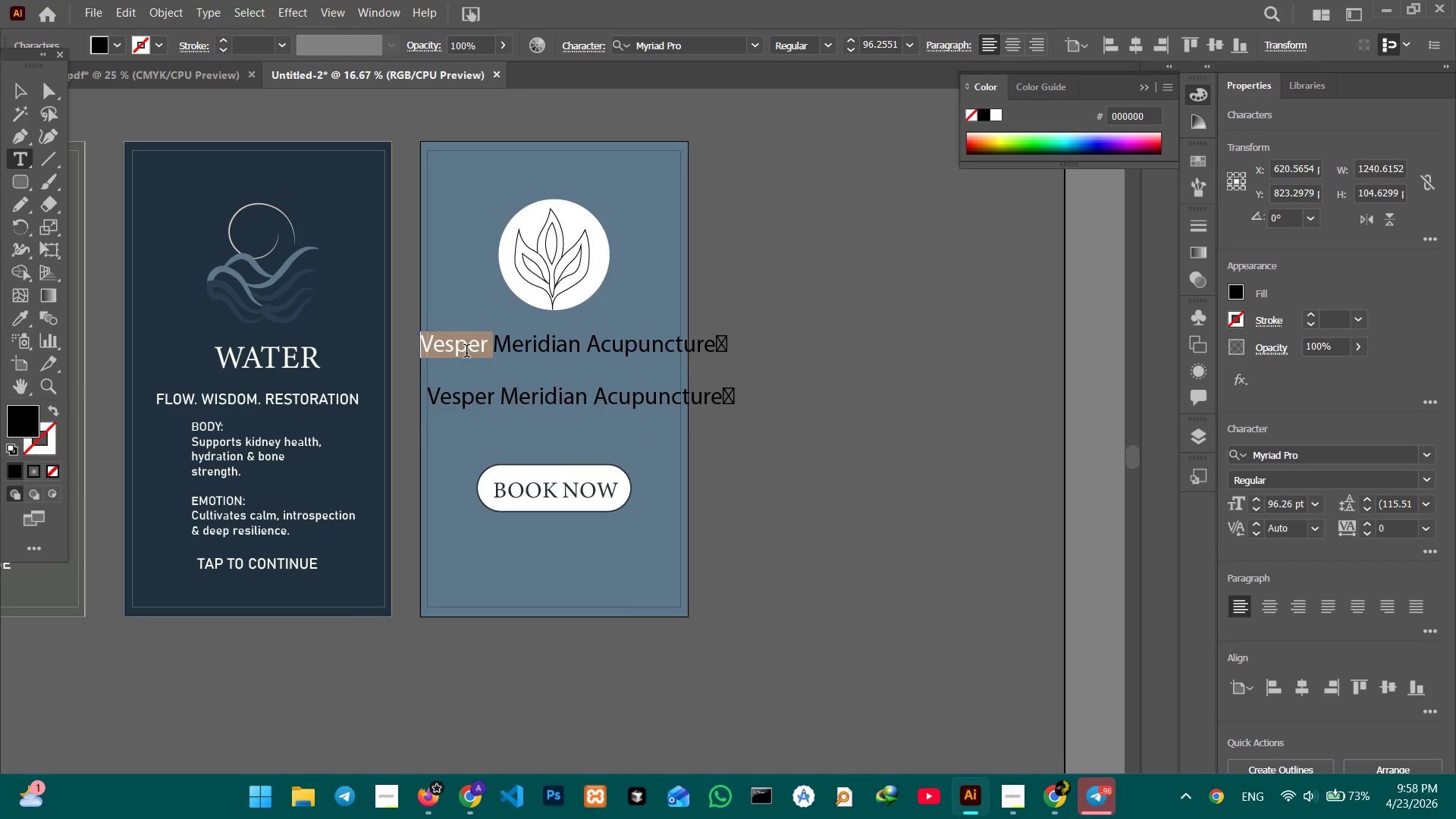 
triple_click([466, 353])
 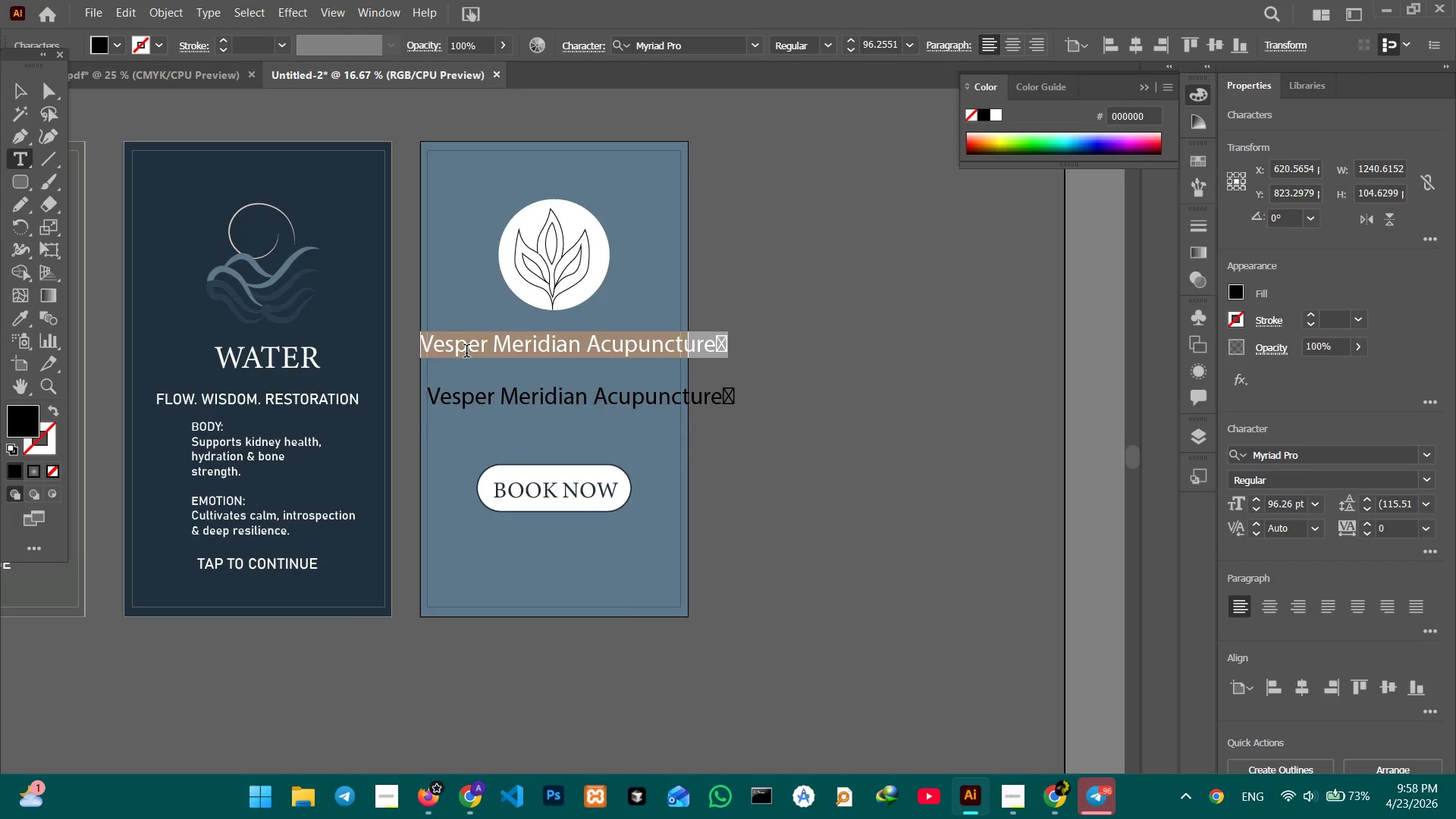 
type(VESPER MERD)
key(Backspace)
type(IDIAN)
 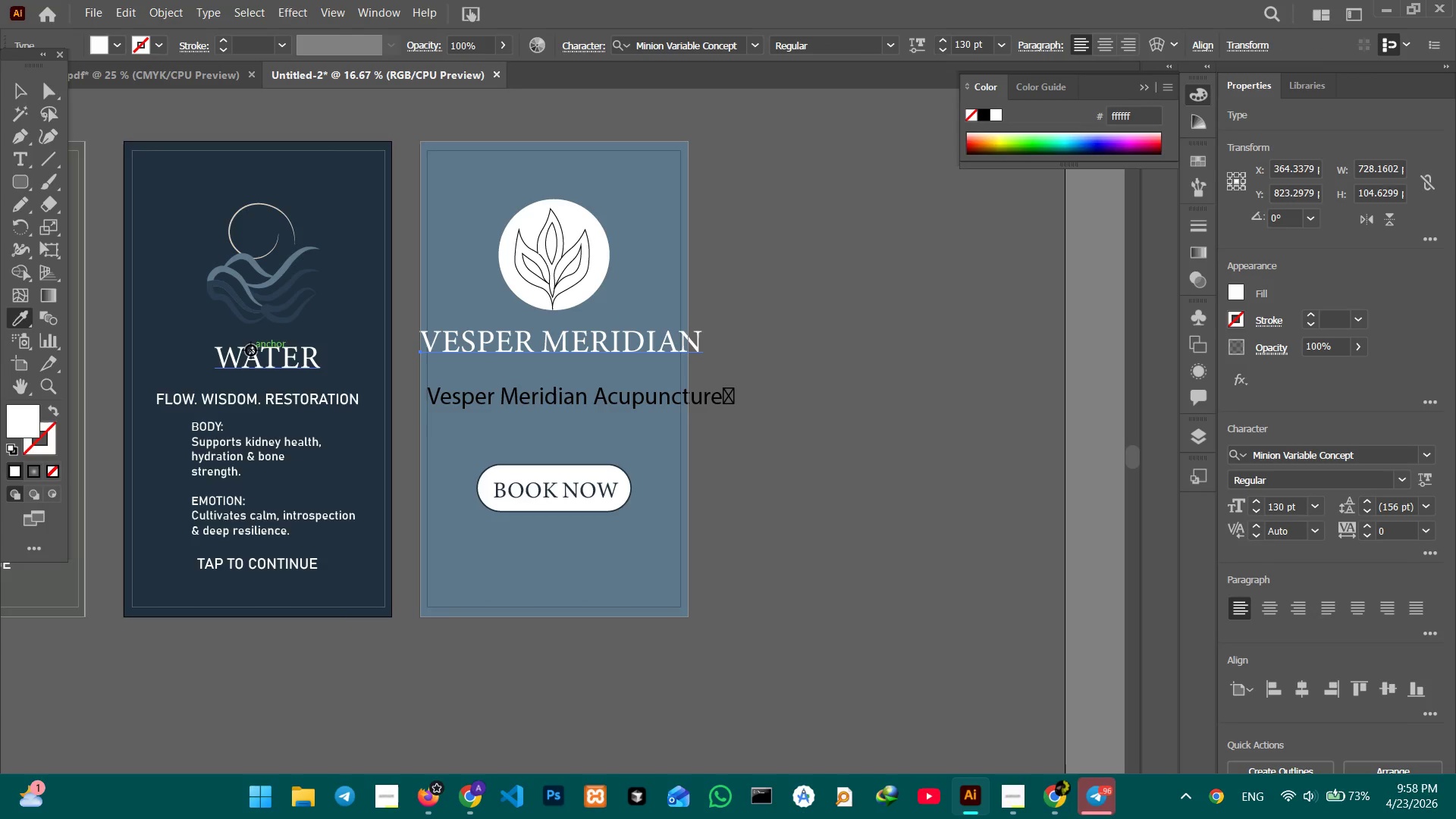 
wait(5.27)
 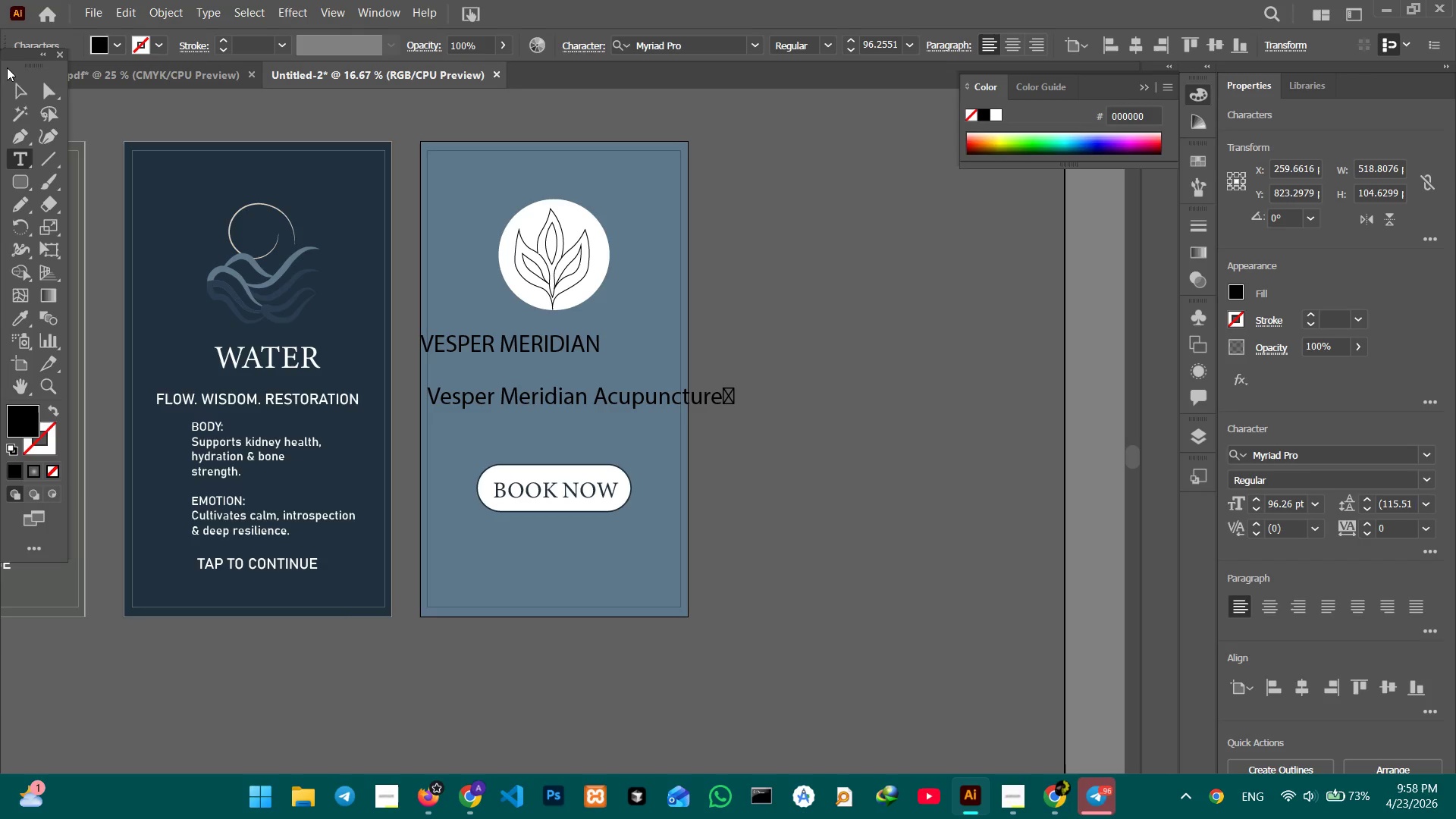 
left_click([7, 84])
 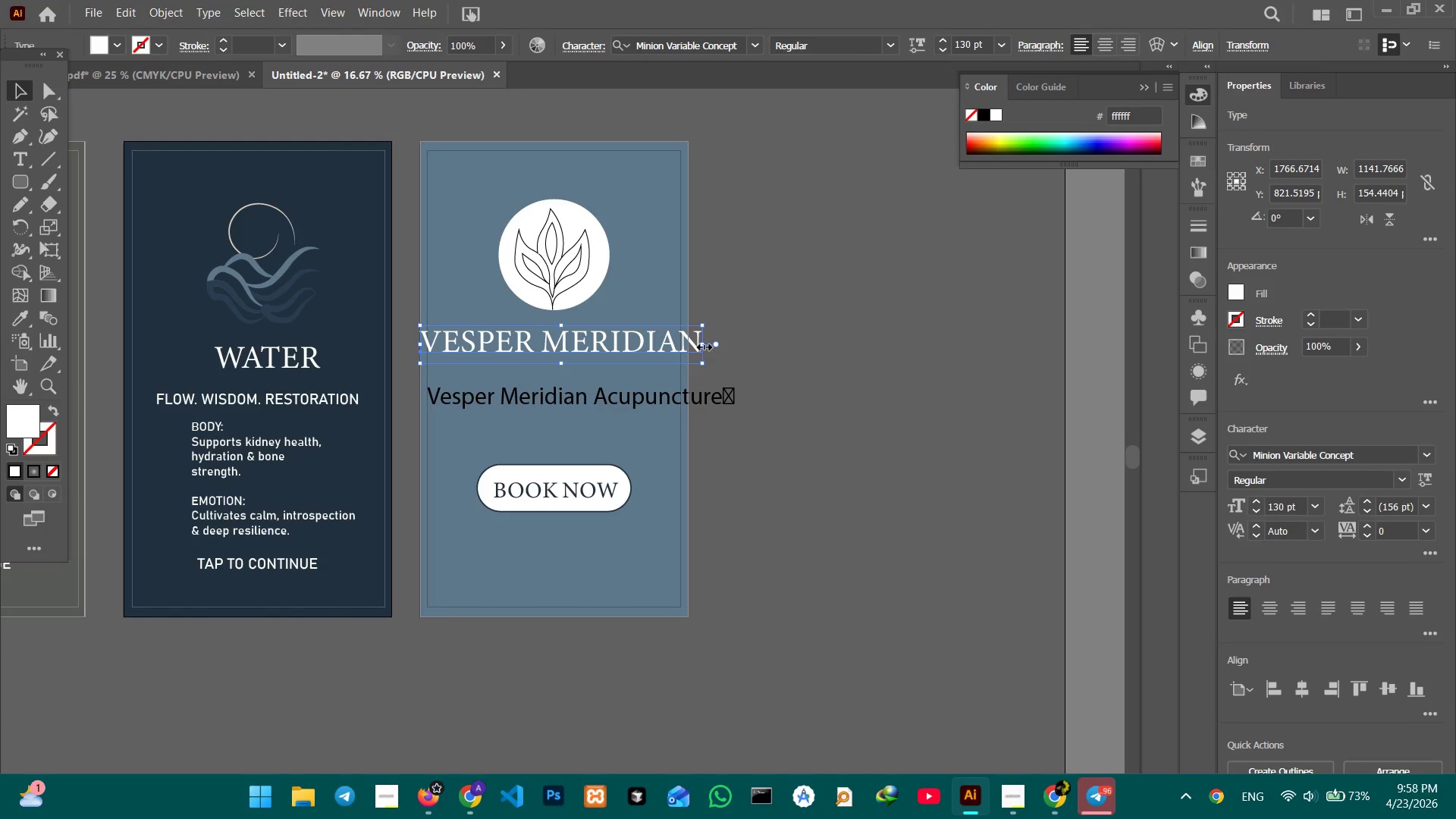 
left_click_drag(start_coordinate=[701, 344], to_coordinate=[638, 342])
 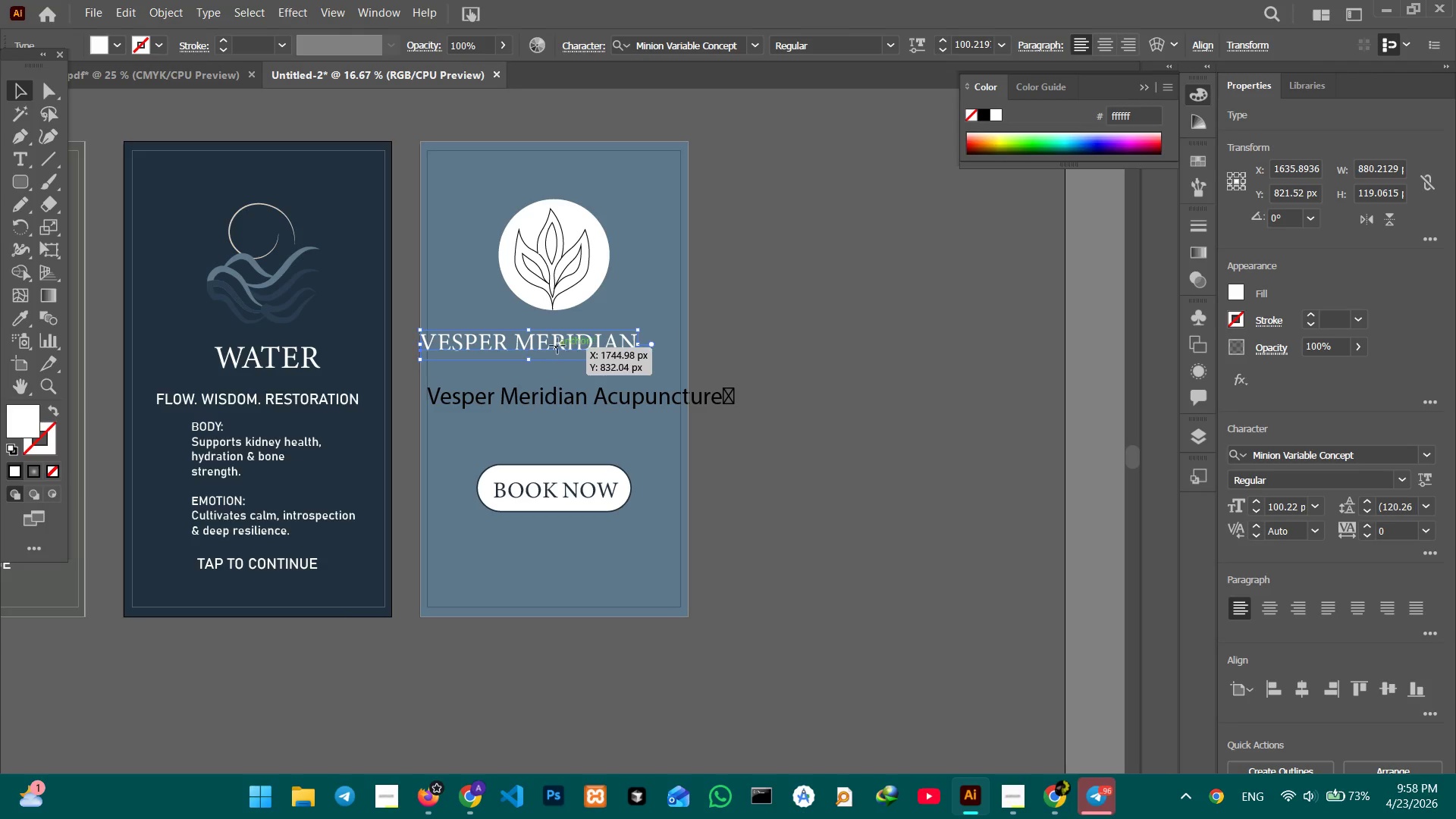 
hold_key(key=ShiftLeft, duration=0.83)
 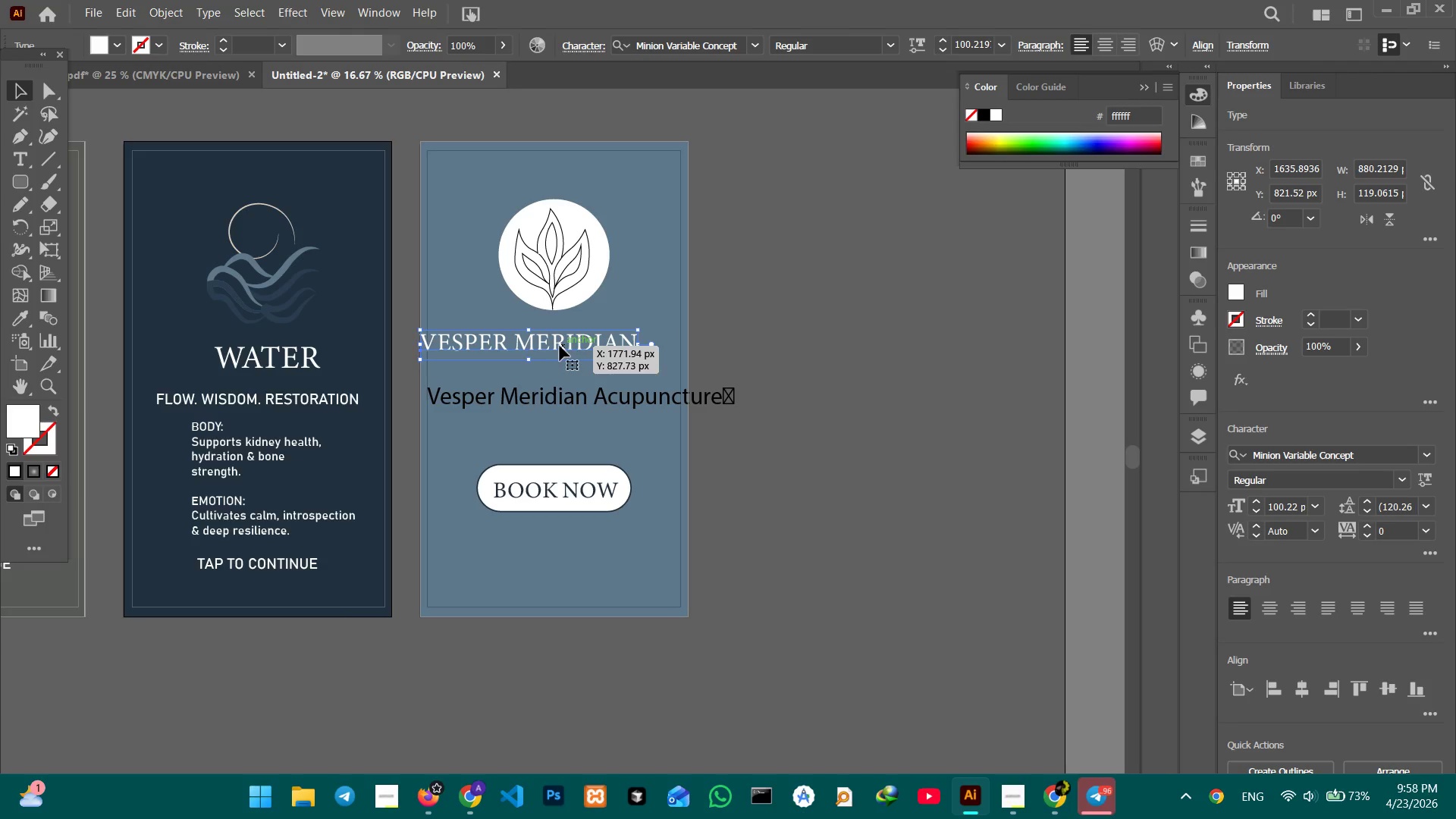 
left_click_drag(start_coordinate=[557, 346], to_coordinate=[581, 347])
 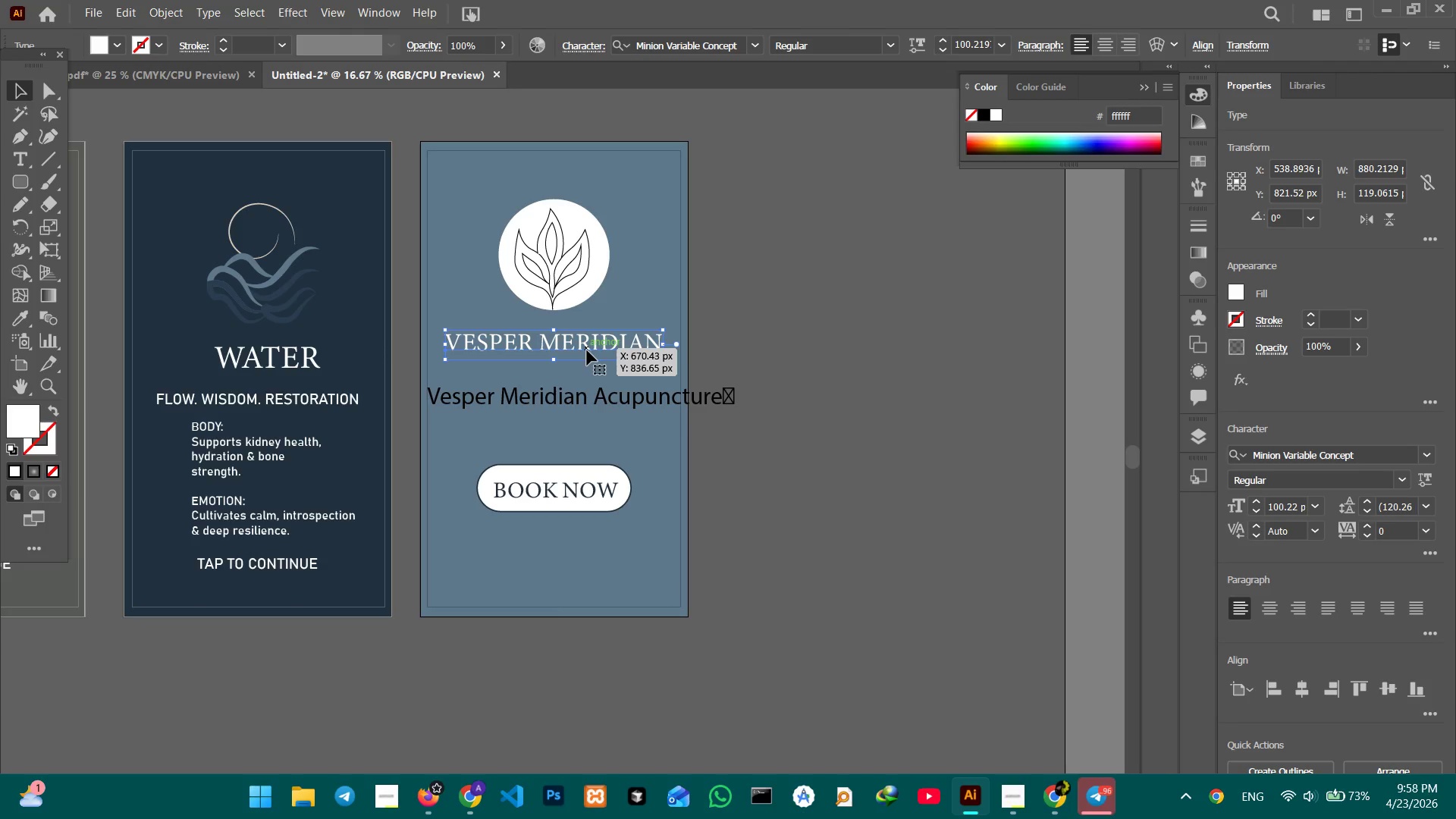 
left_click_drag(start_coordinate=[587, 350], to_coordinate=[593, 351])
 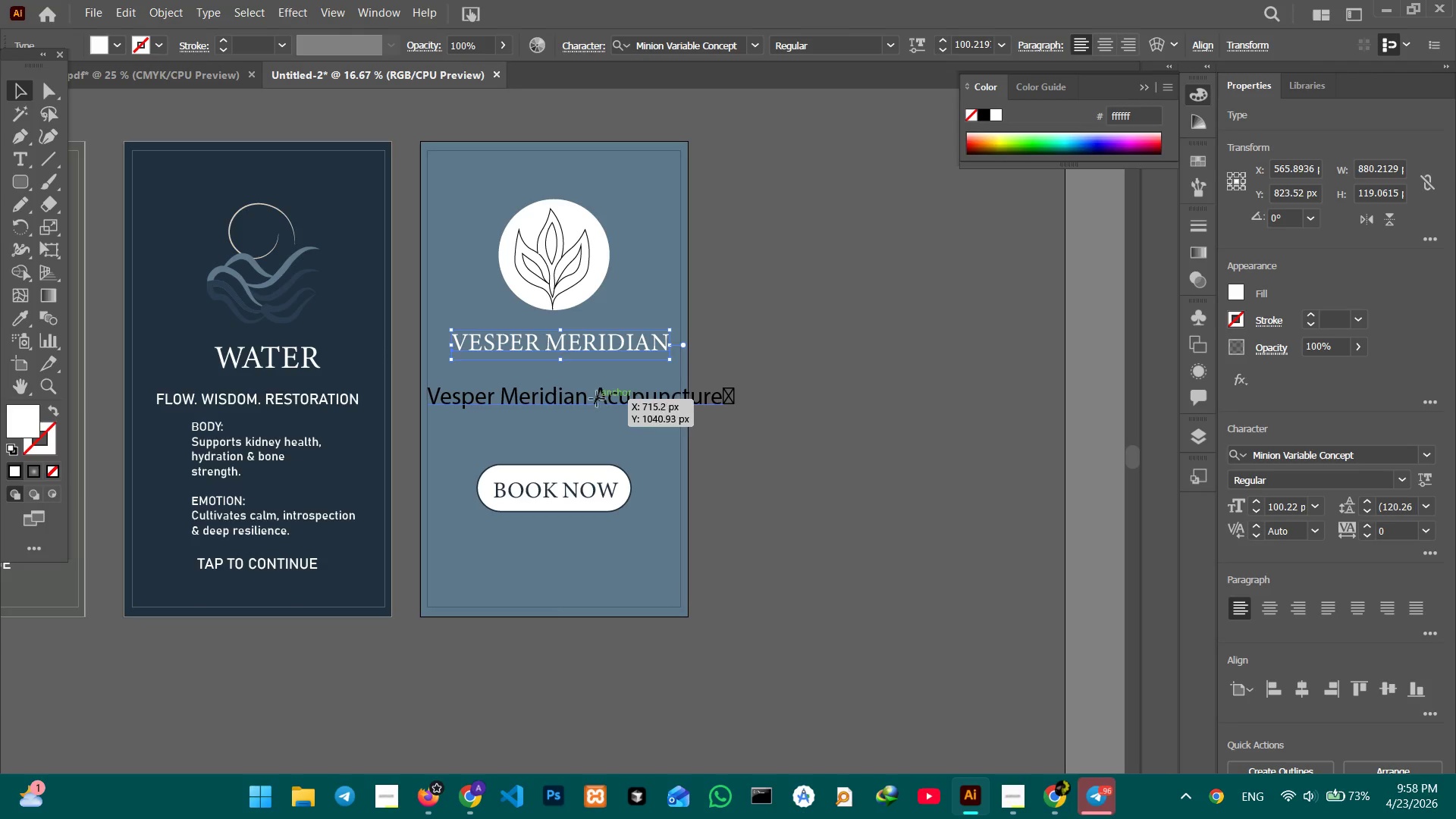 
double_click([597, 399])
 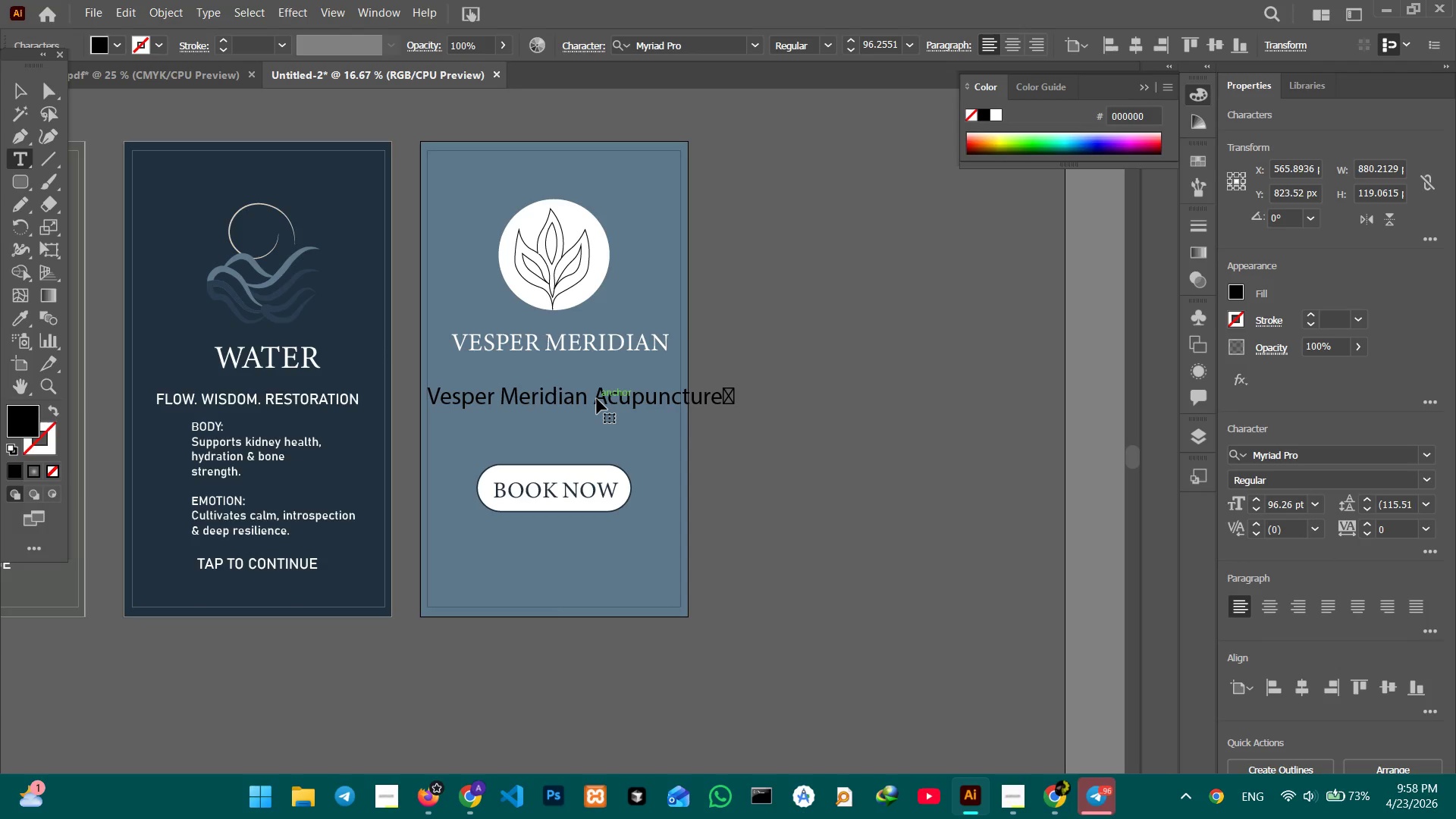 
triple_click([597, 399])
 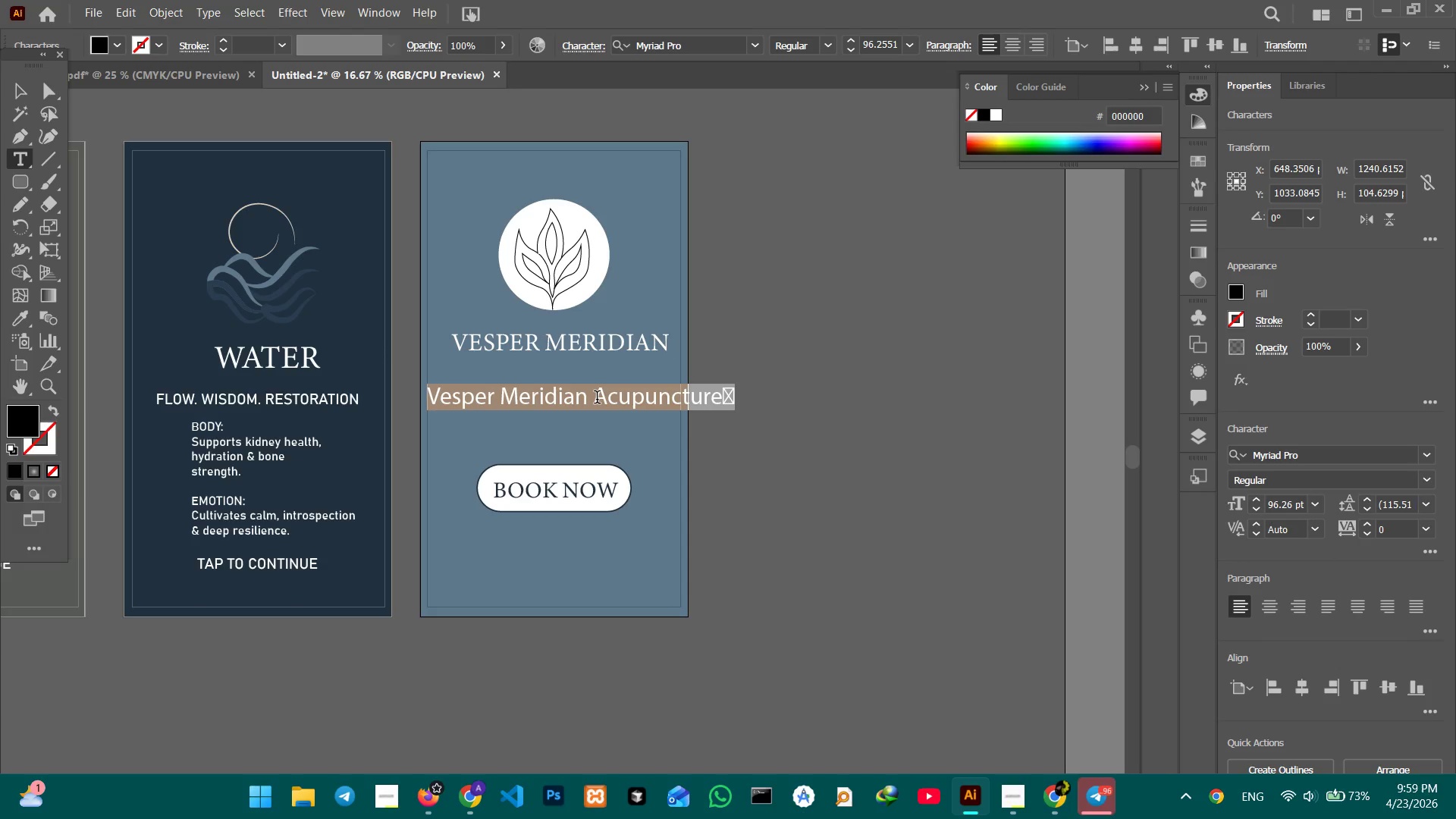 
left_click_drag(start_coordinate=[597, 402], to_coordinate=[501, 392])
 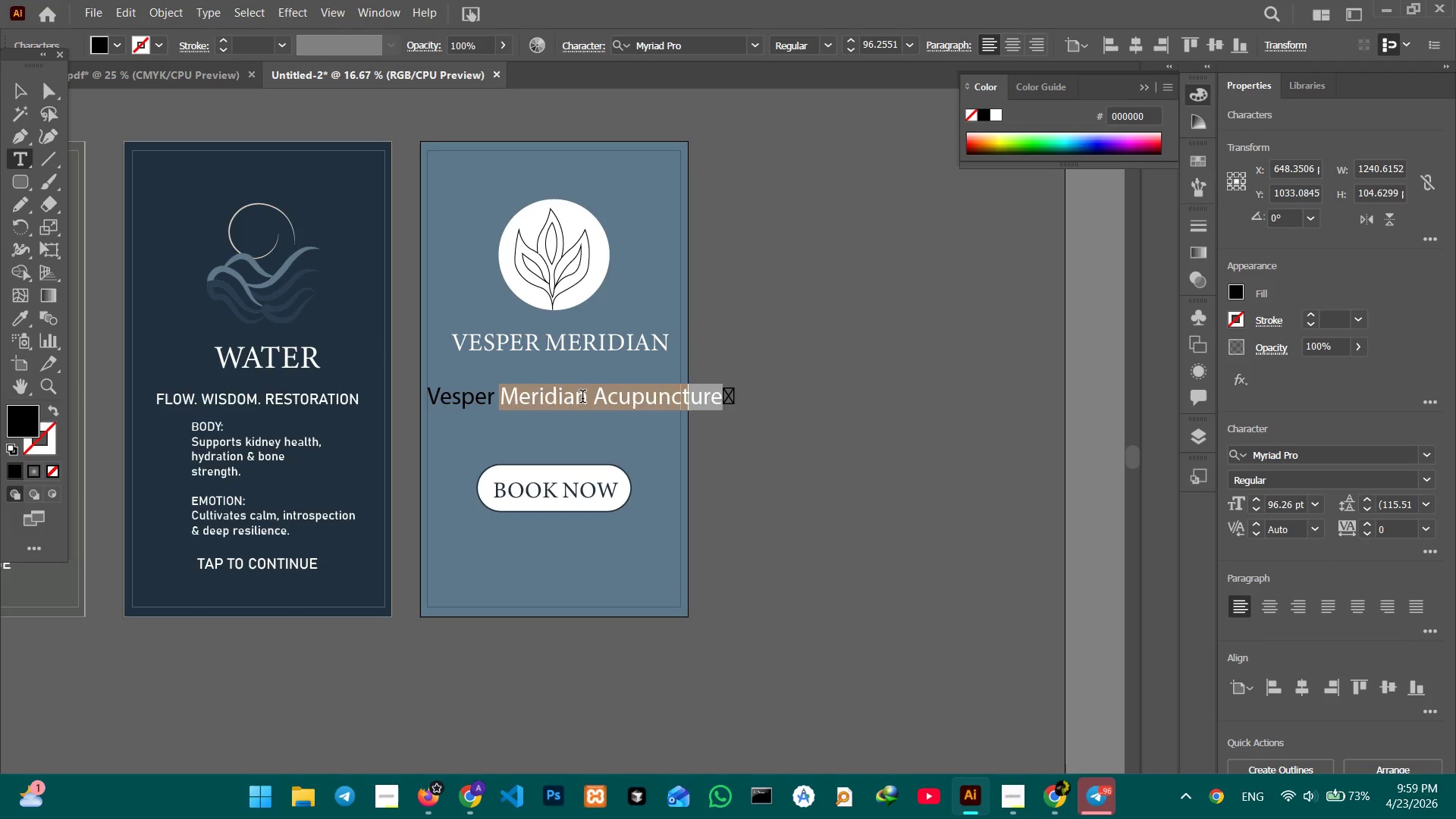 
left_click([583, 398])
 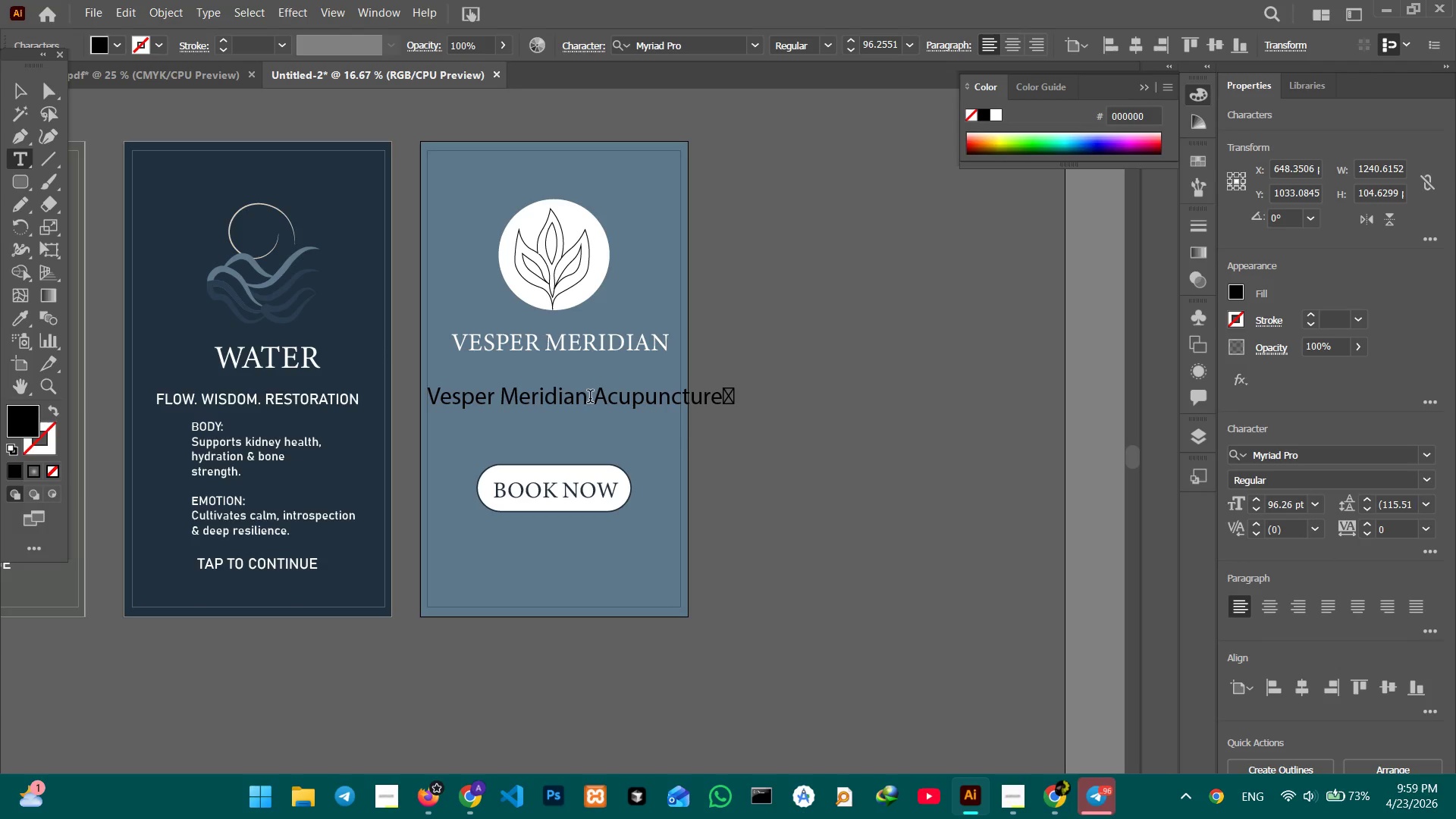 
left_click_drag(start_coordinate=[590, 398], to_coordinate=[431, 388])
 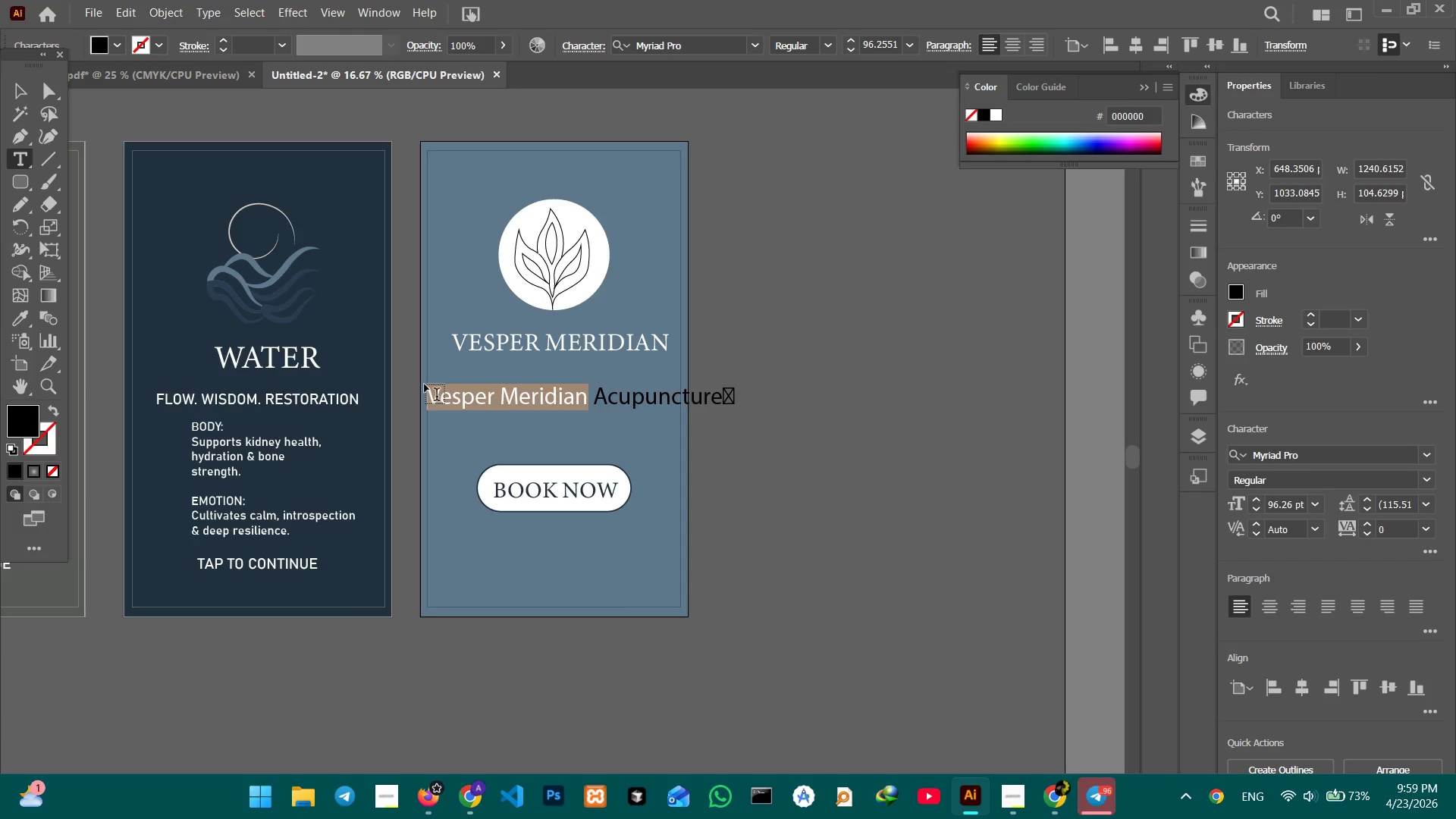 
type(ACUPUNCTURE & SOUND HEALING)
 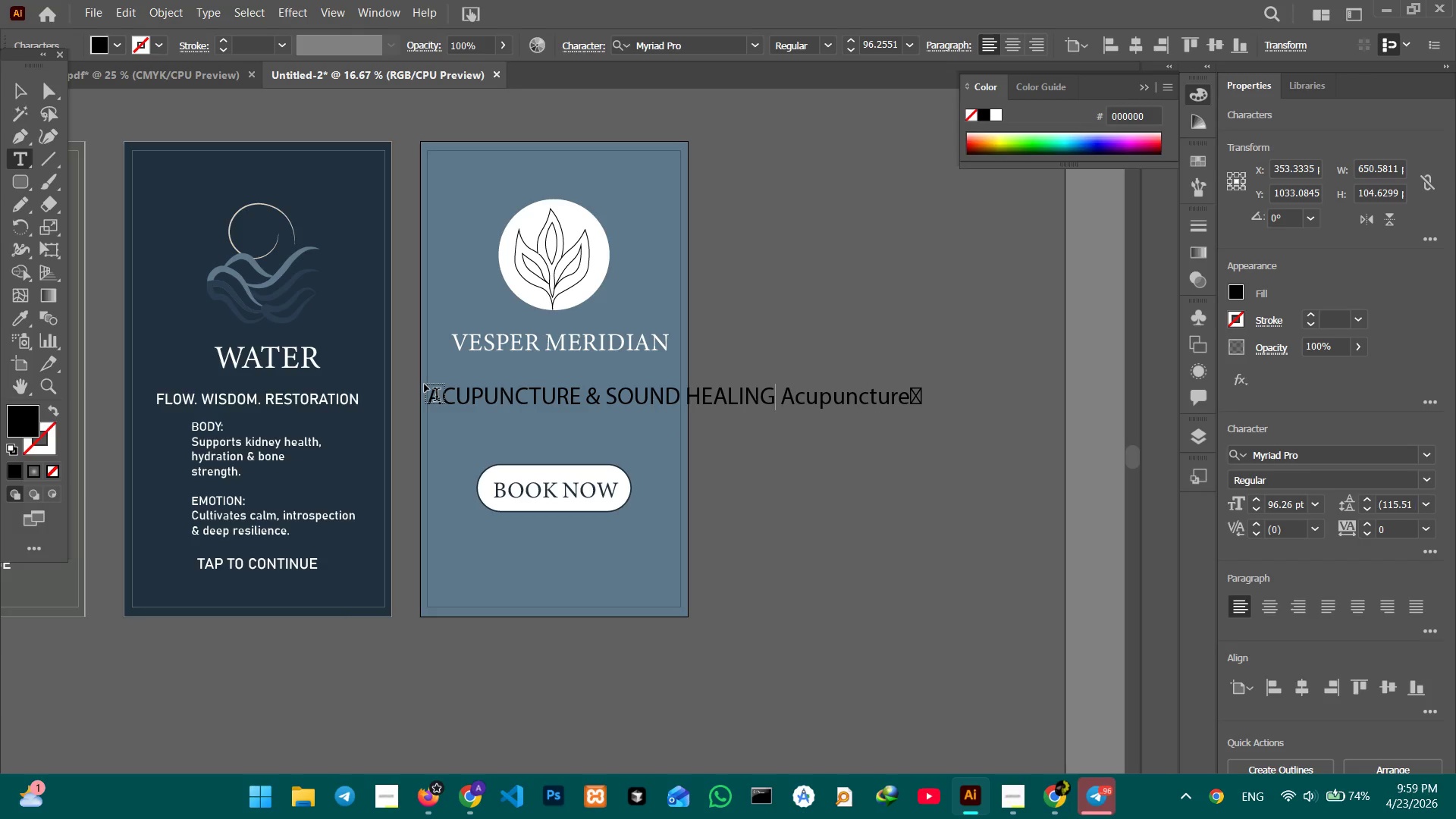 
left_click_drag(start_coordinate=[781, 399], to_coordinate=[989, 407])
 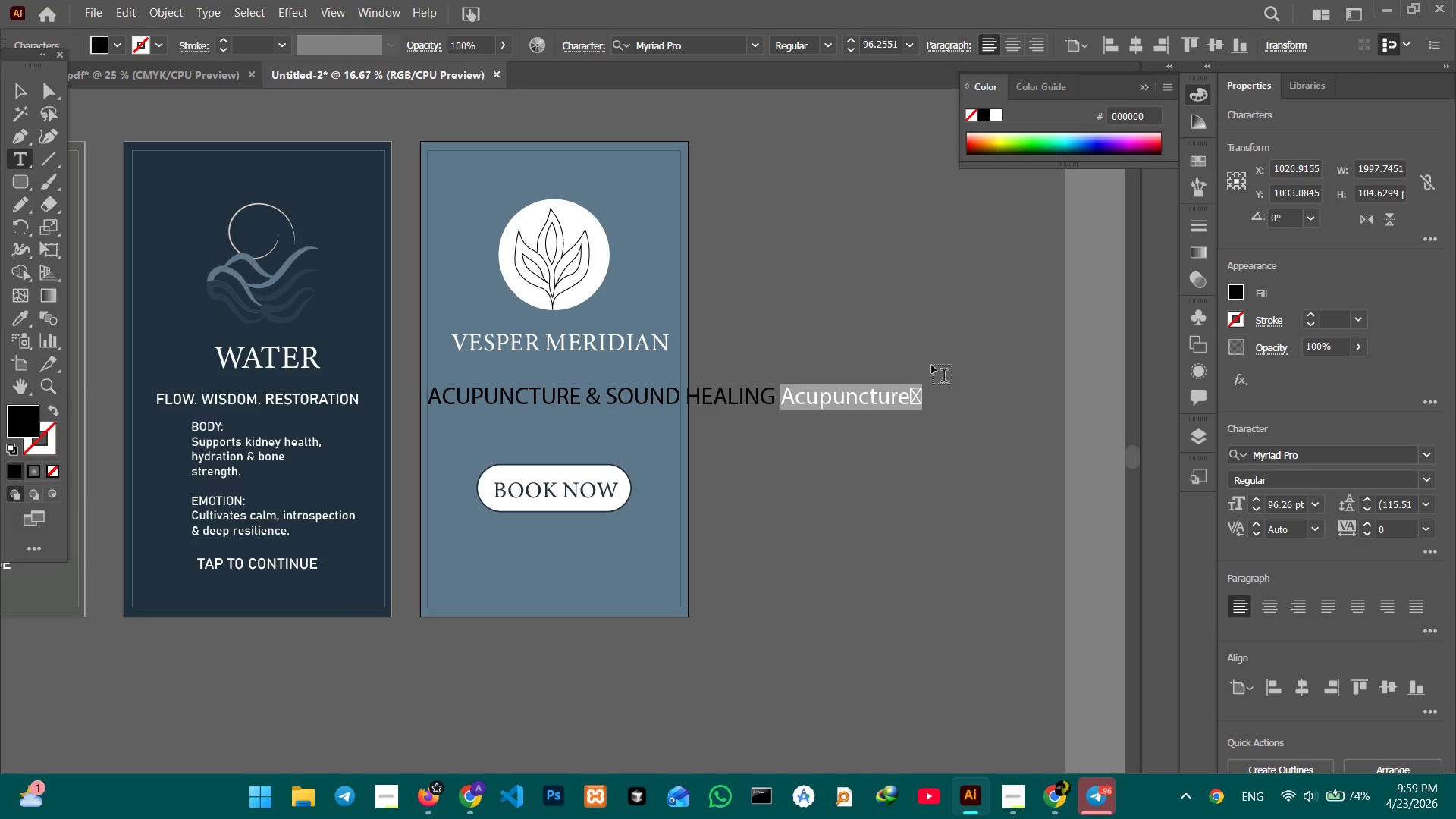 
key(Backspace)
 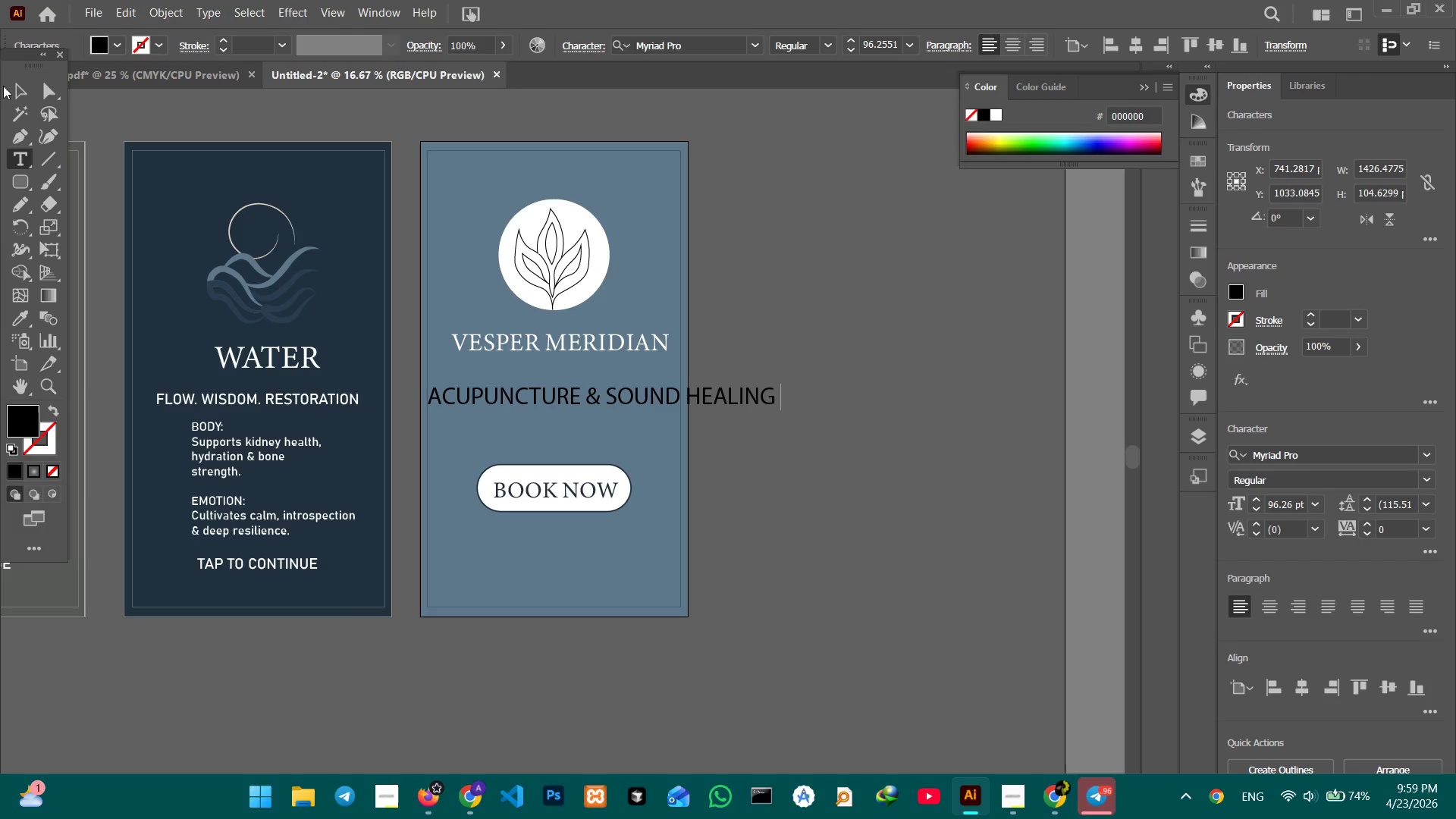 
left_click([30, 90])
 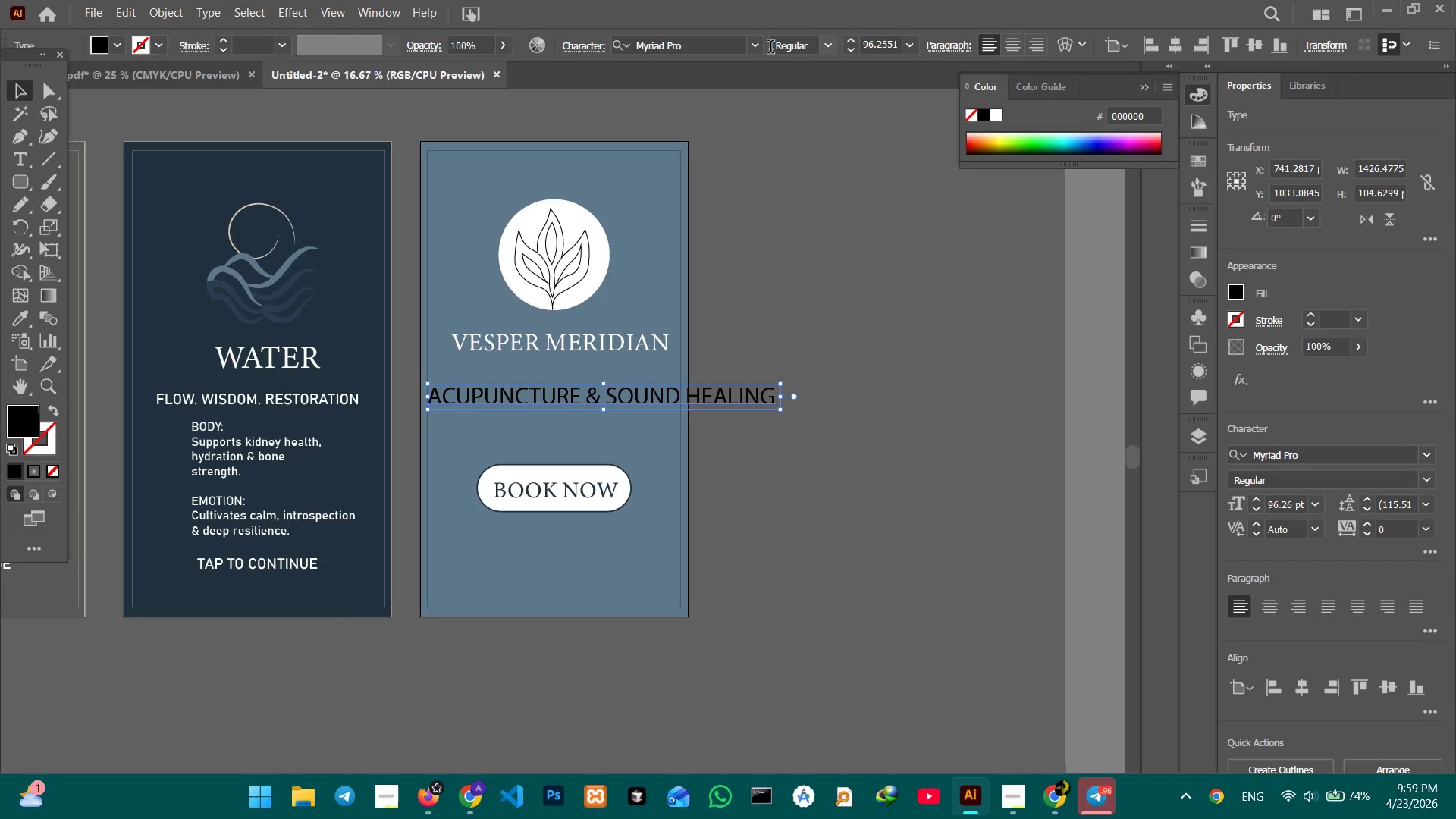 
left_click([758, 44])
 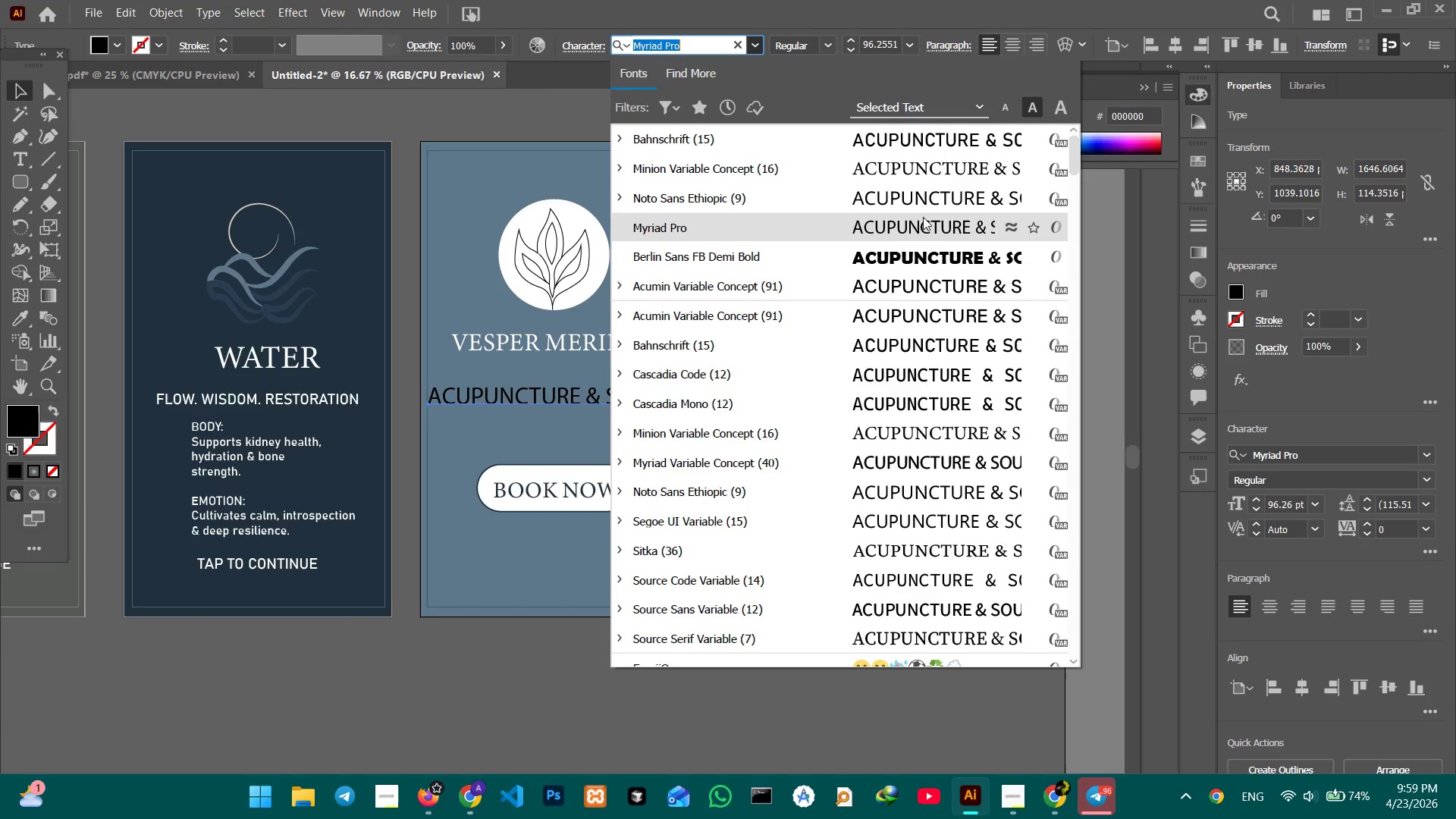 
left_click([957, 374])
 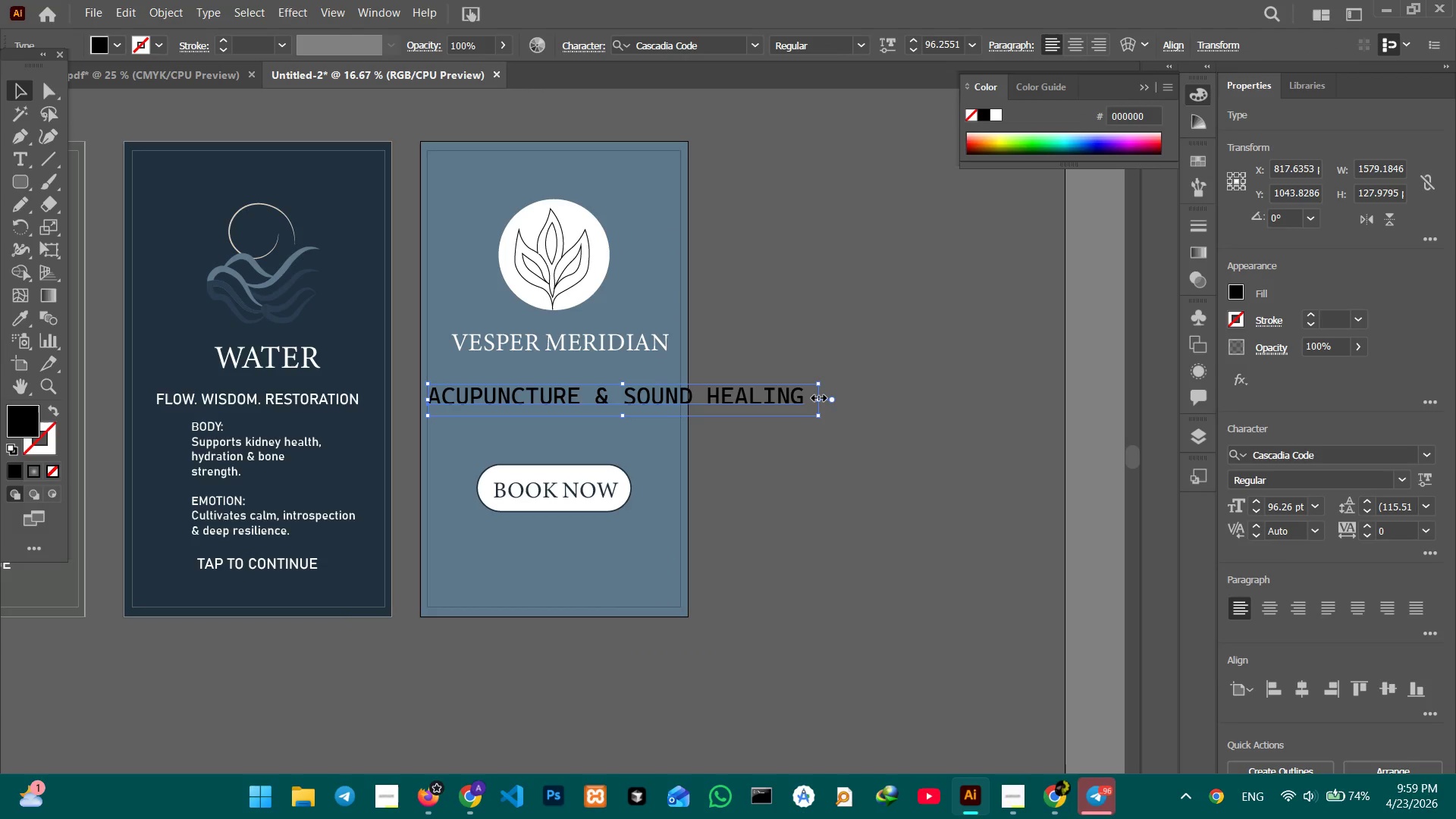 
left_click_drag(start_coordinate=[817, 396], to_coordinate=[649, 391])
 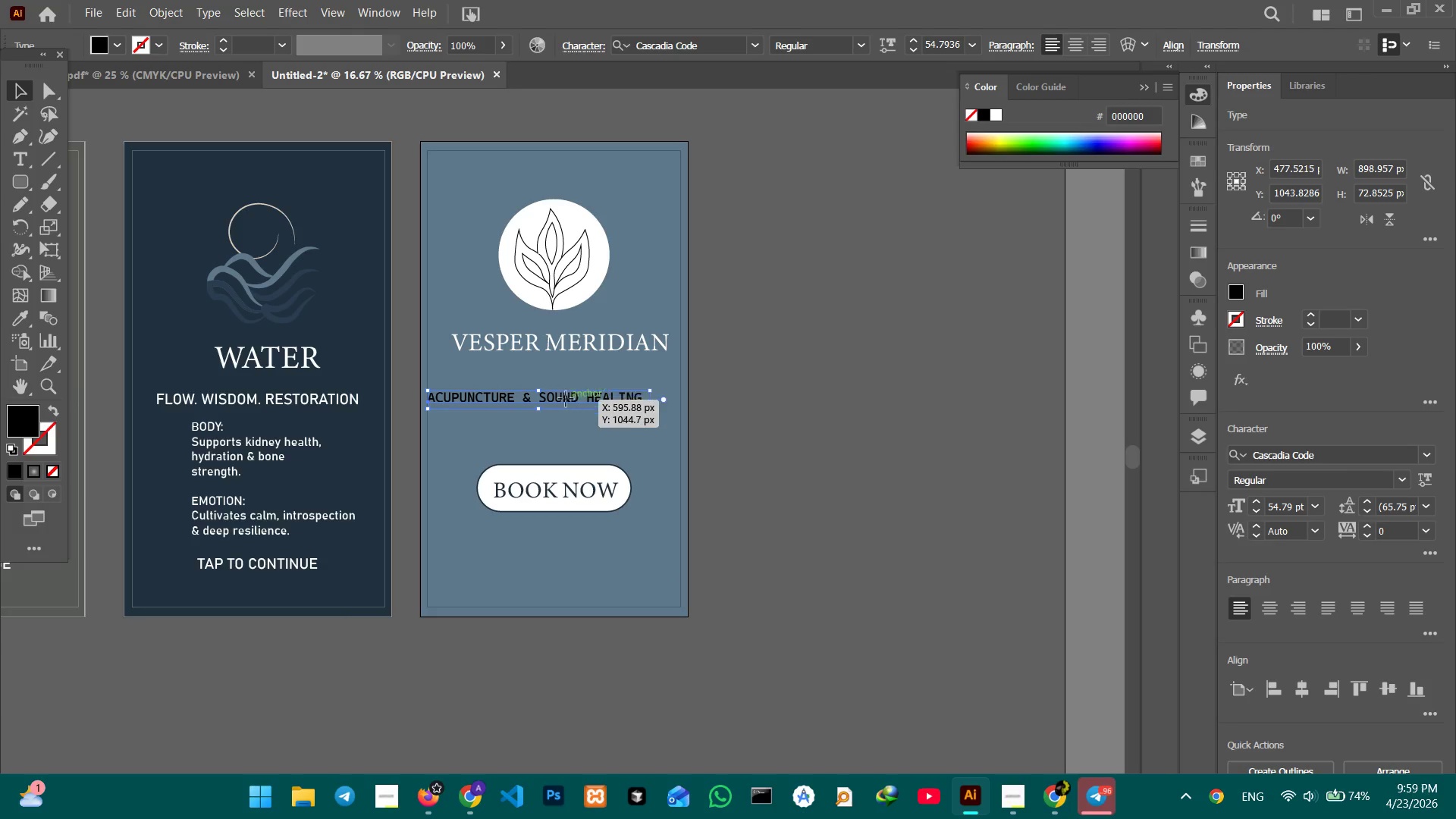 
hold_key(key=ShiftLeft, duration=0.98)
 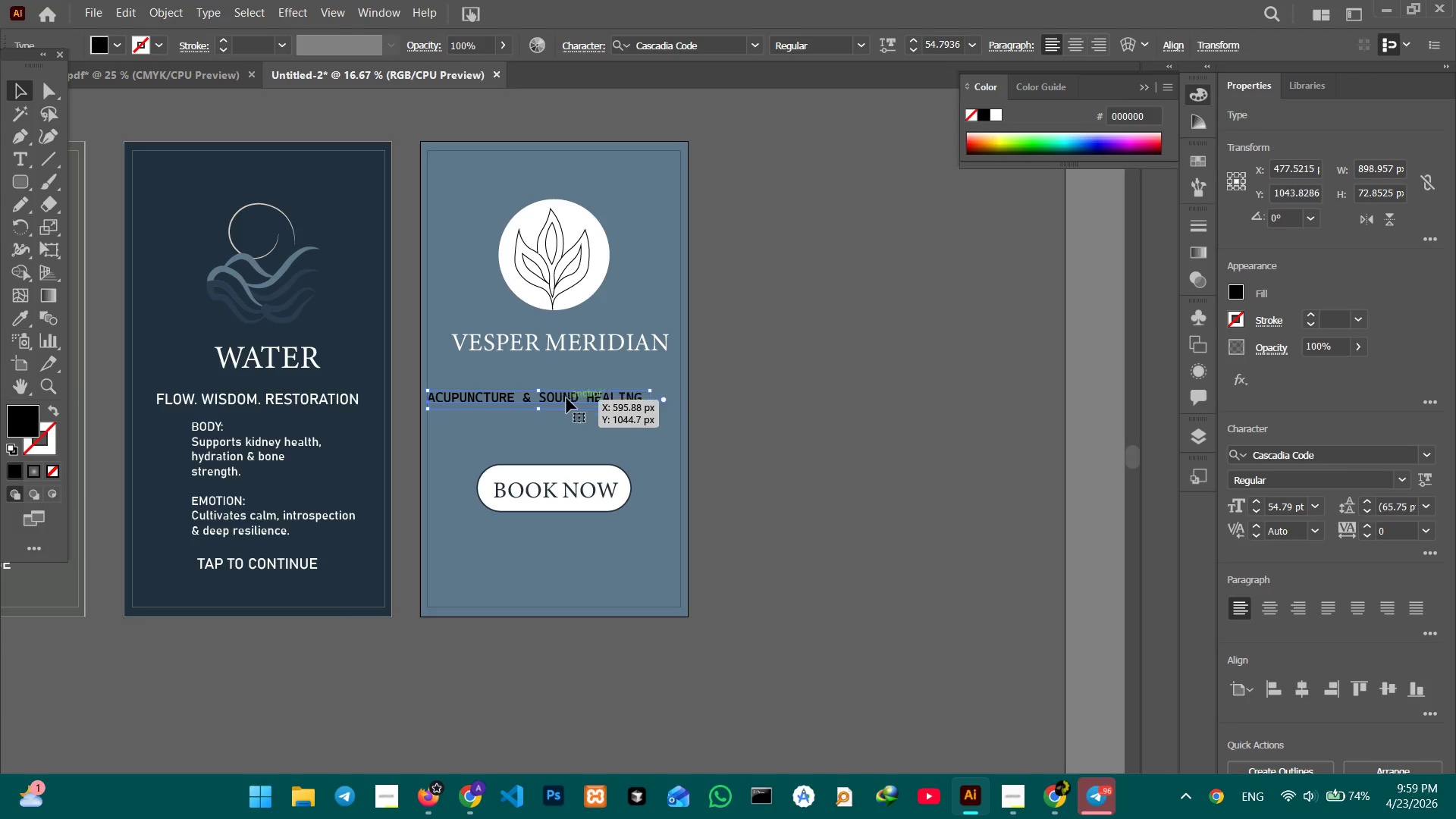 
left_click_drag(start_coordinate=[566, 398], to_coordinate=[596, 364])
 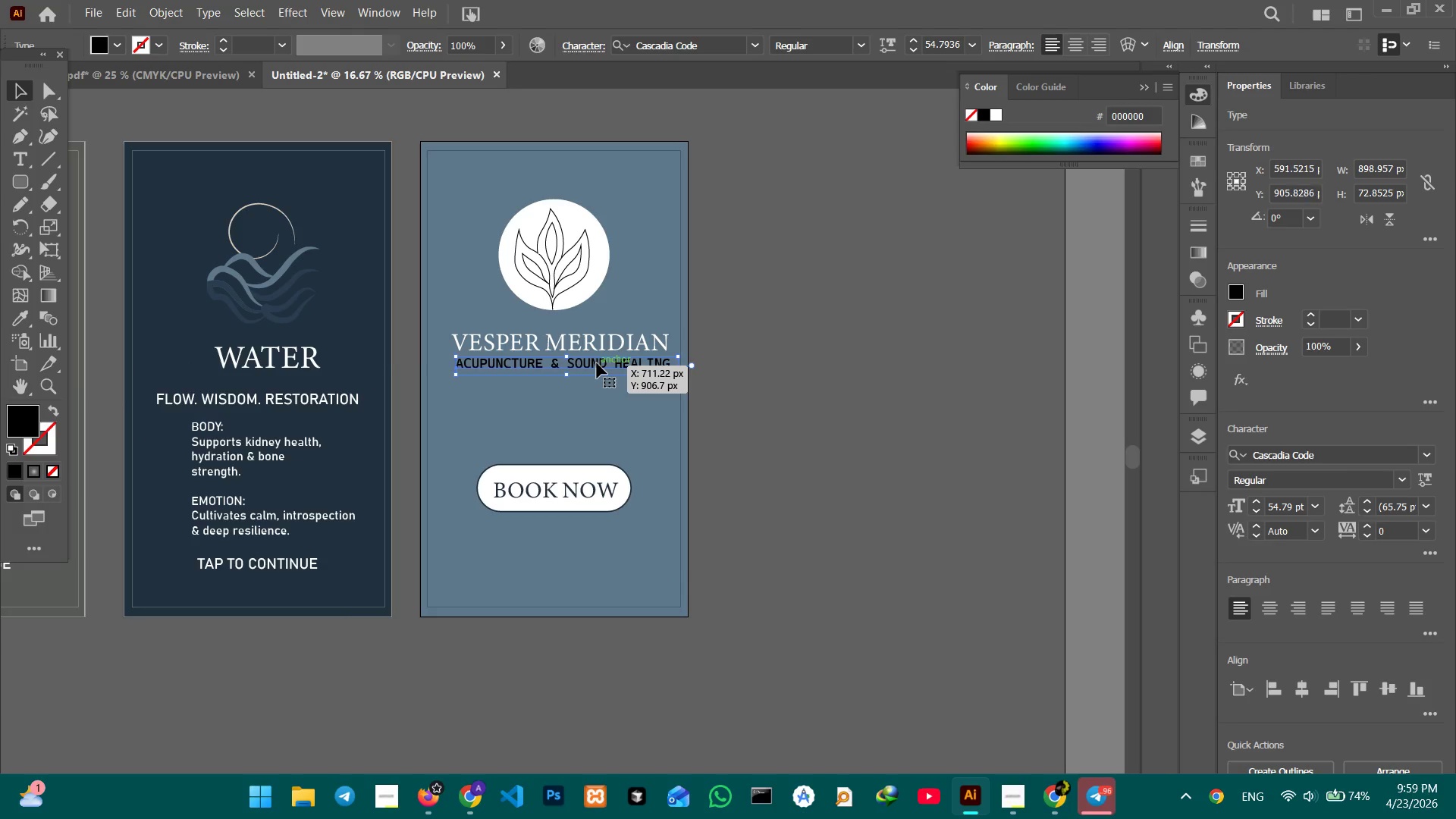 
key(Control+Equal)
 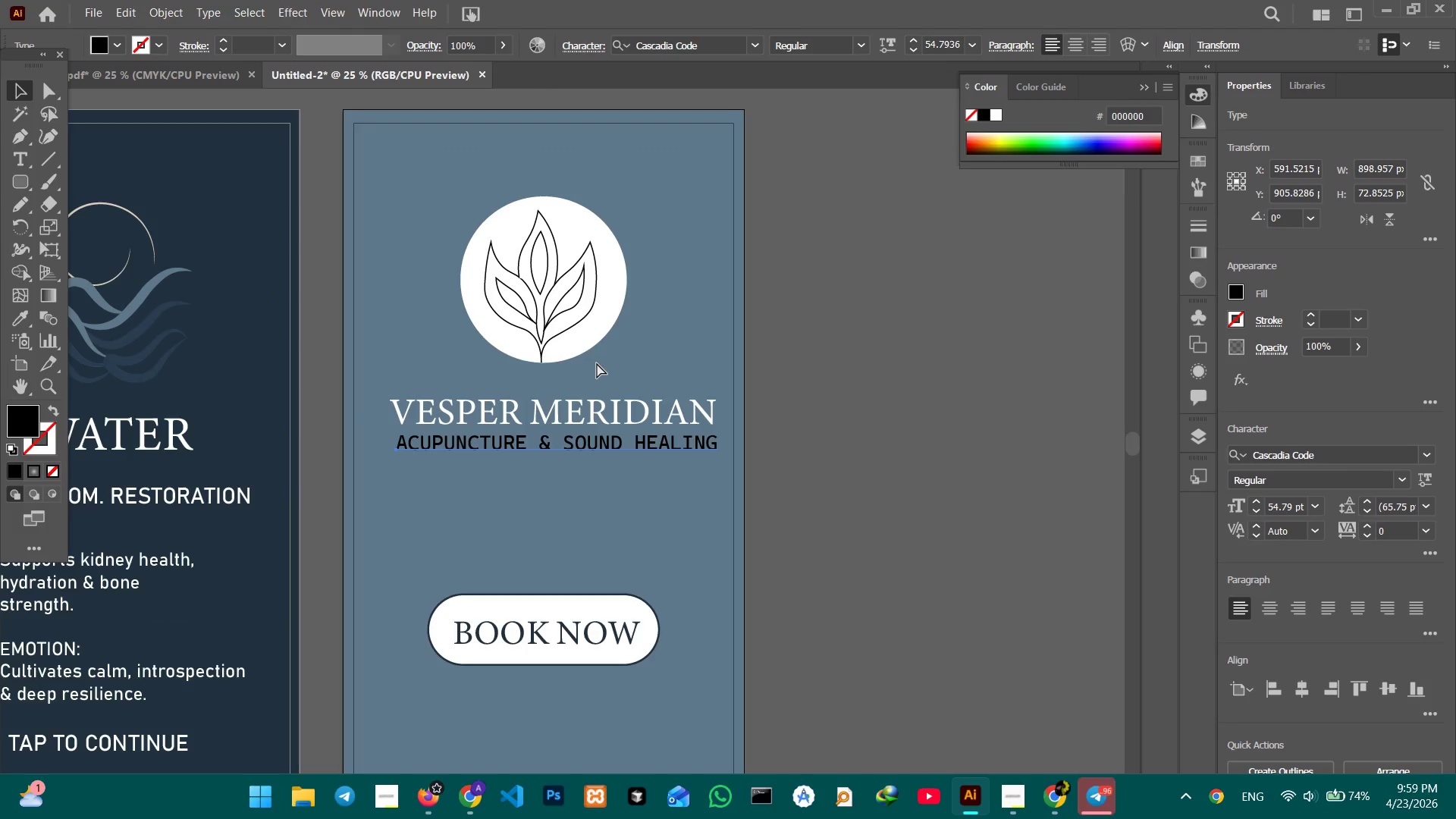 
key(Control+Equal)
 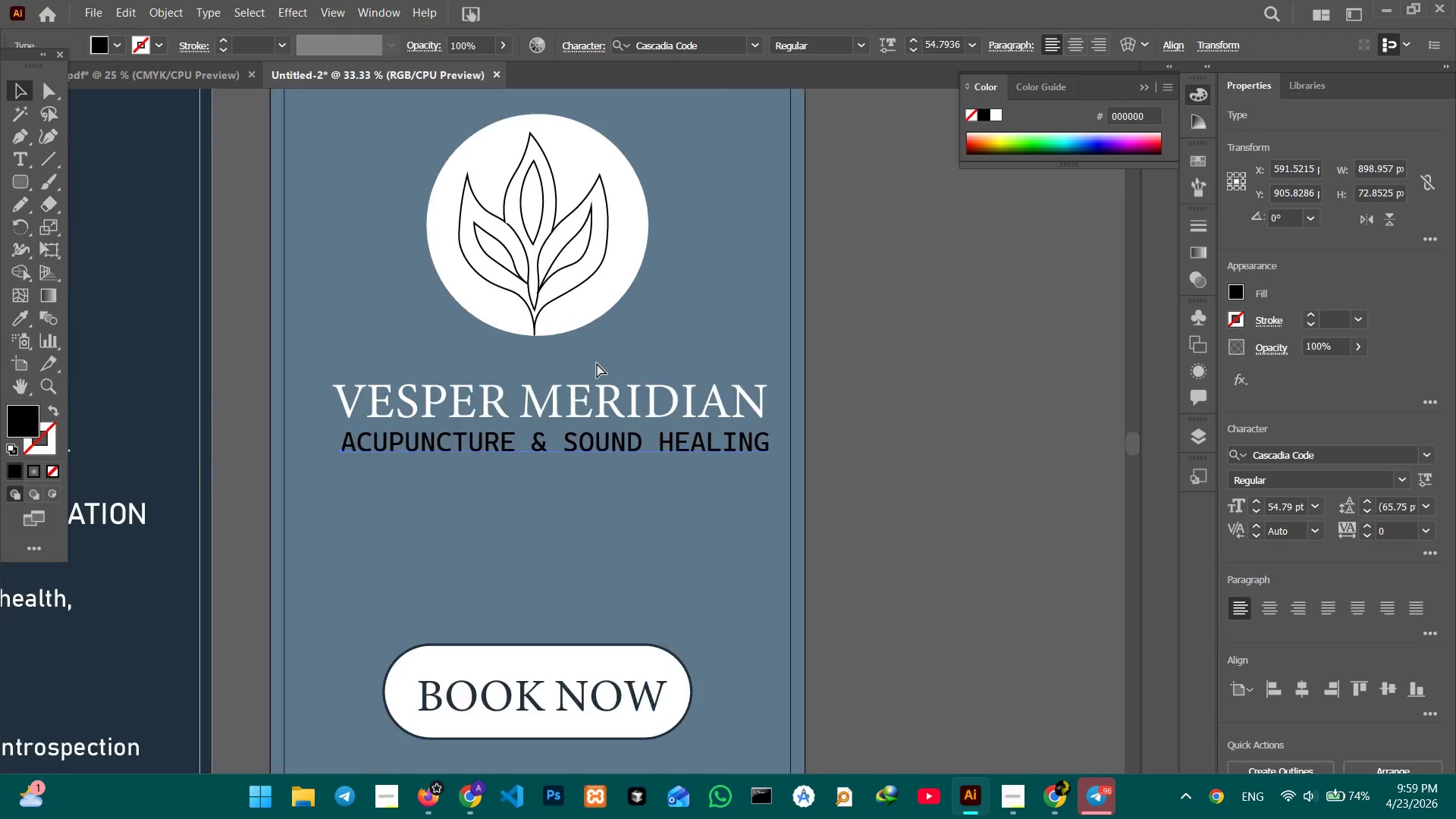 
key(Control+Equal)
 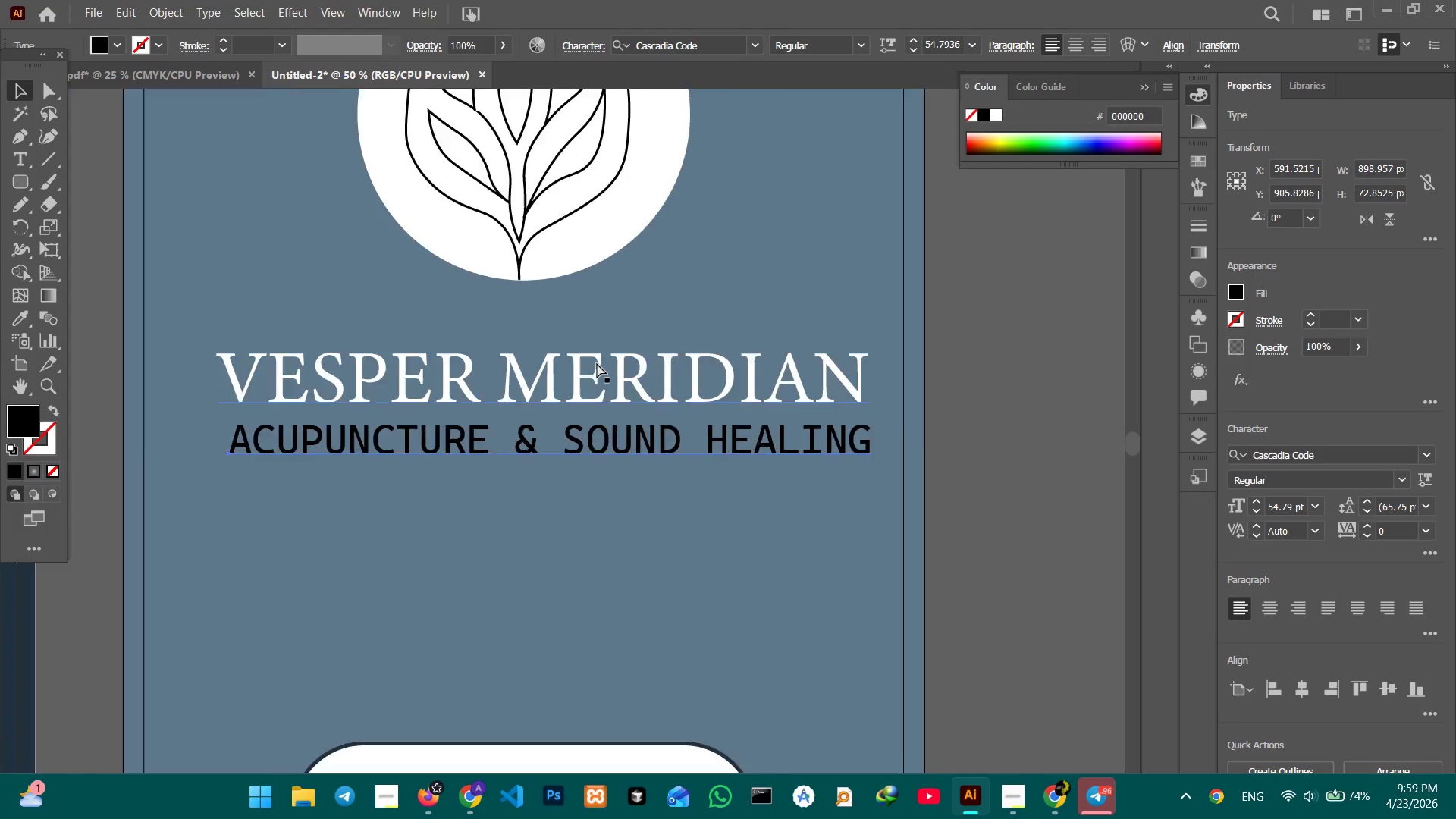 
key(Control+Equal)
 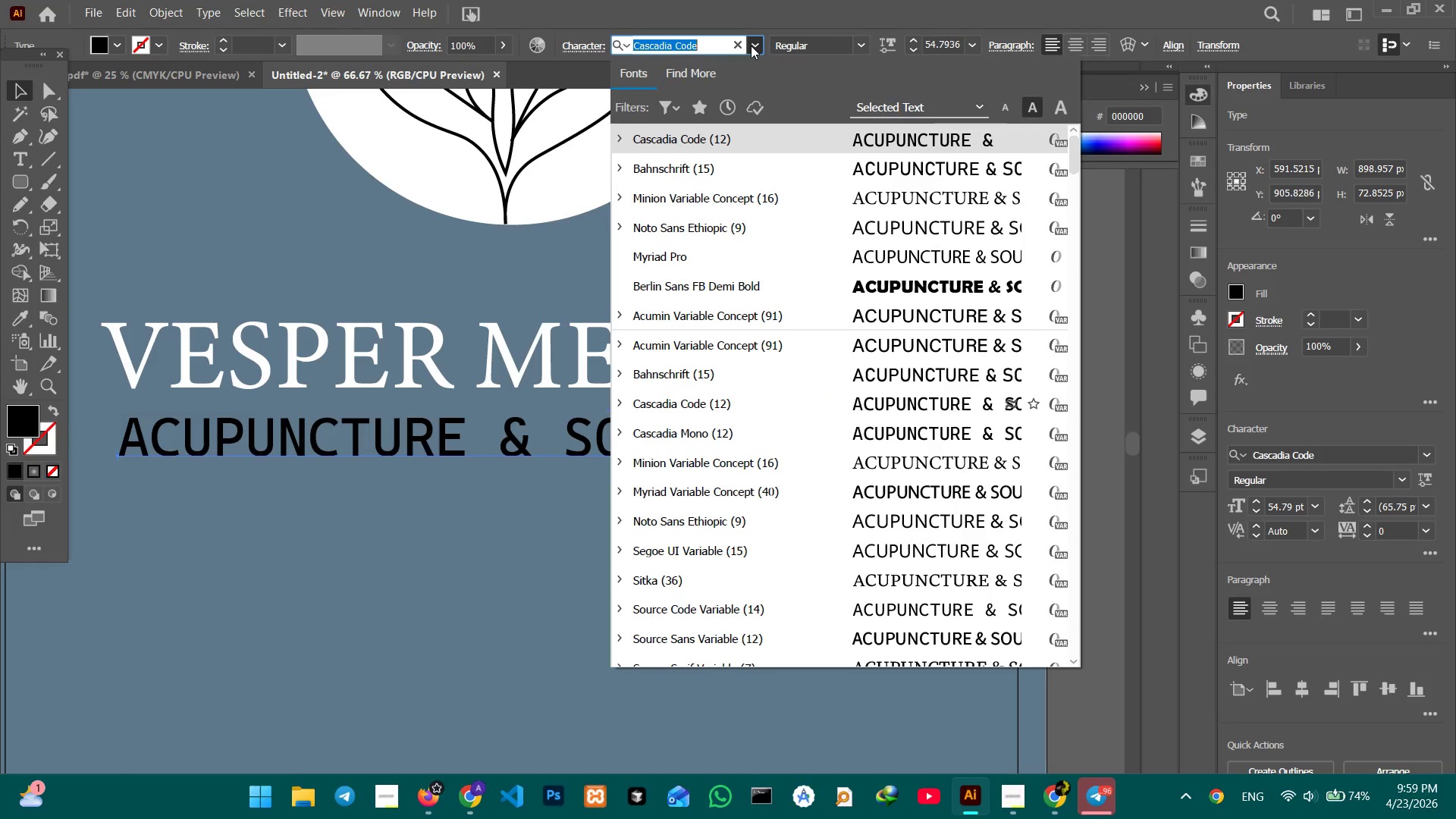 
wait(8.66)
 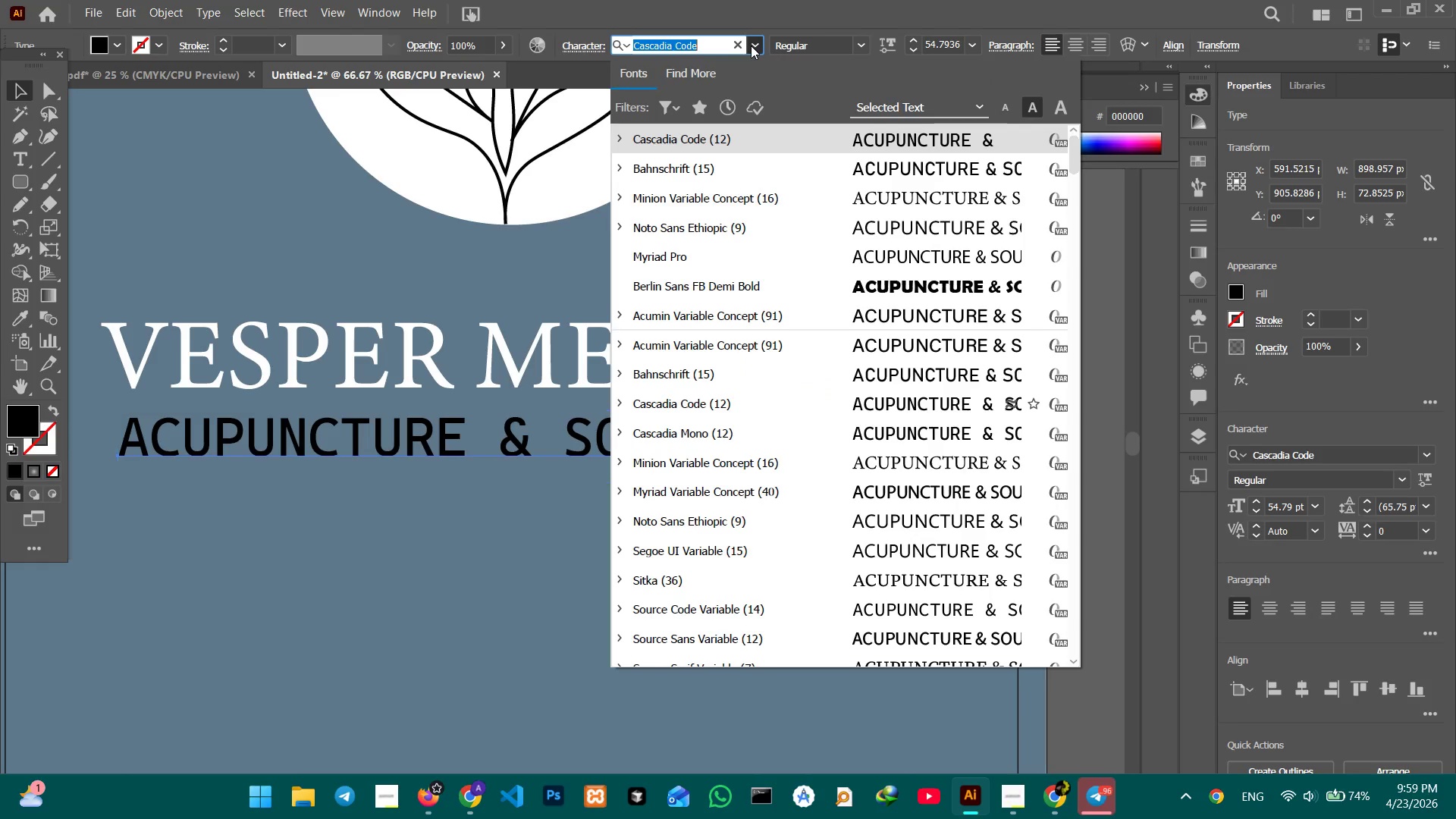 
left_click([846, 178])
 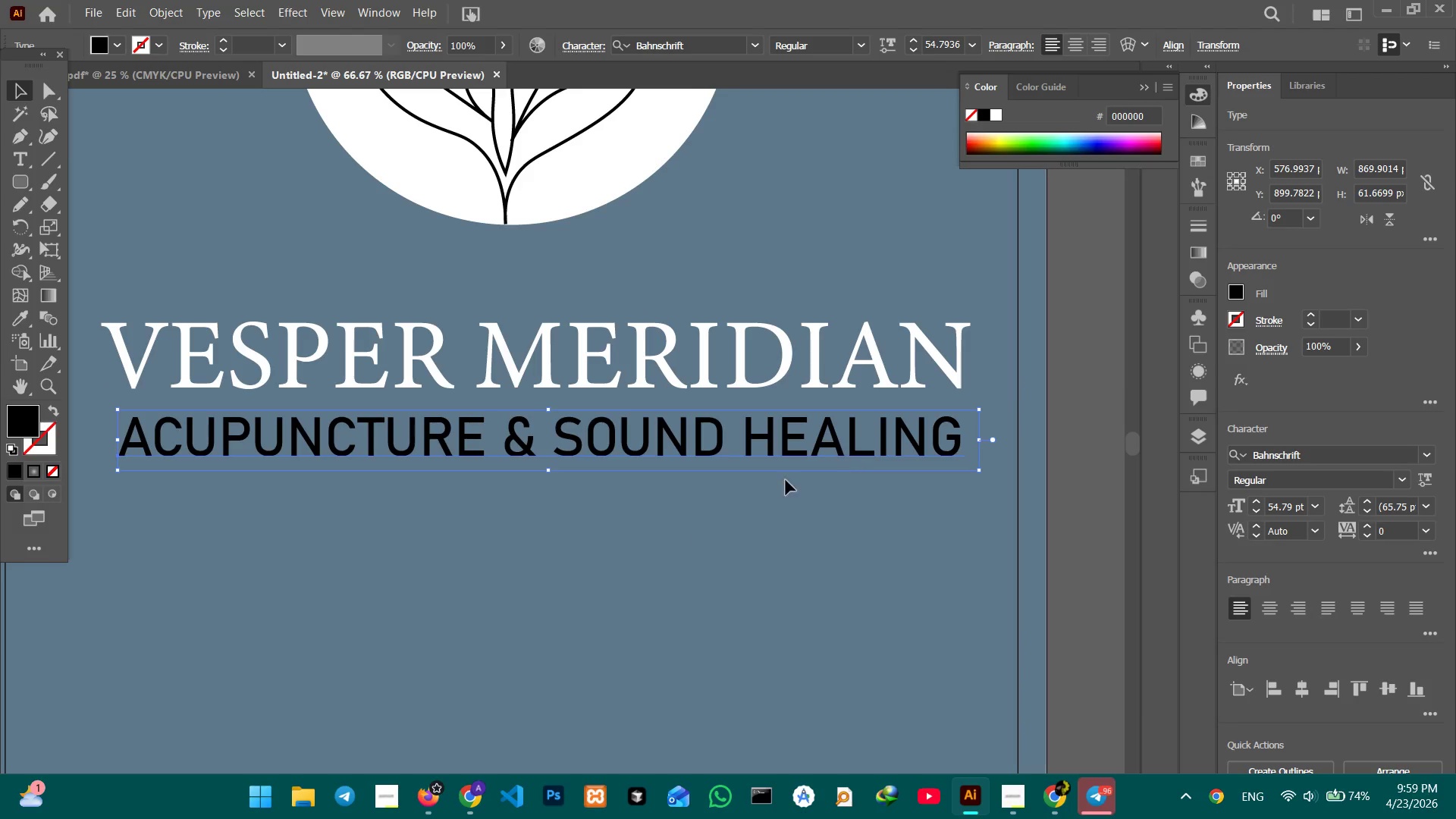 
hold_key(key=Space, duration=0.81)
 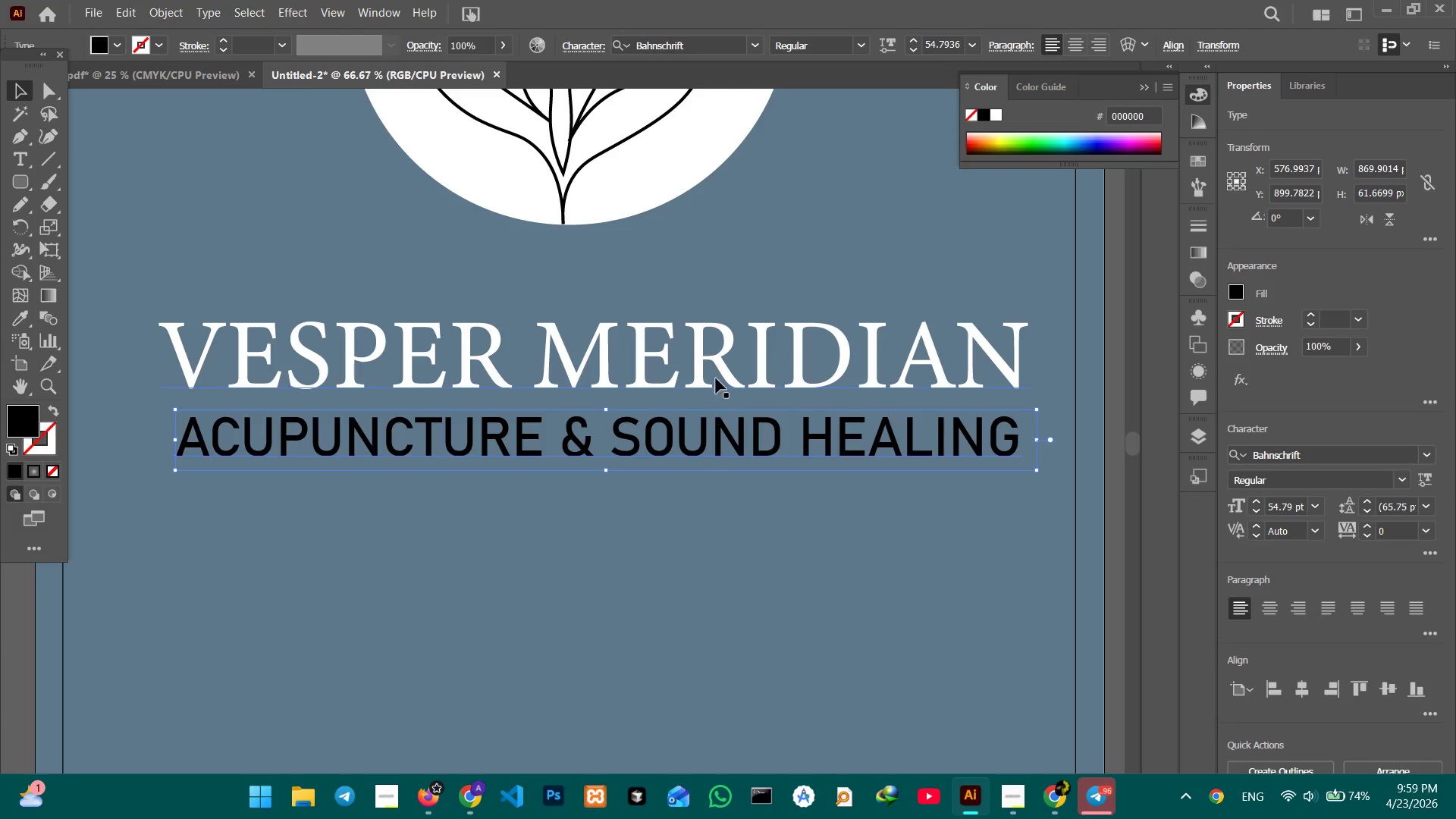 
left_click_drag(start_coordinate=[681, 595], to_coordinate=[739, 595])
 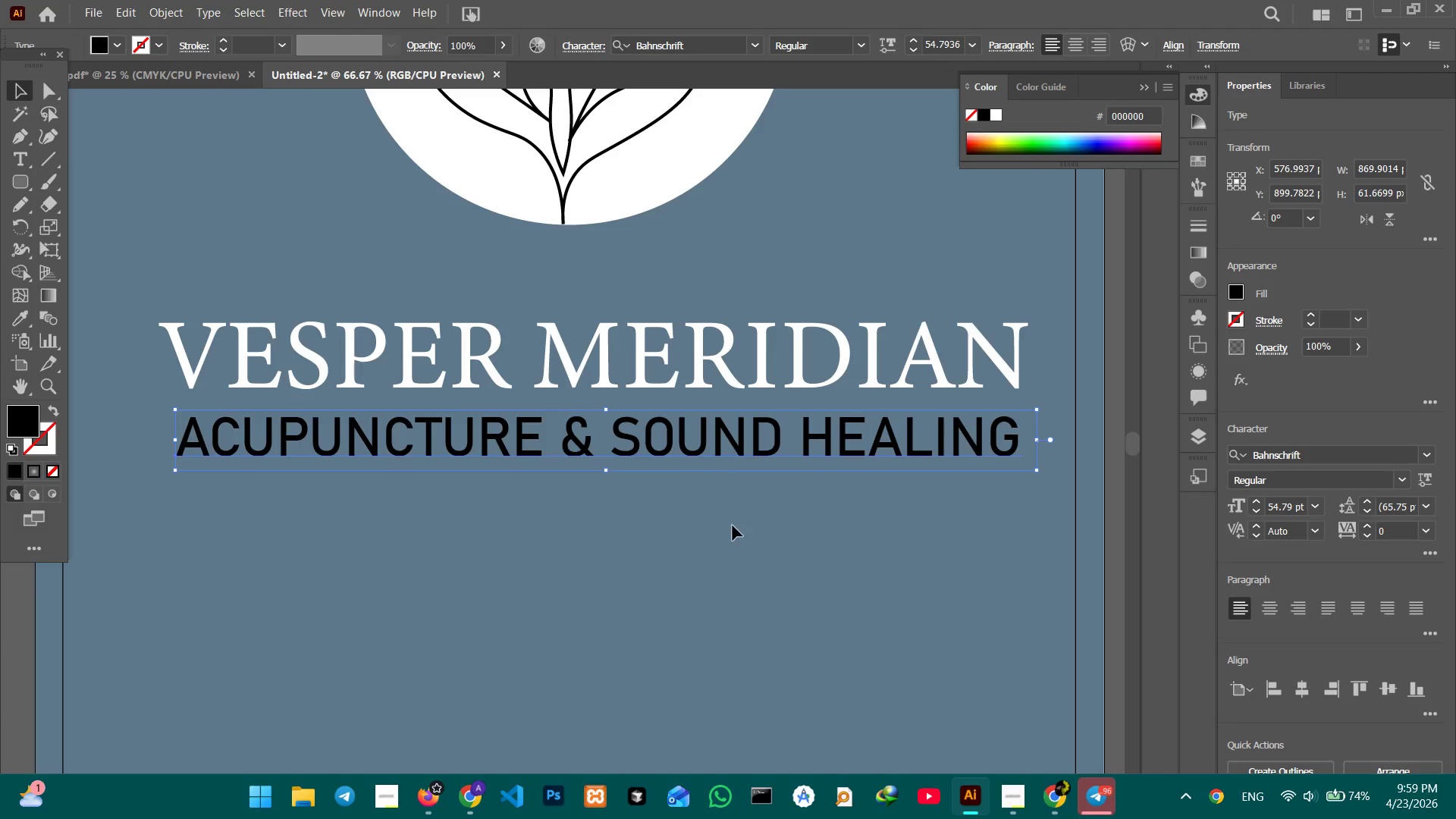 
hold_key(key=ShiftLeft, duration=0.88)
left_click([716, 378])
 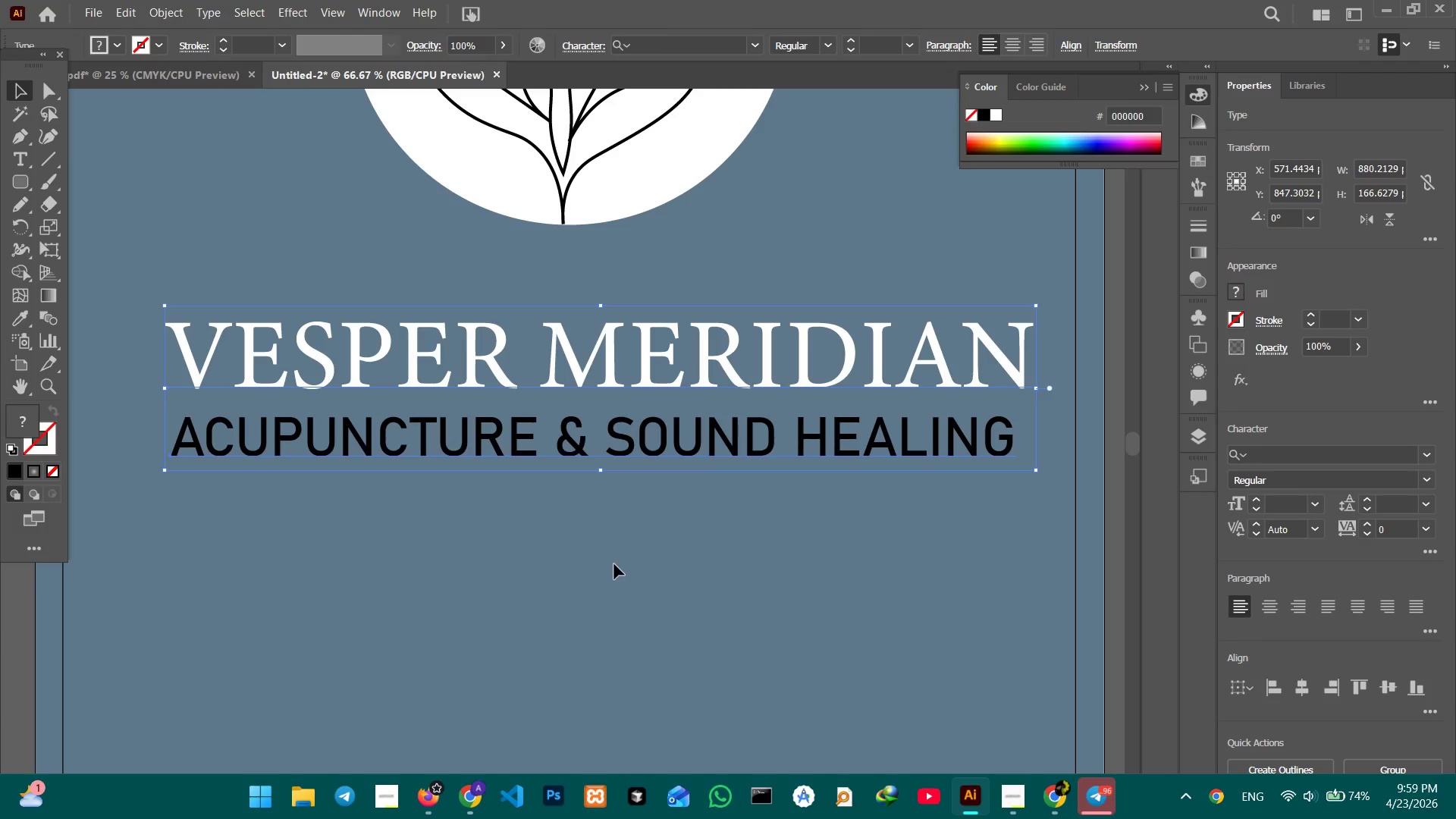 
left_click([730, 444])
 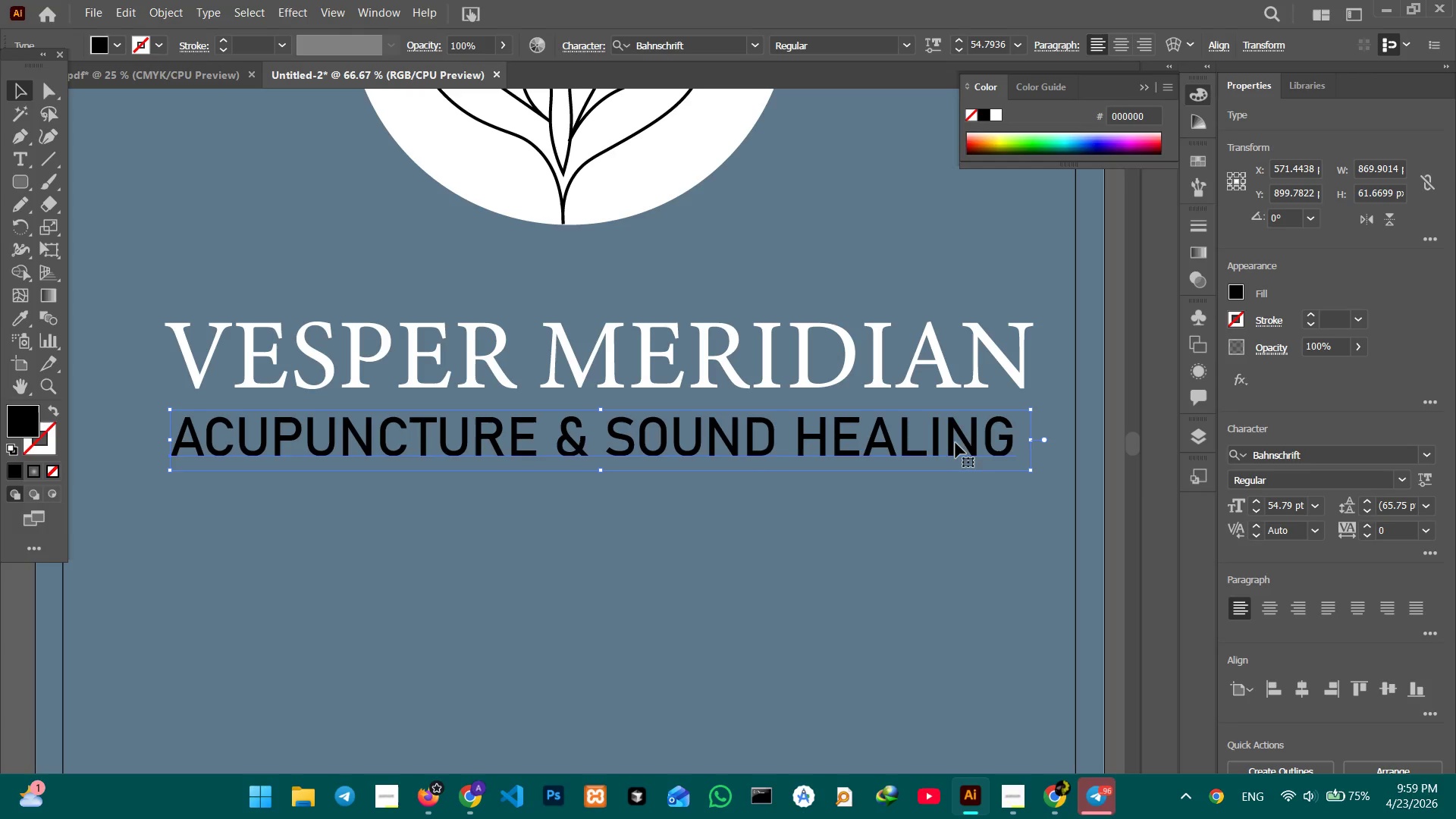 
double_click([998, 440])
 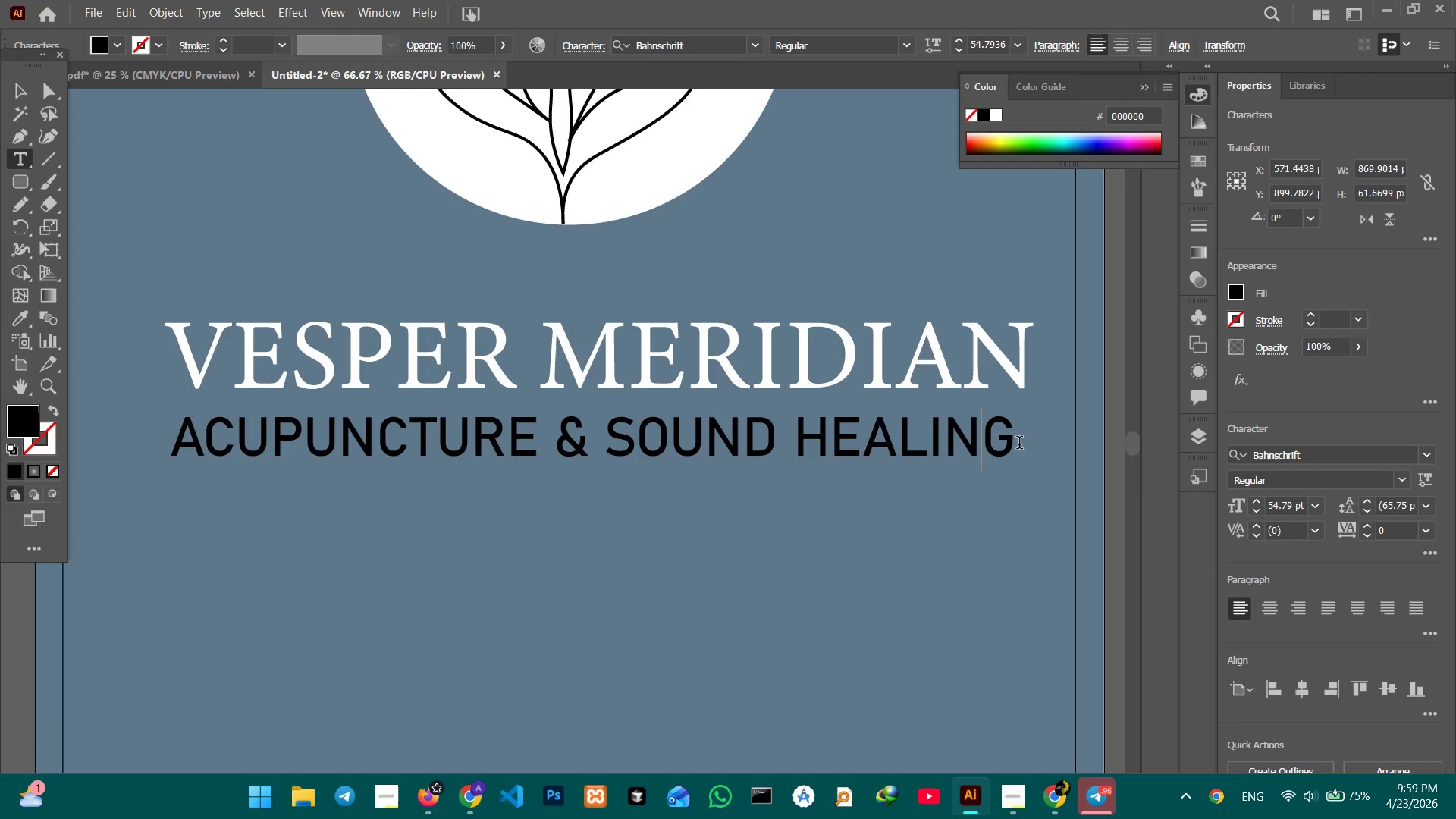 
left_click([1015, 444])
 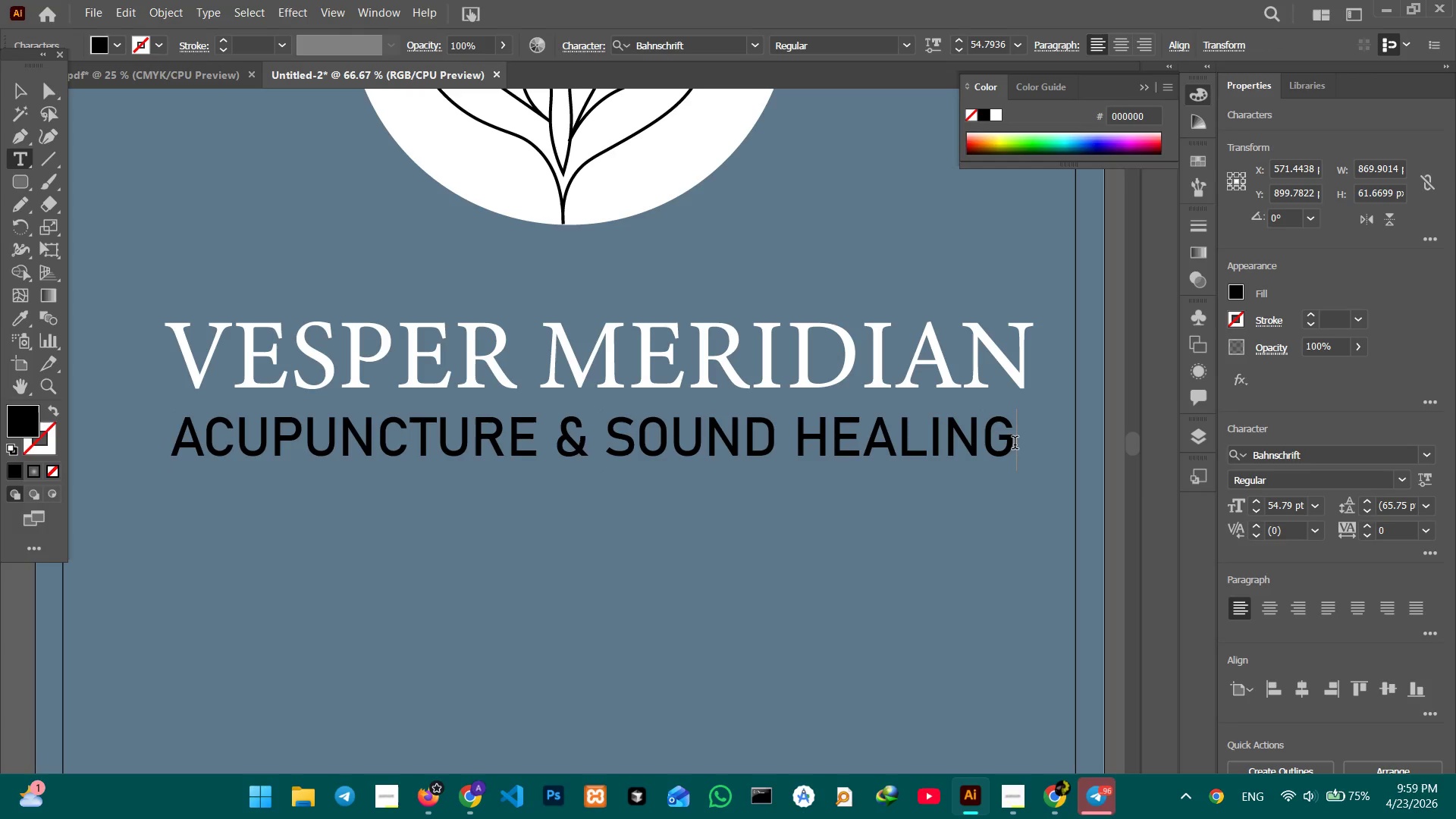 
key(ArrowRight)
 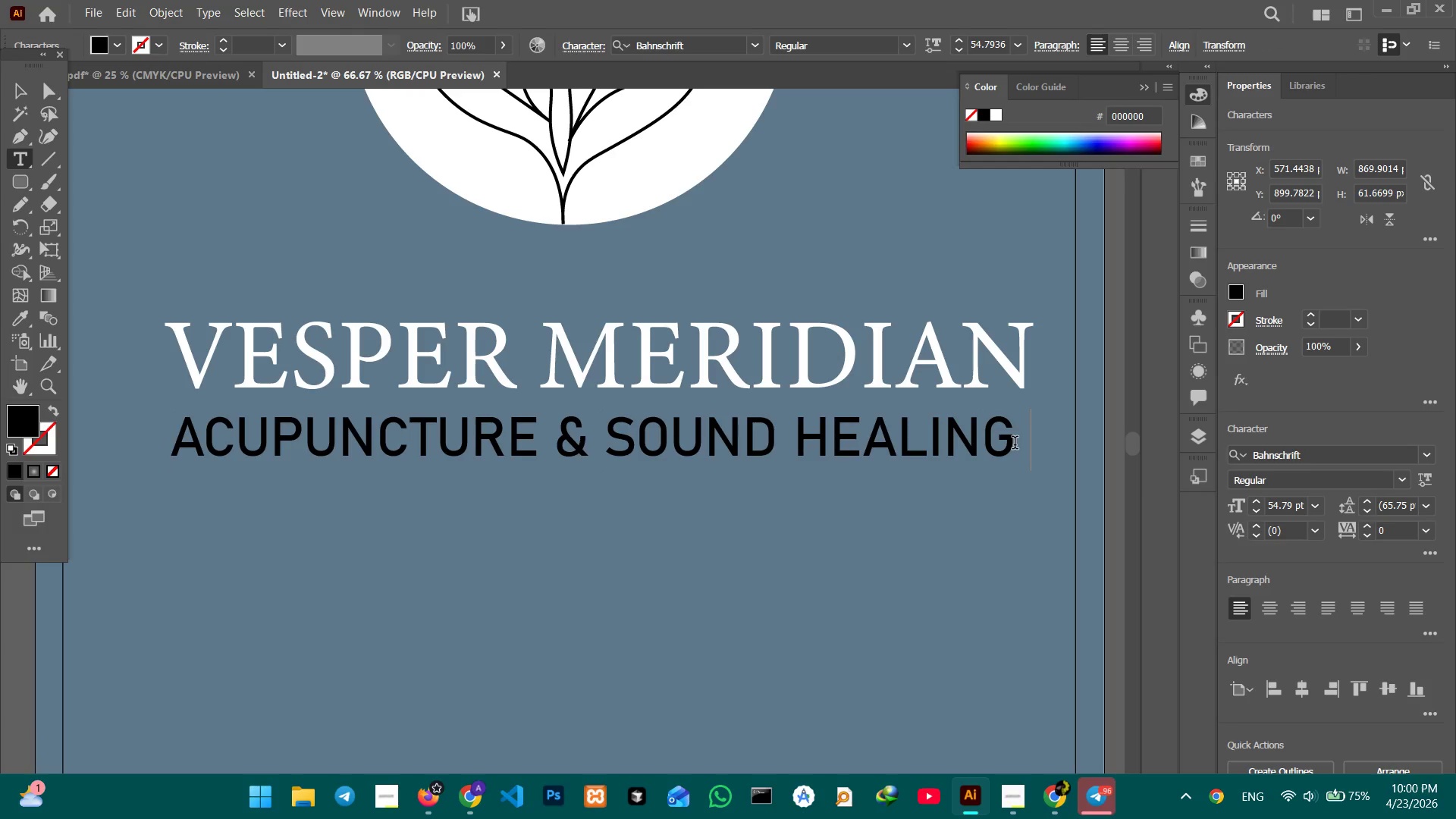 
key(Backspace)
 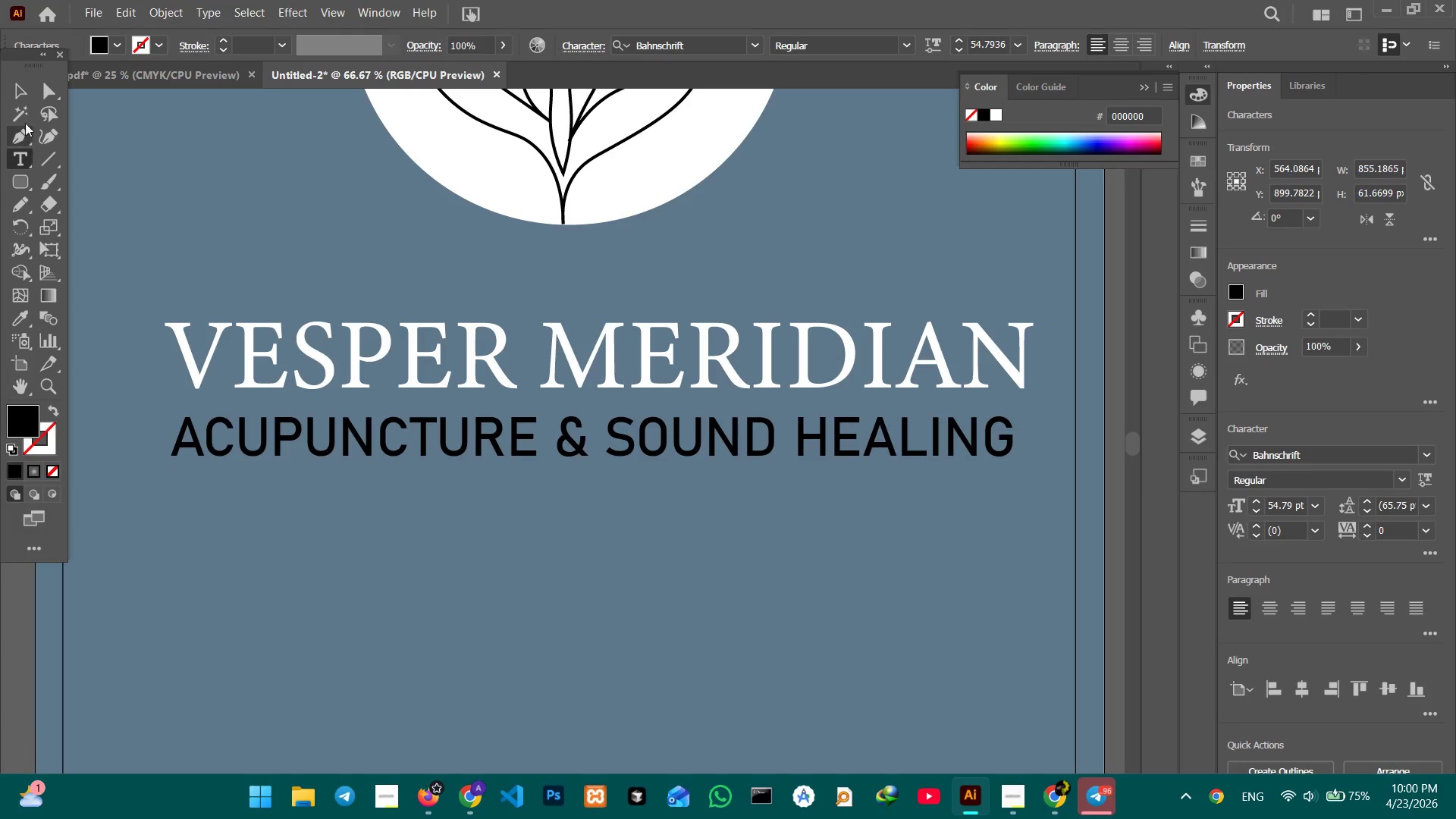 
left_click([14, 81])
 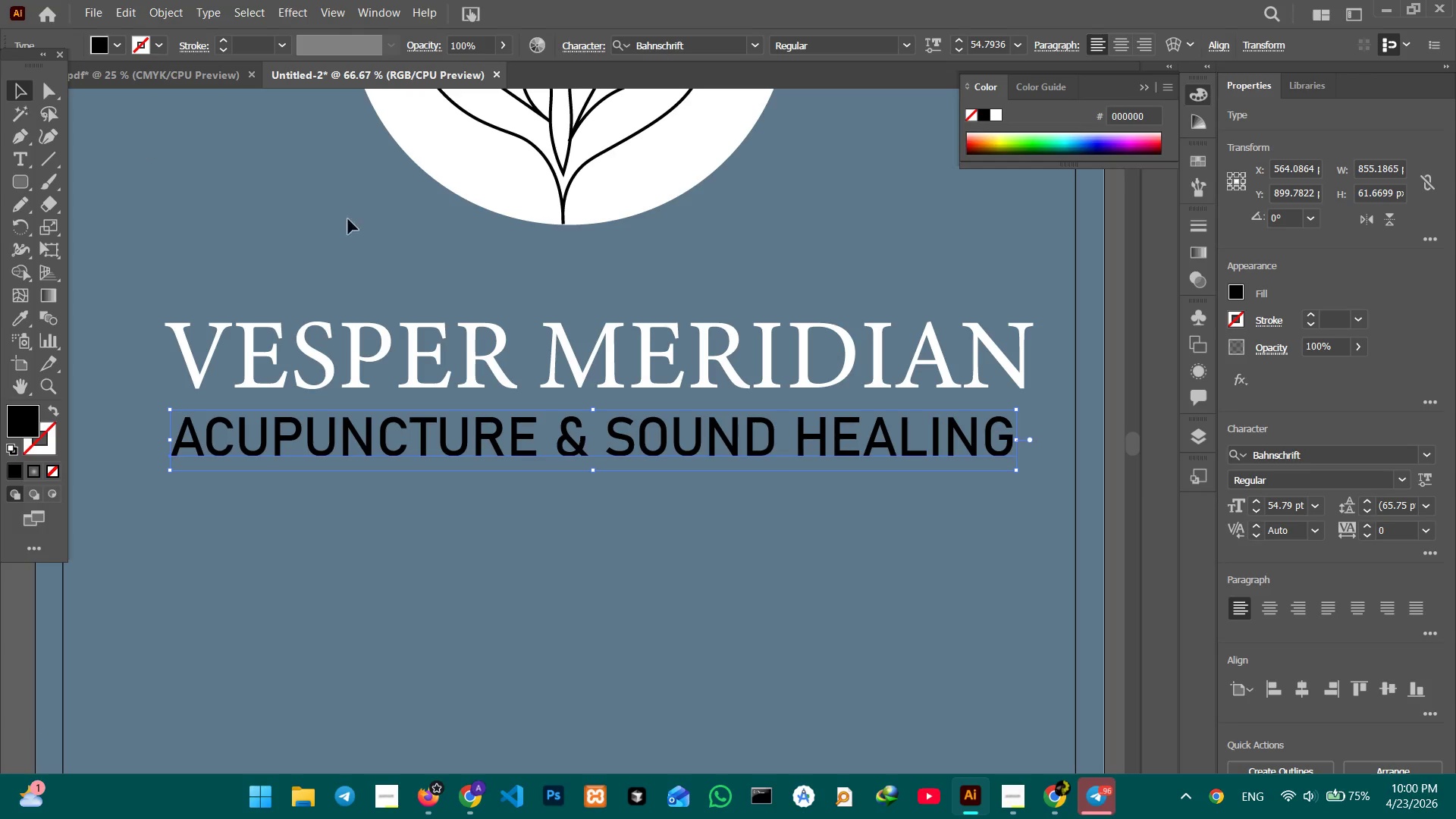 
hold_key(key=CapsLock, duration=0.89)
 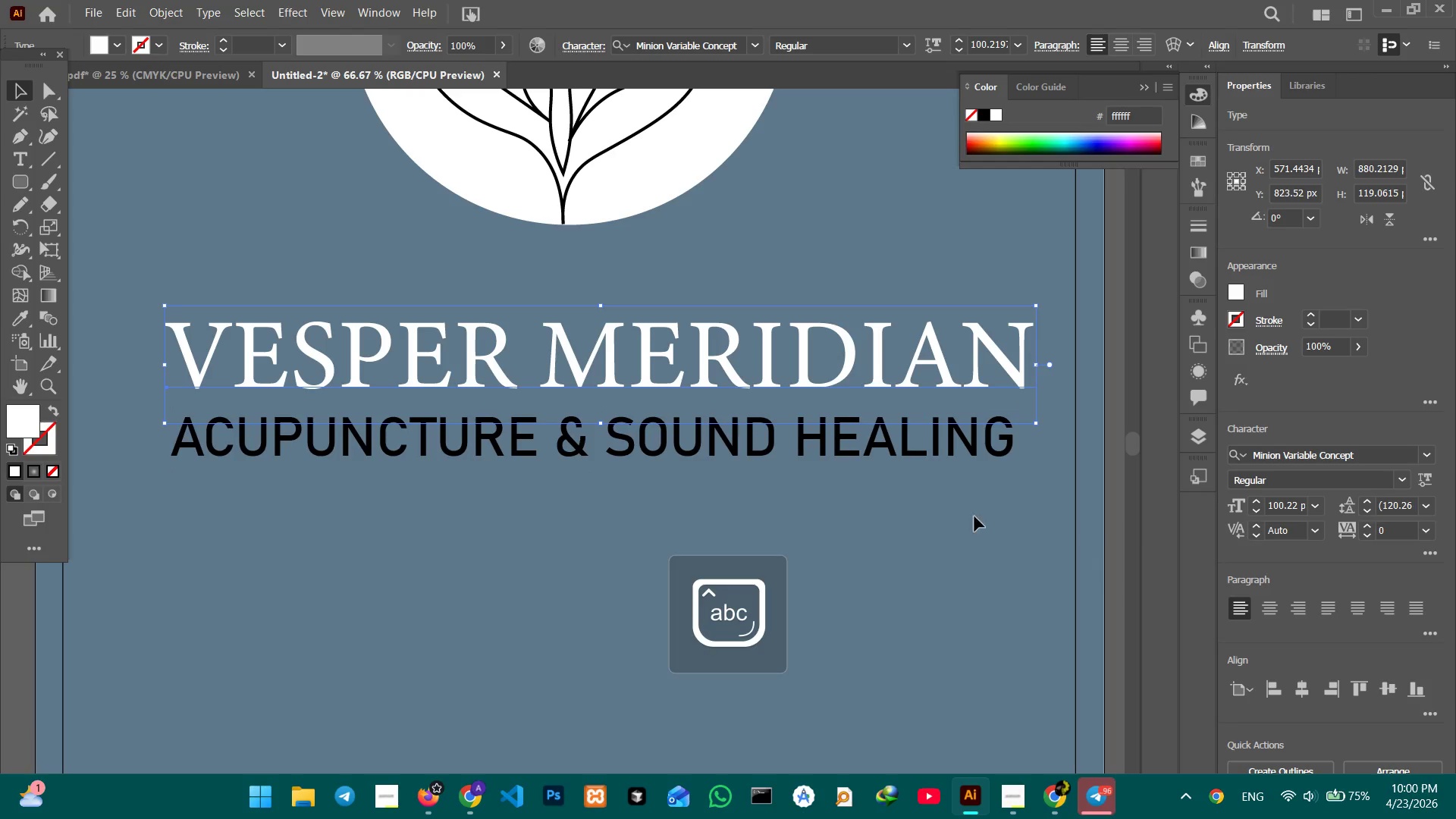 
hold_key(key=CapsLock, duration=1.47)
 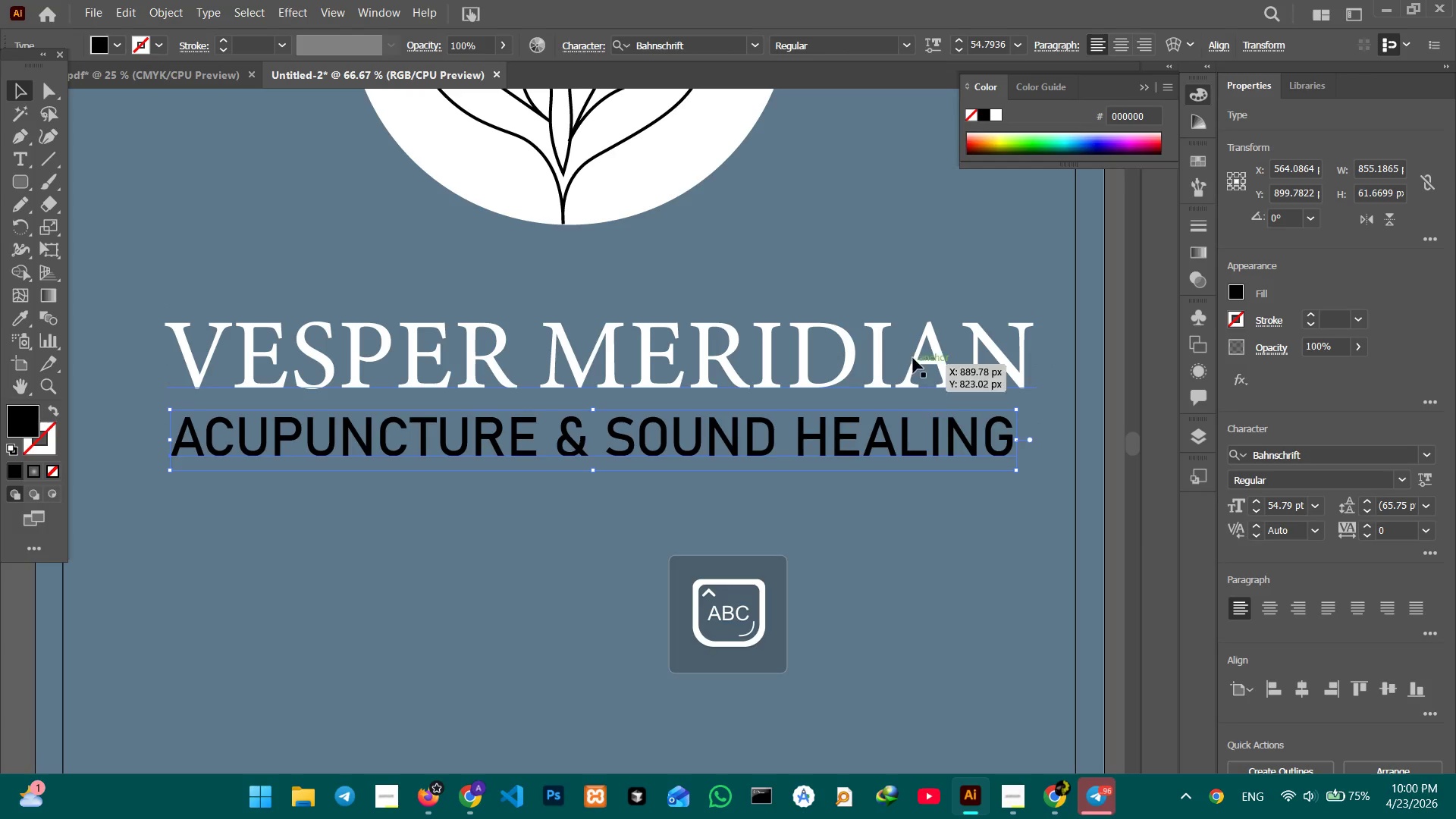 
left_click([912, 457])
 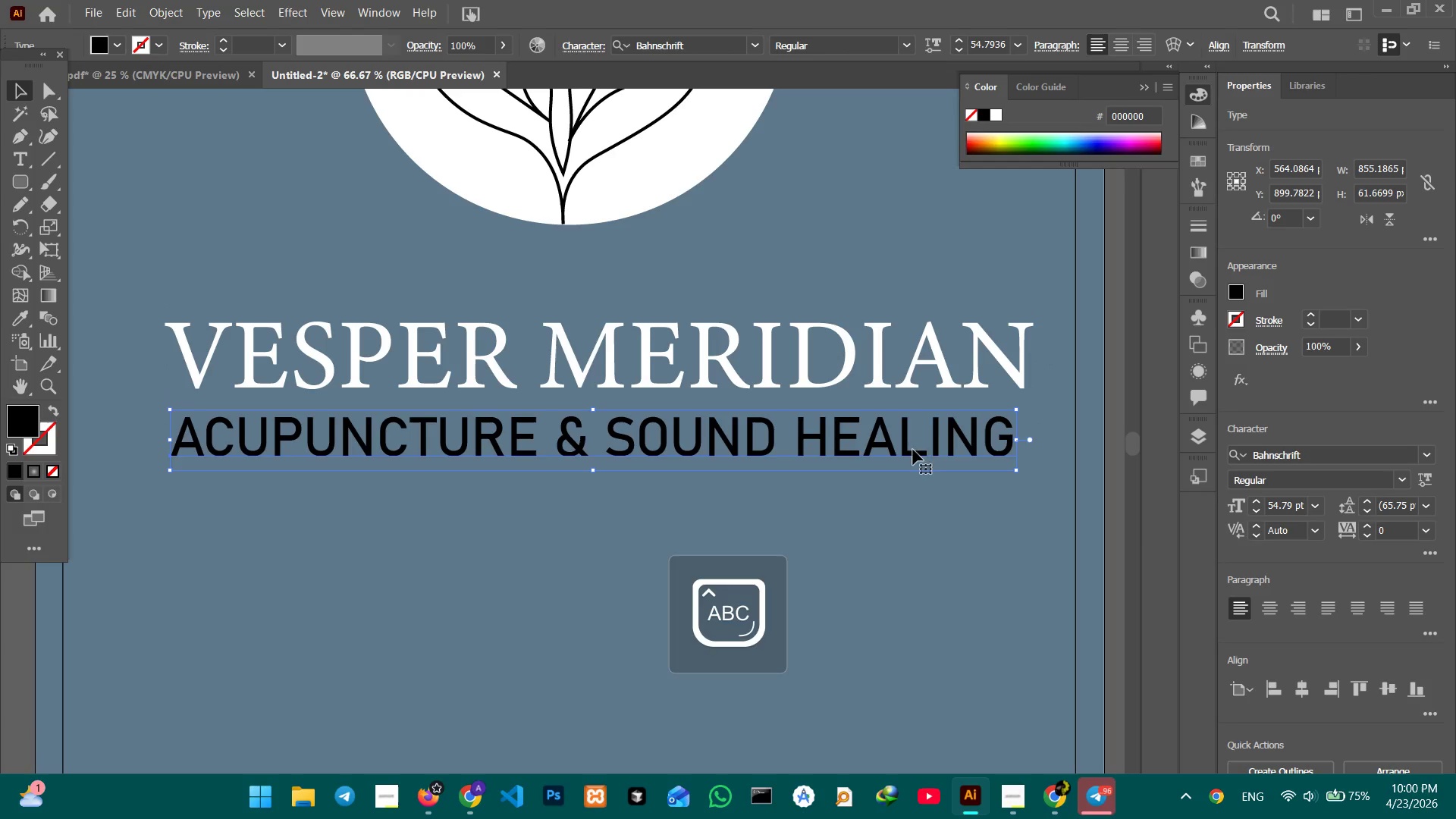 
hold_key(key=ShiftLeft, duration=0.81)
left_click([912, 355])
 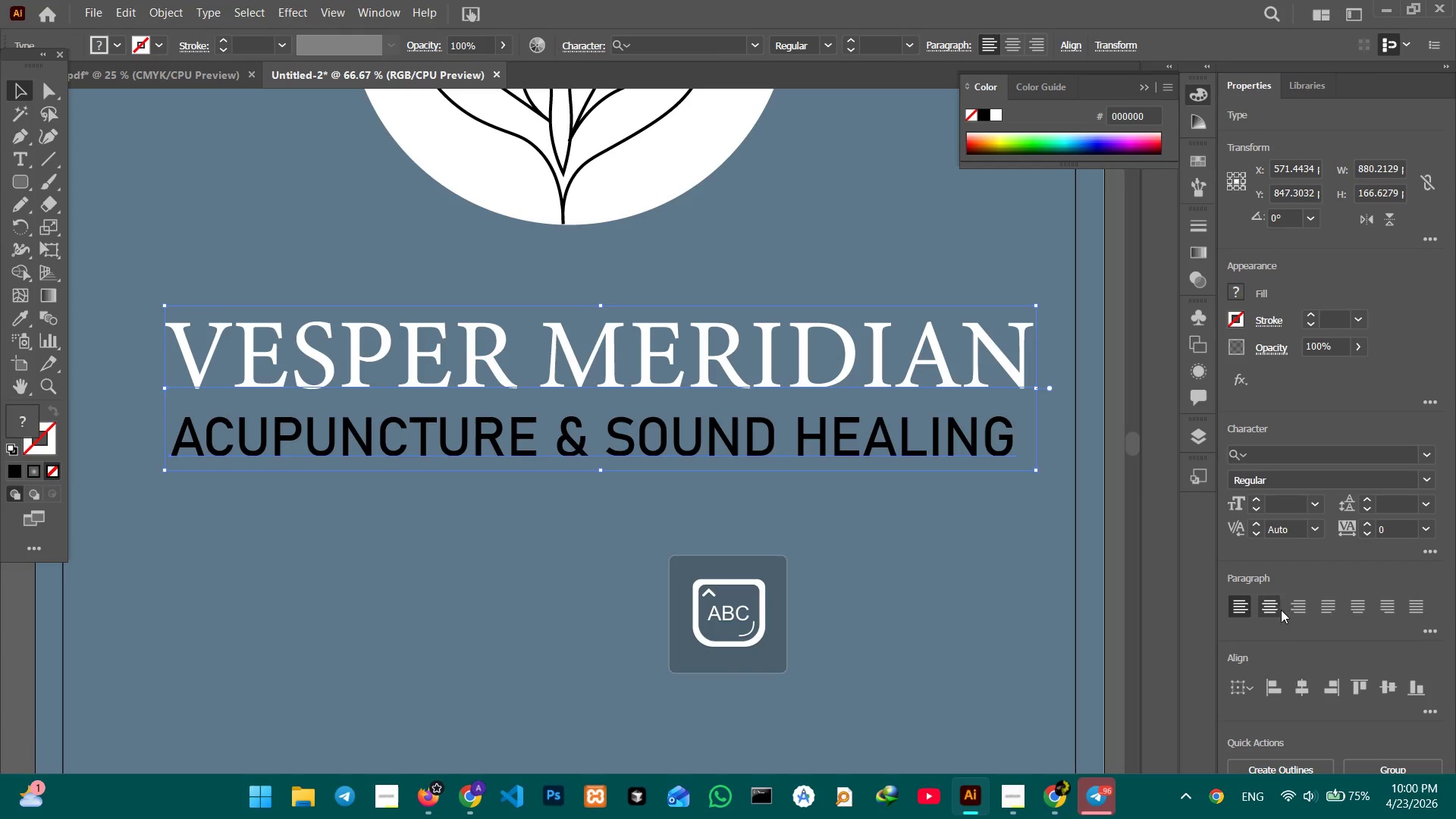 
left_click([1298, 695])
 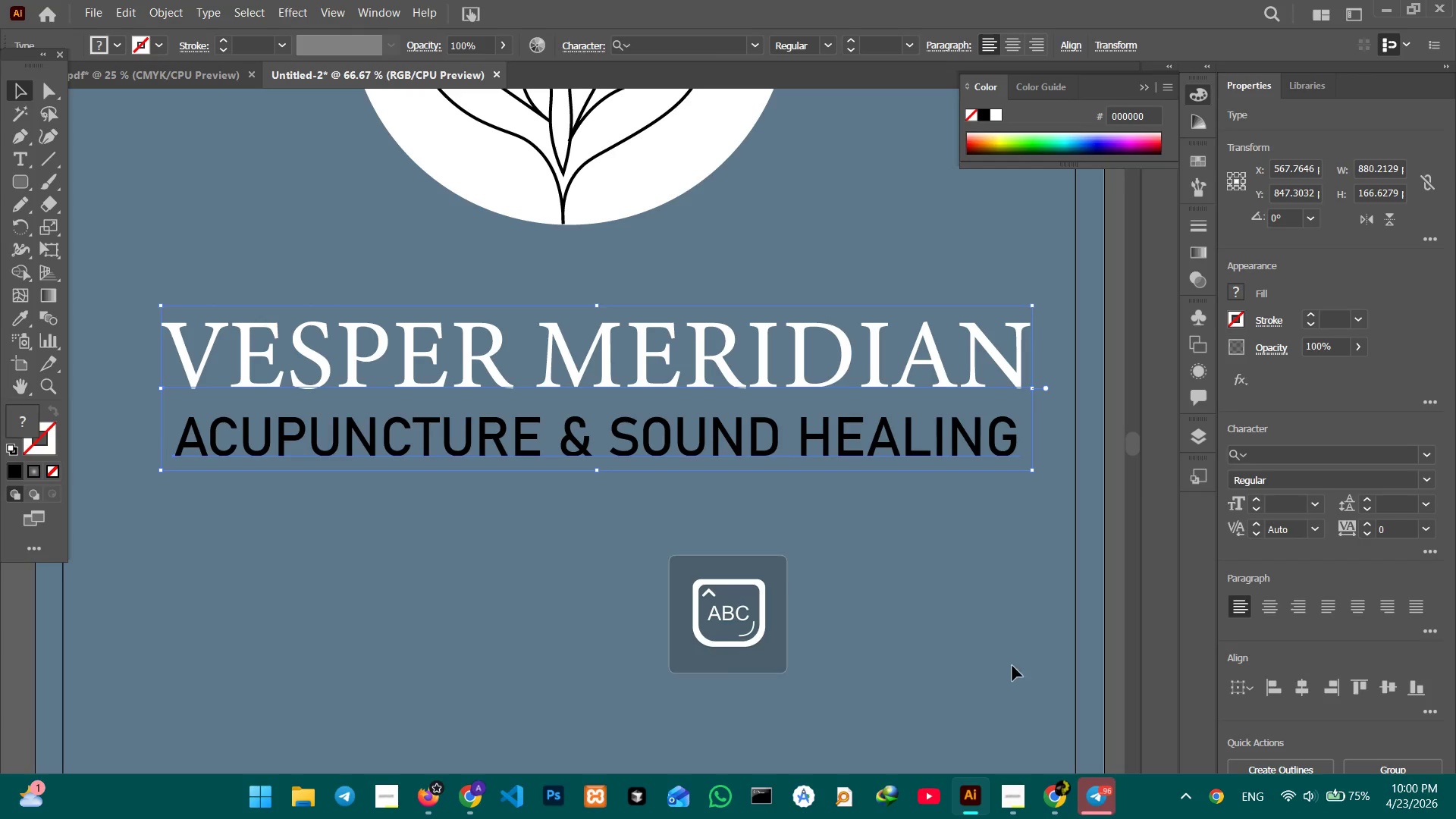 
left_click([887, 664])
 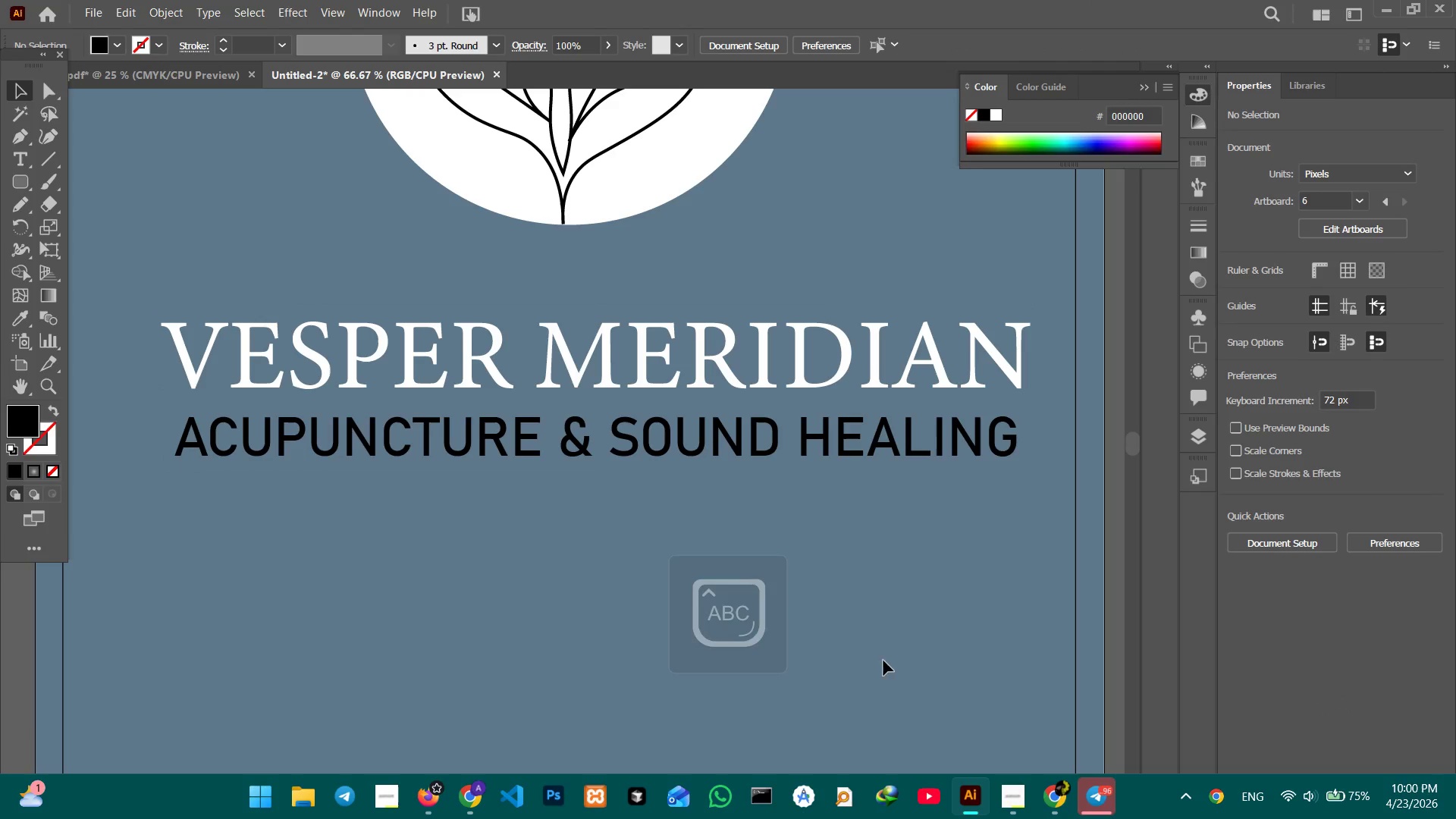 
key(Control+Minus)
 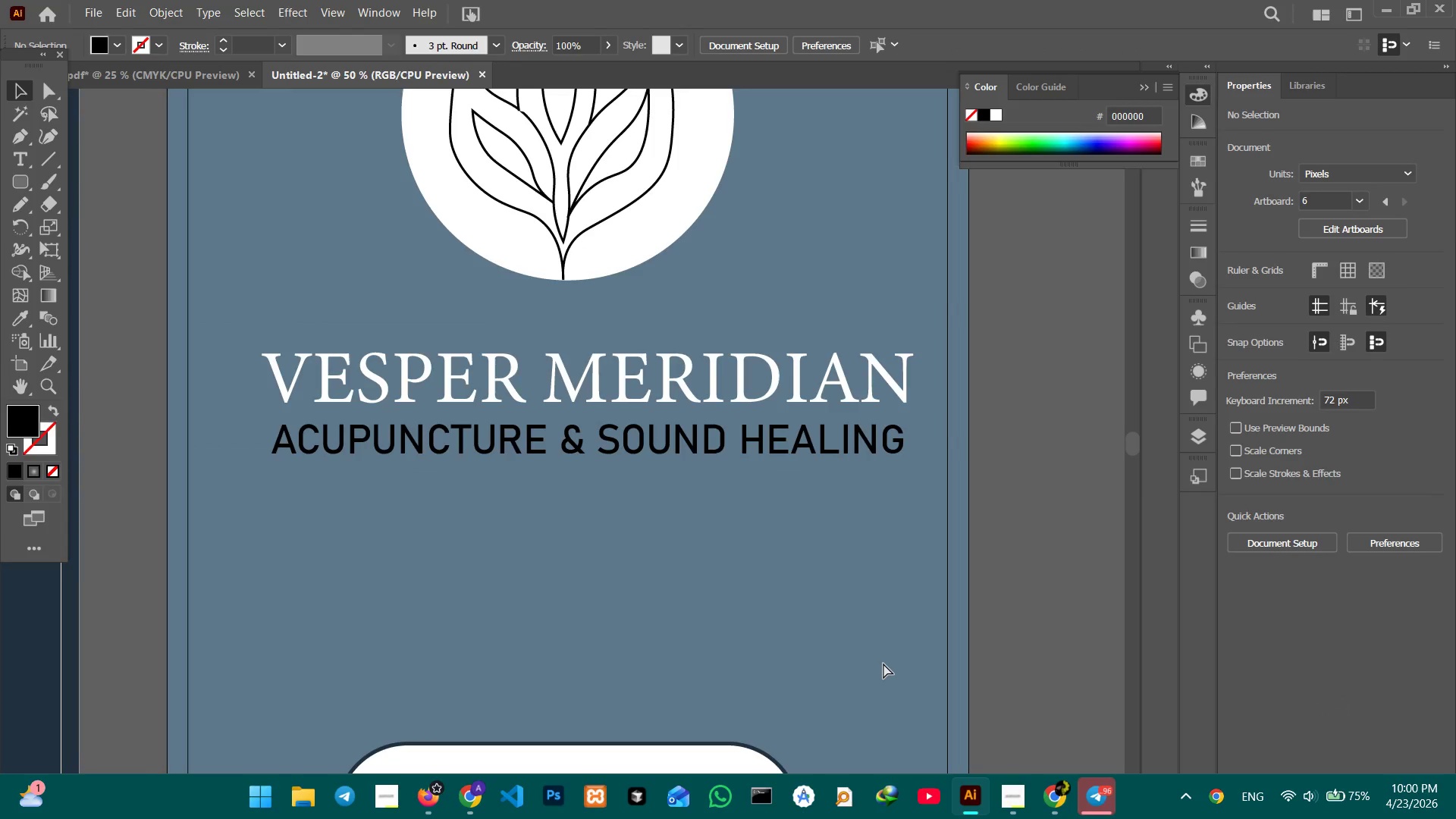 
key(Control+Minus)
 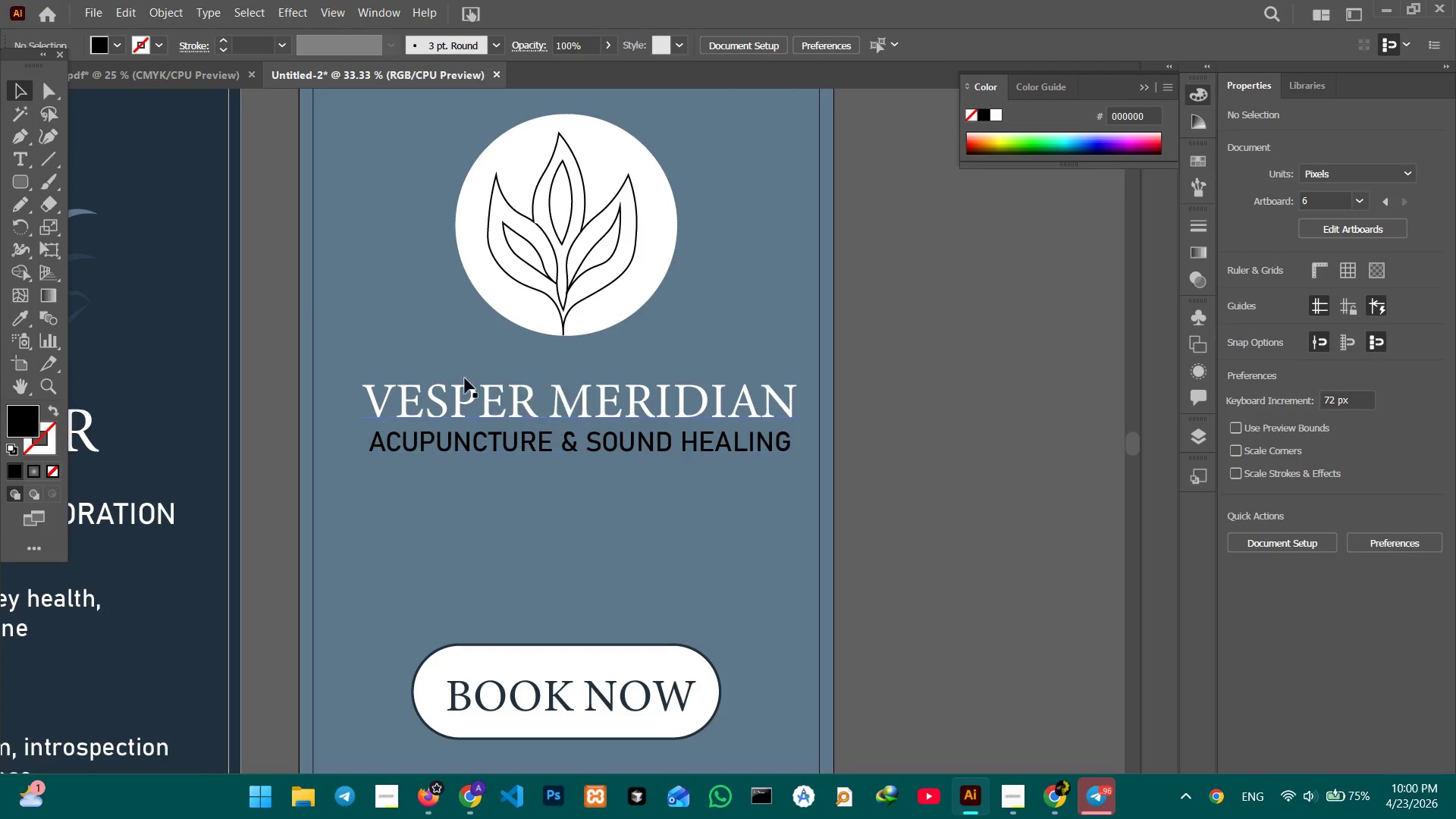 
left_click_drag(start_coordinate=[360, 362], to_coordinate=[571, 513])
 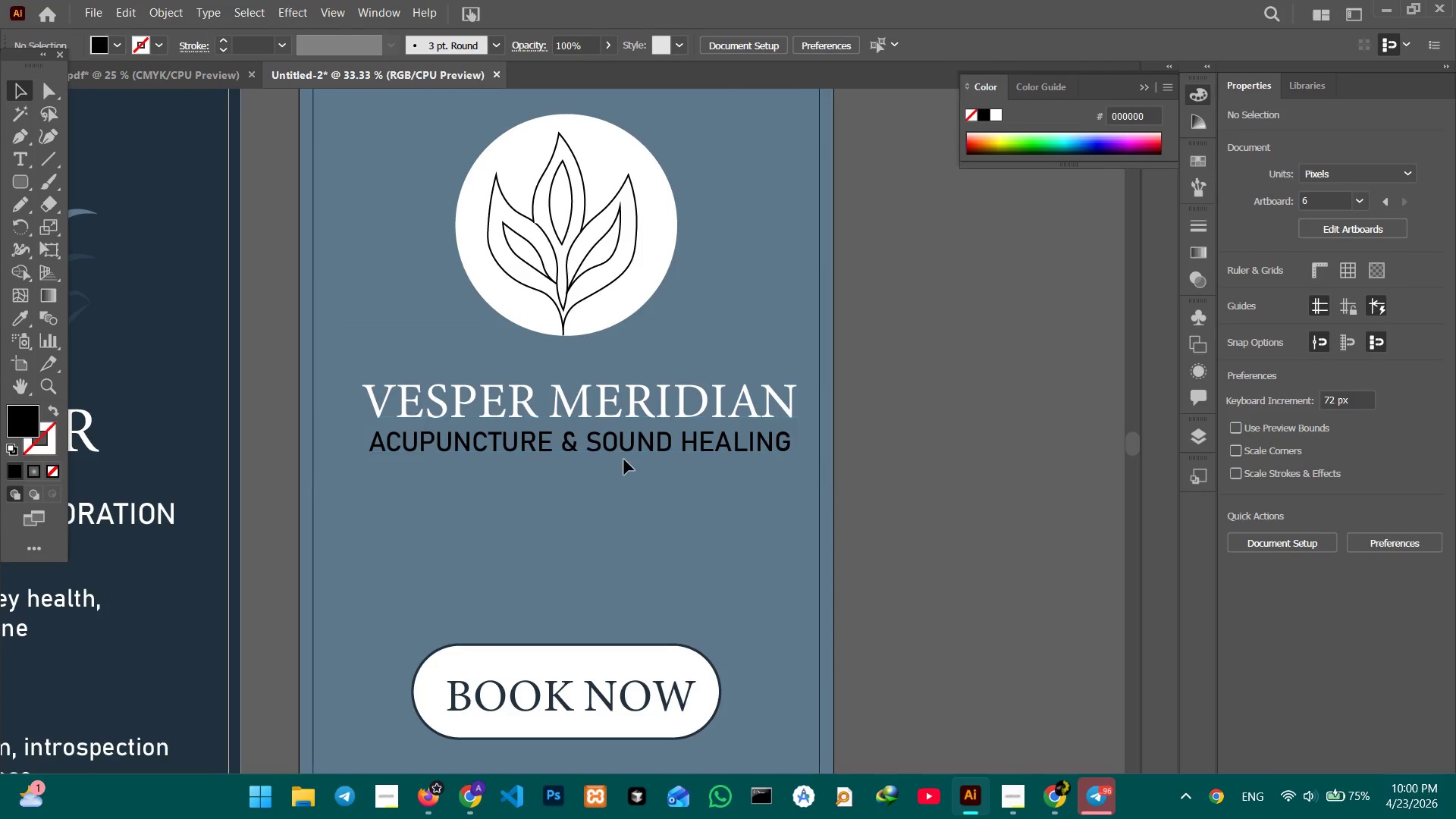 
left_click_drag(start_coordinate=[614, 488], to_coordinate=[586, 388])
 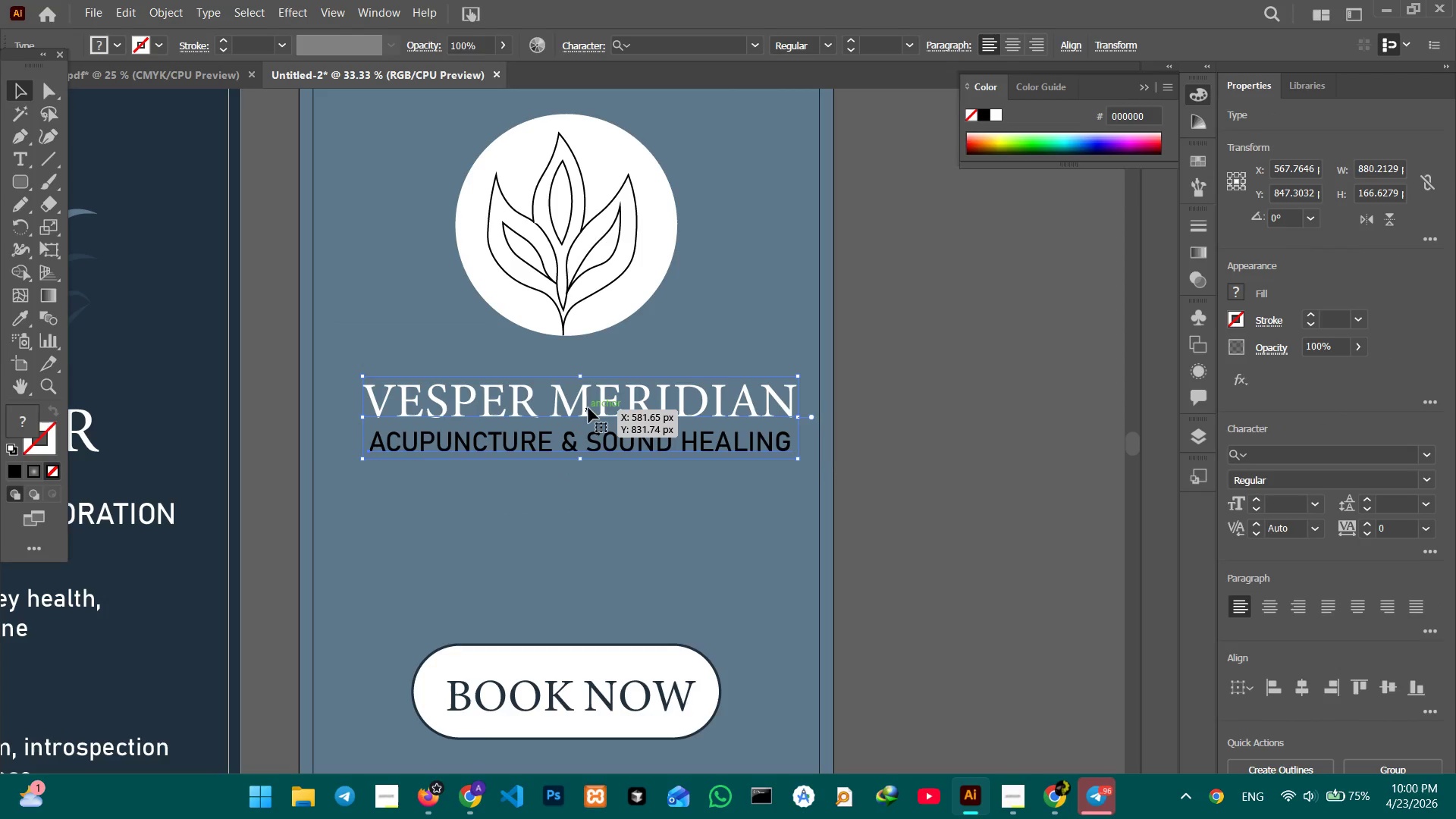 
left_click_drag(start_coordinate=[588, 408], to_coordinate=[582, 379])
 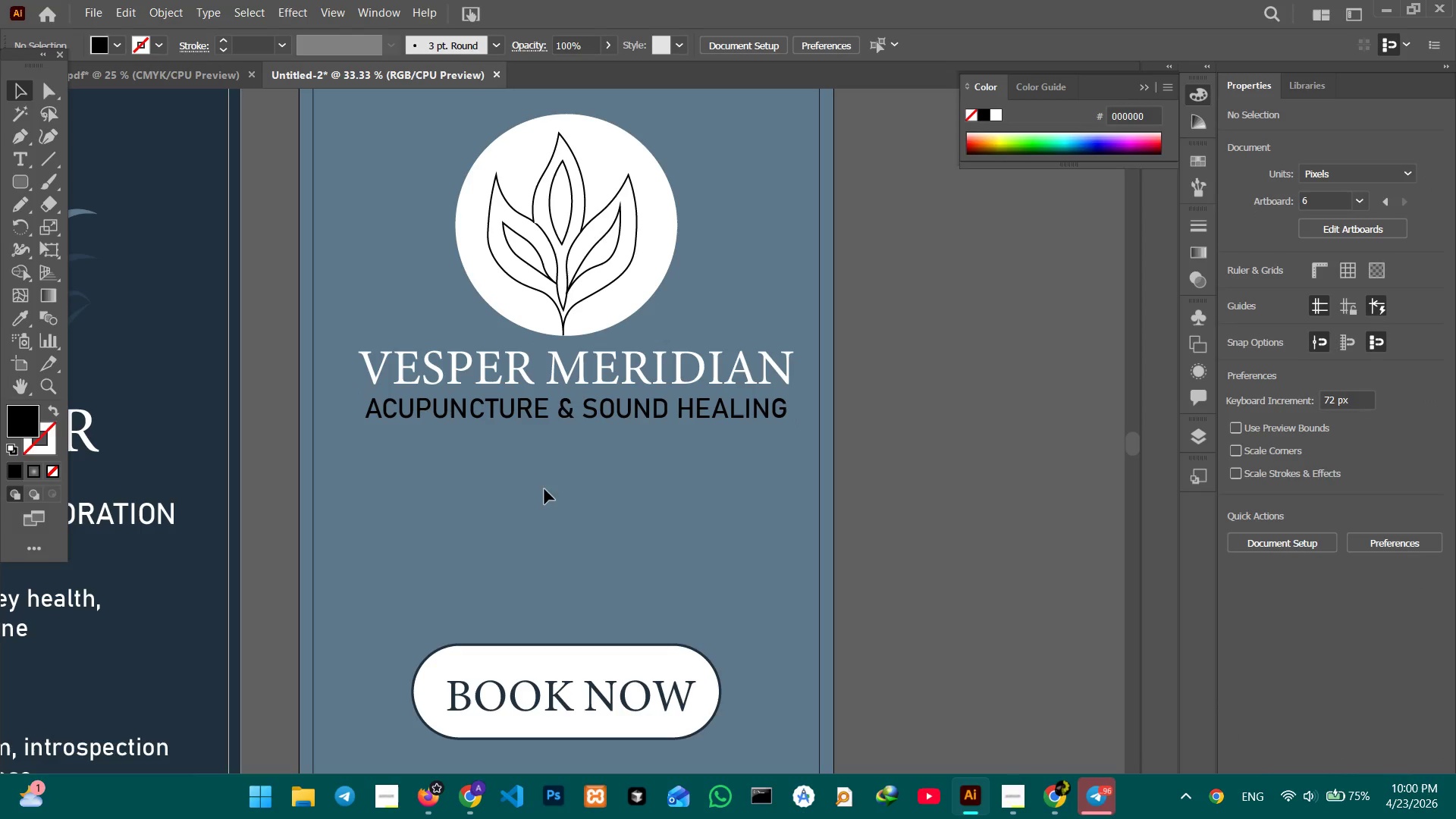 
left_click([416, 383])
 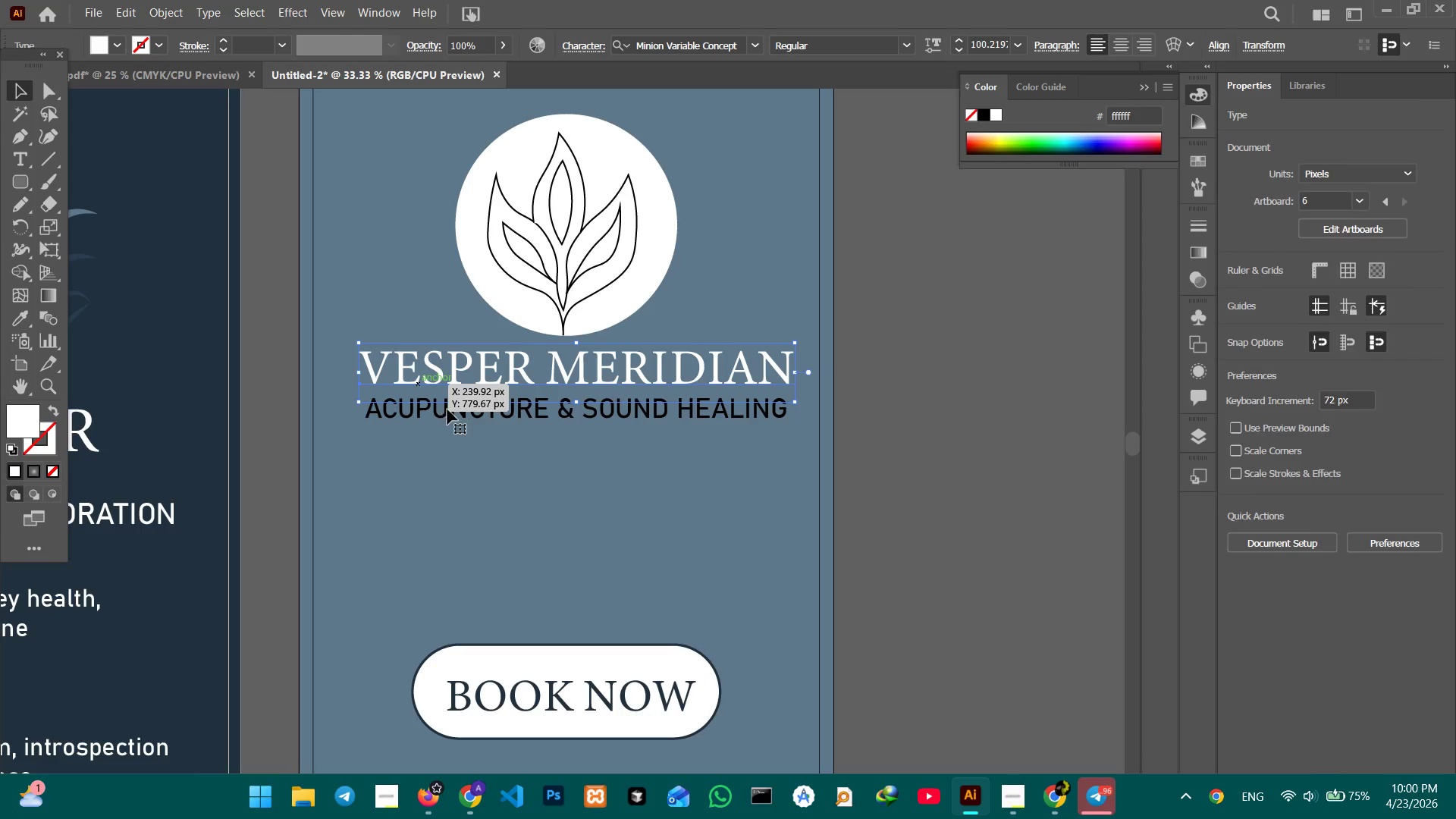 
hold_key(key=ShiftLeft, duration=2.92)
double_click([447, 410])
 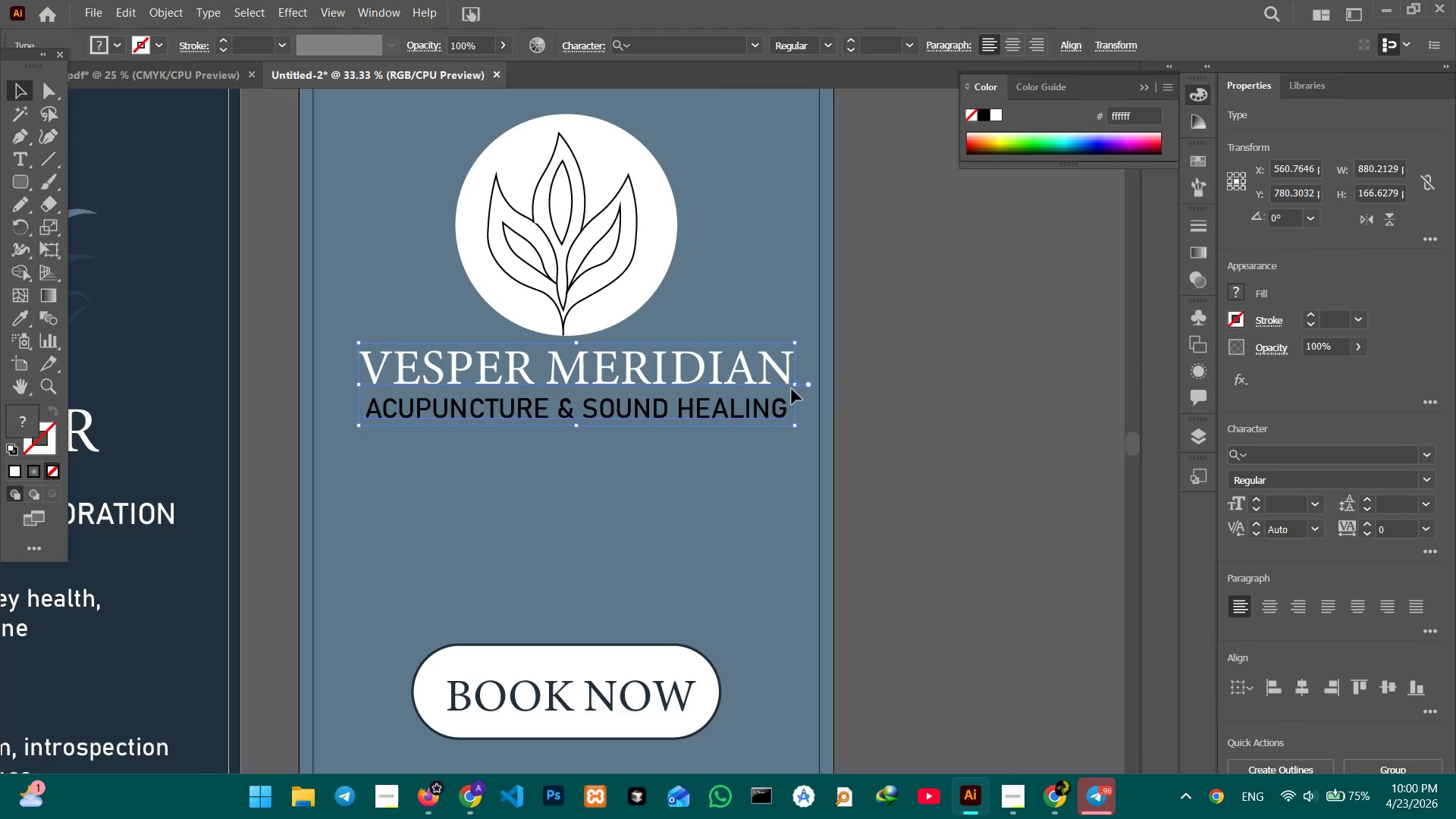 
left_click_drag(start_coordinate=[792, 384], to_coordinate=[733, 388])
 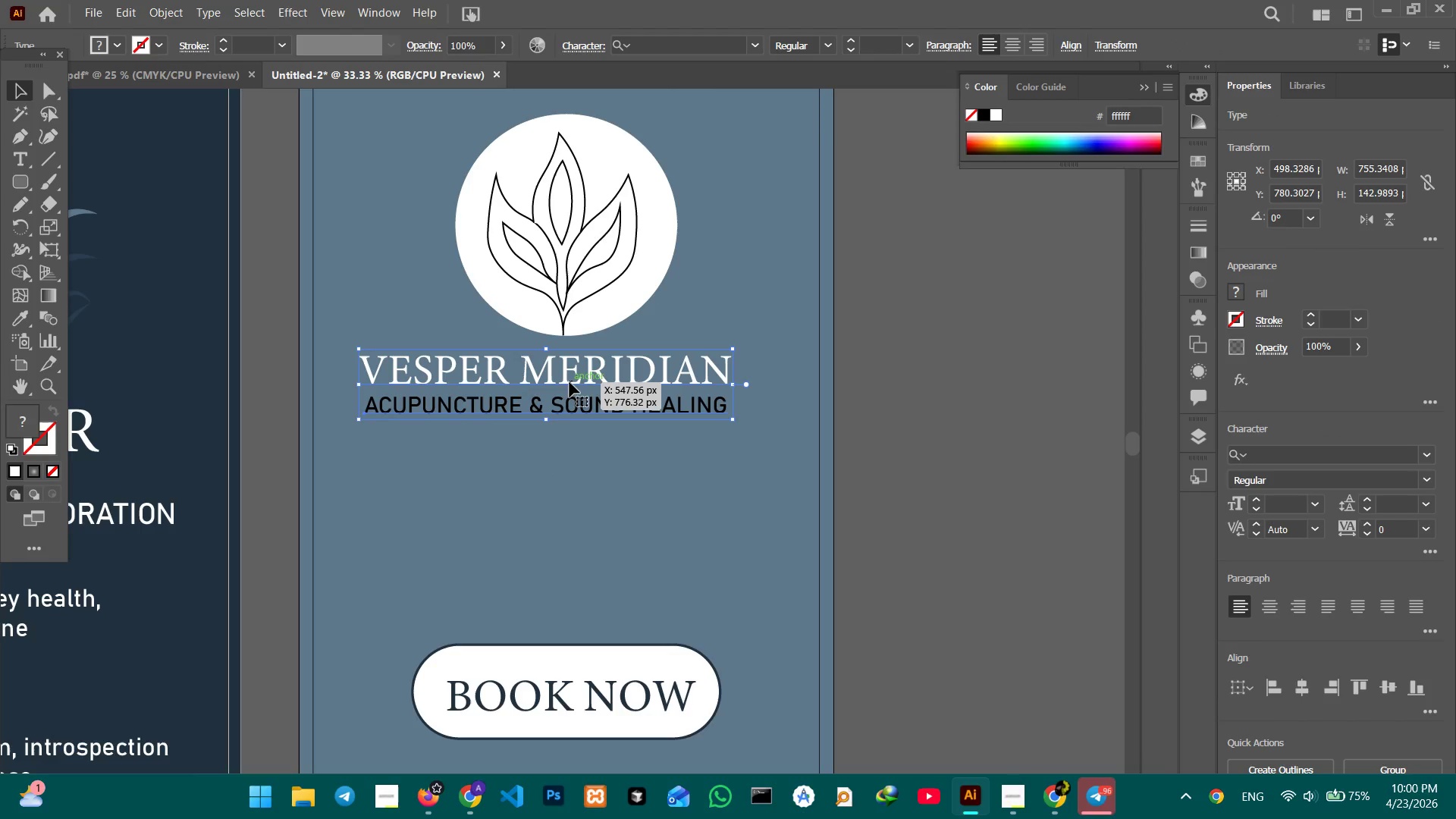 
left_click_drag(start_coordinate=[570, 382], to_coordinate=[593, 398])
 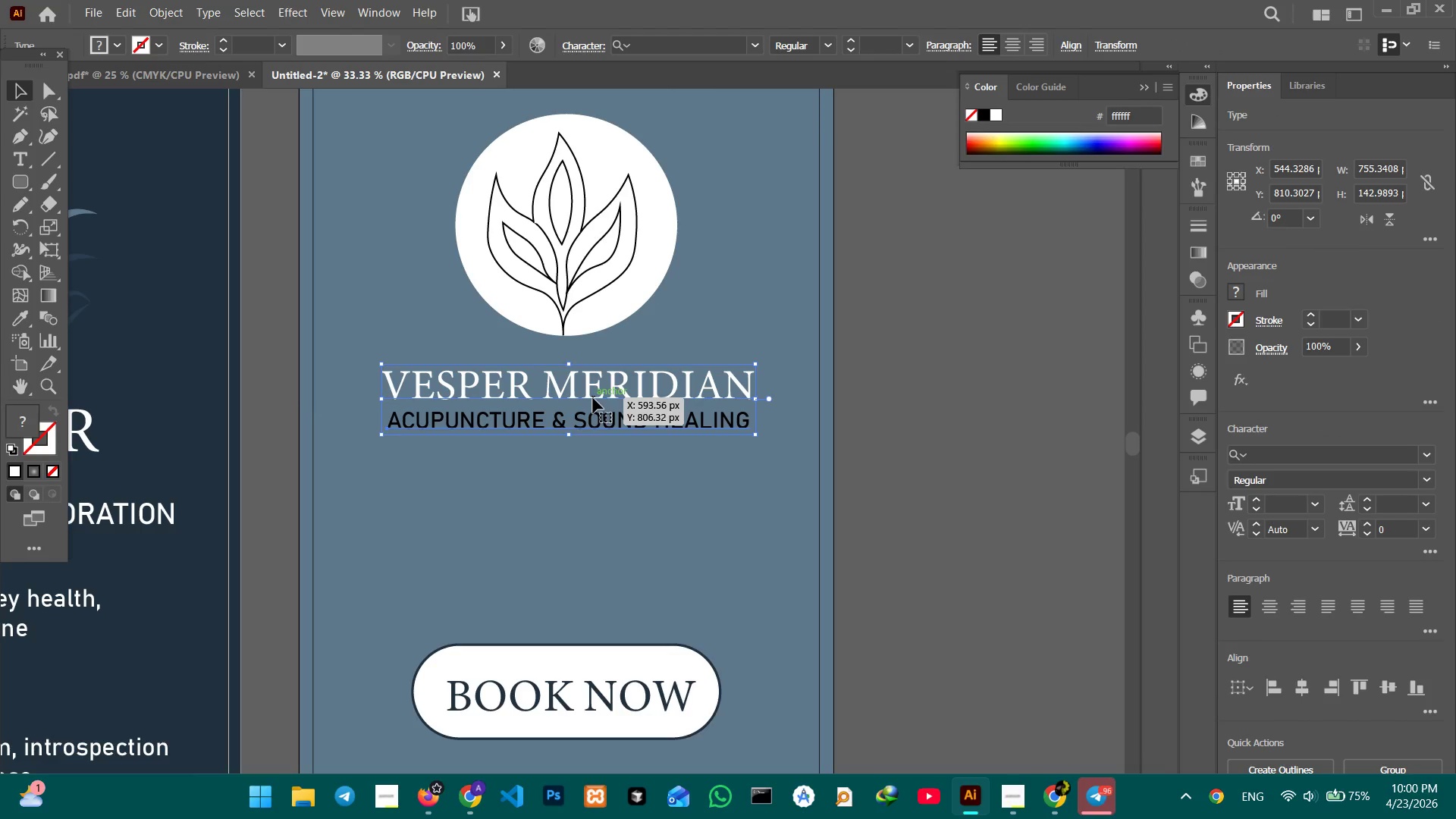 
left_click_drag(start_coordinate=[593, 398], to_coordinate=[588, 398])
 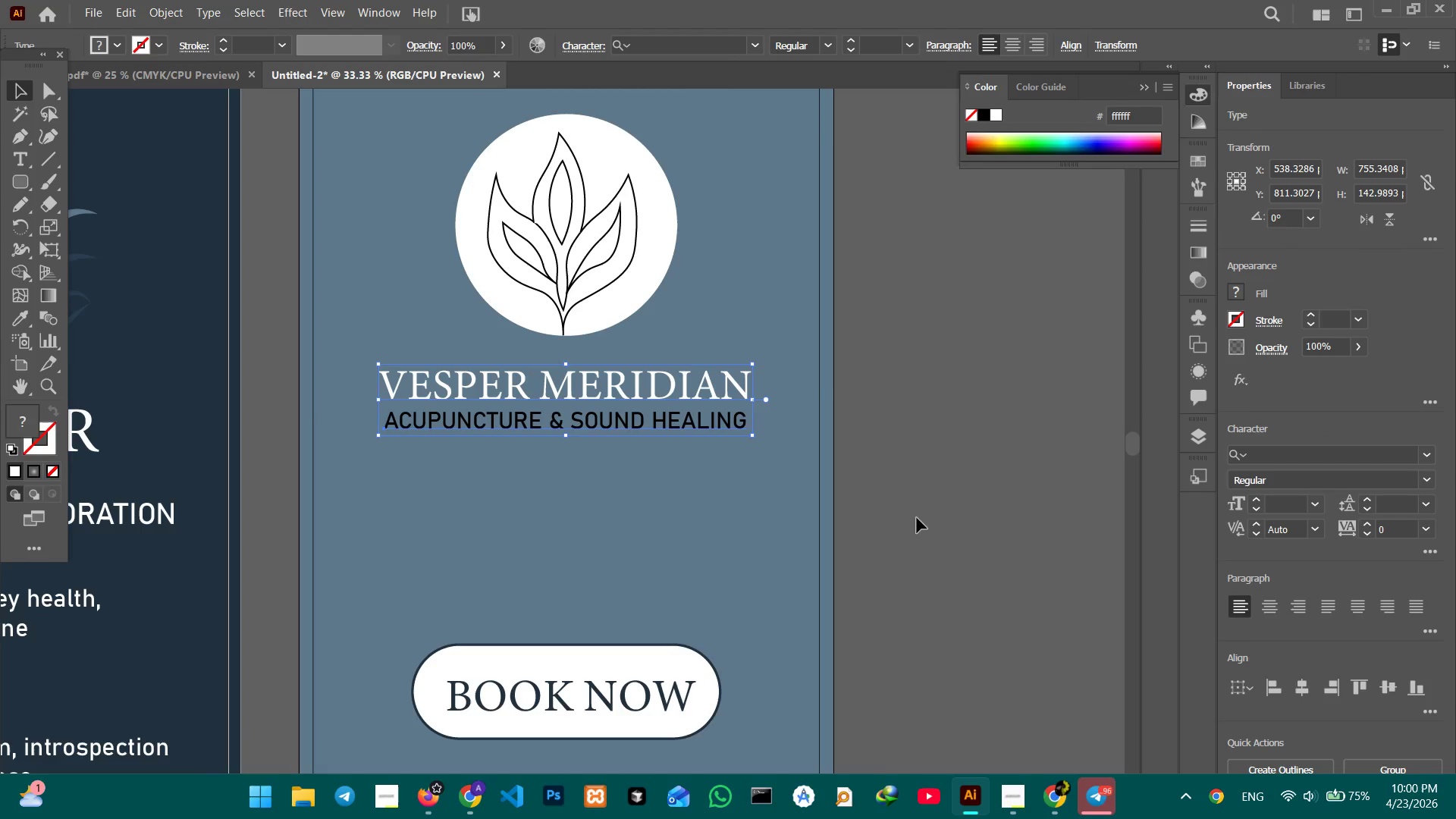 
left_click([927, 513])
 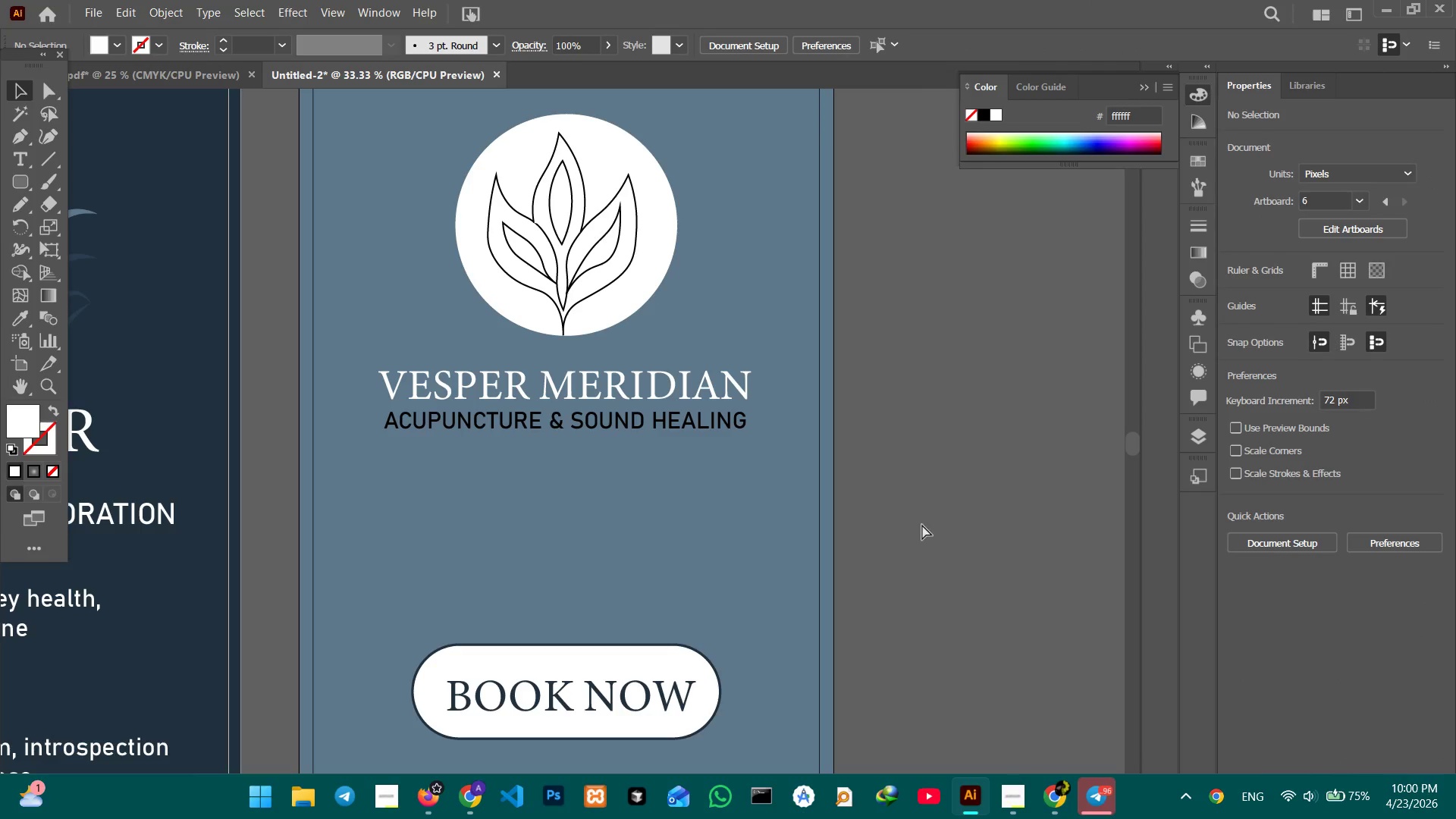 
key(Control+Minus)
 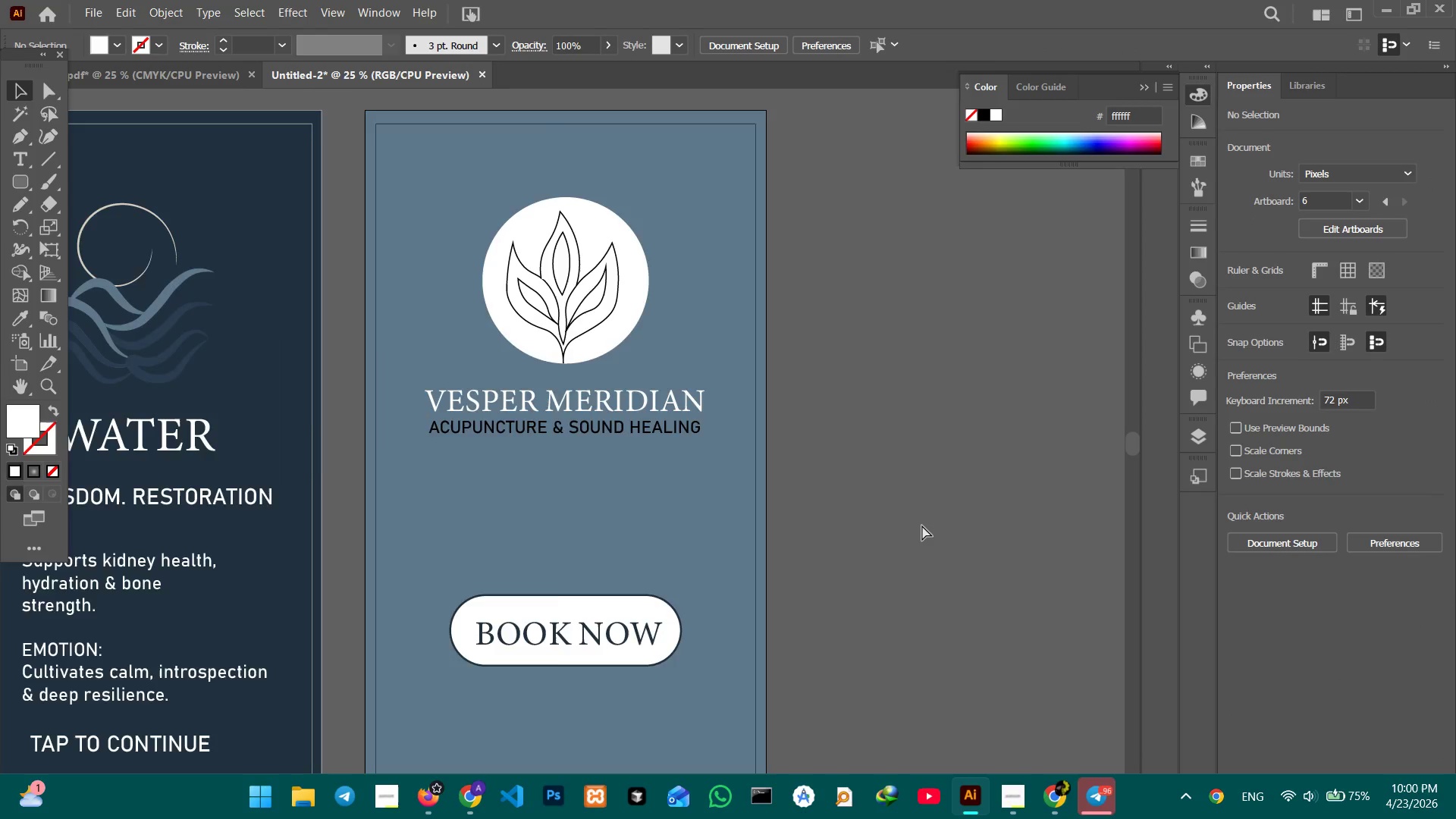 
key(Control+Minus)
 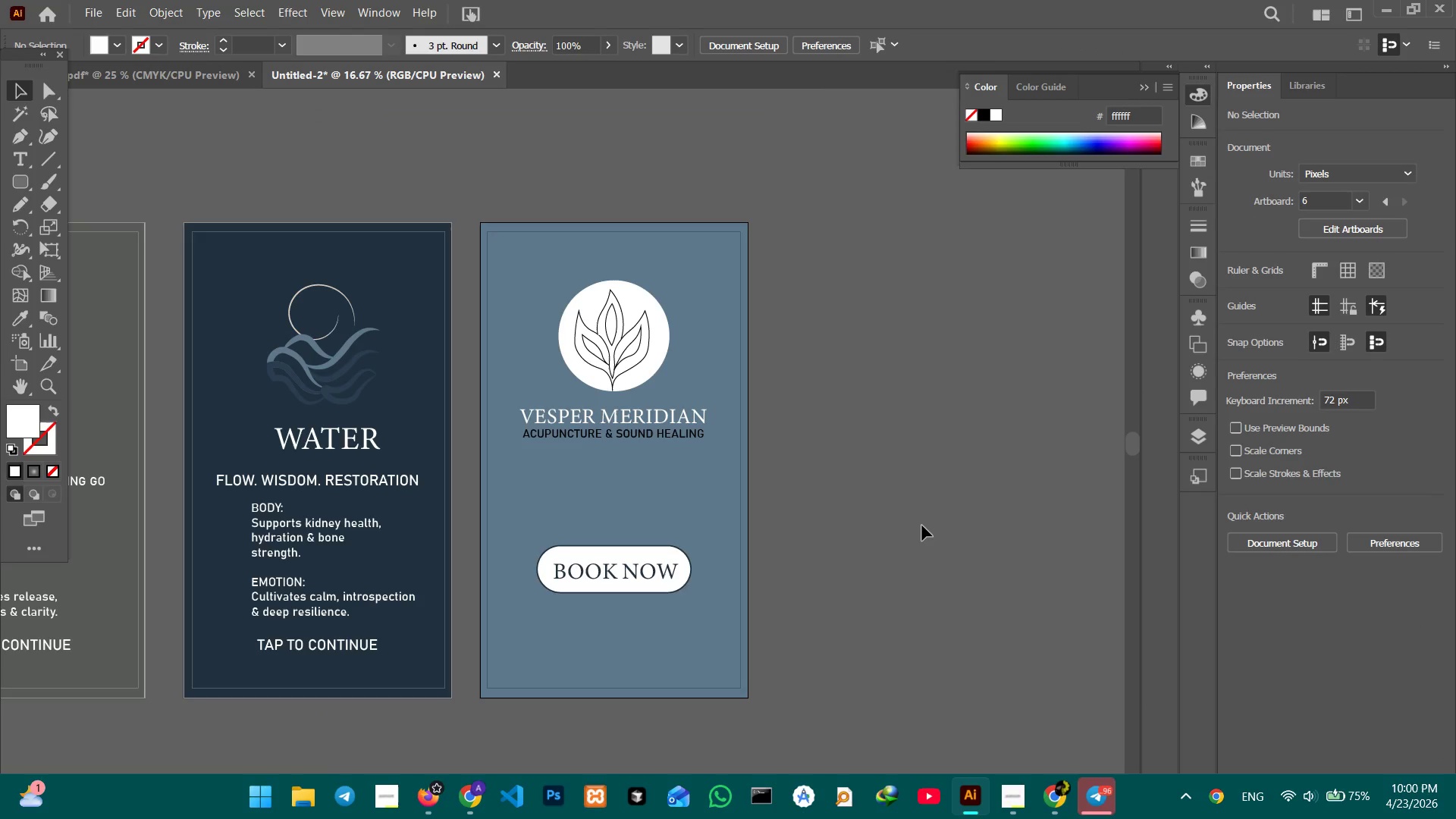 
wait(22.38)
 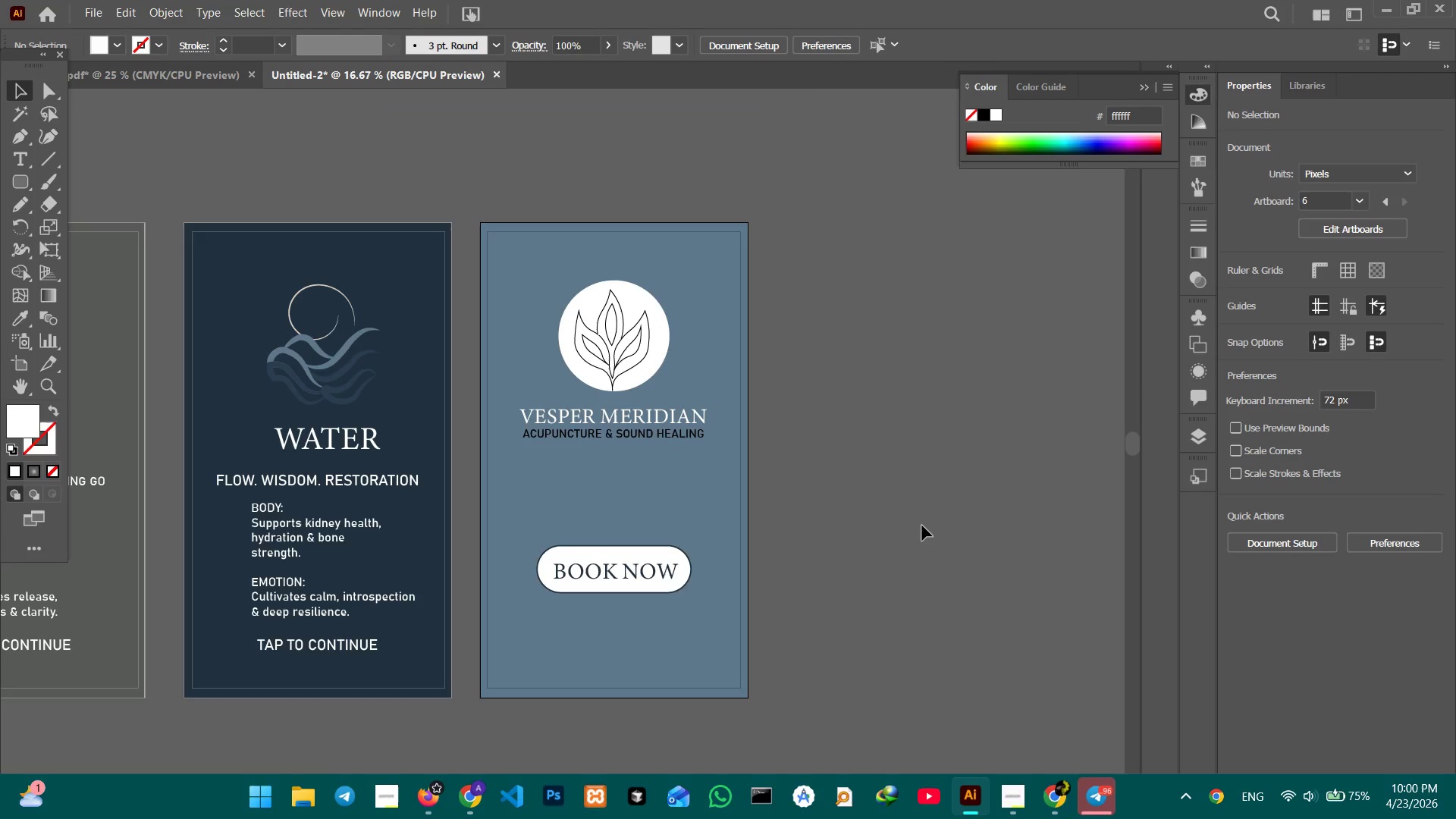 
left_click([584, 416])
 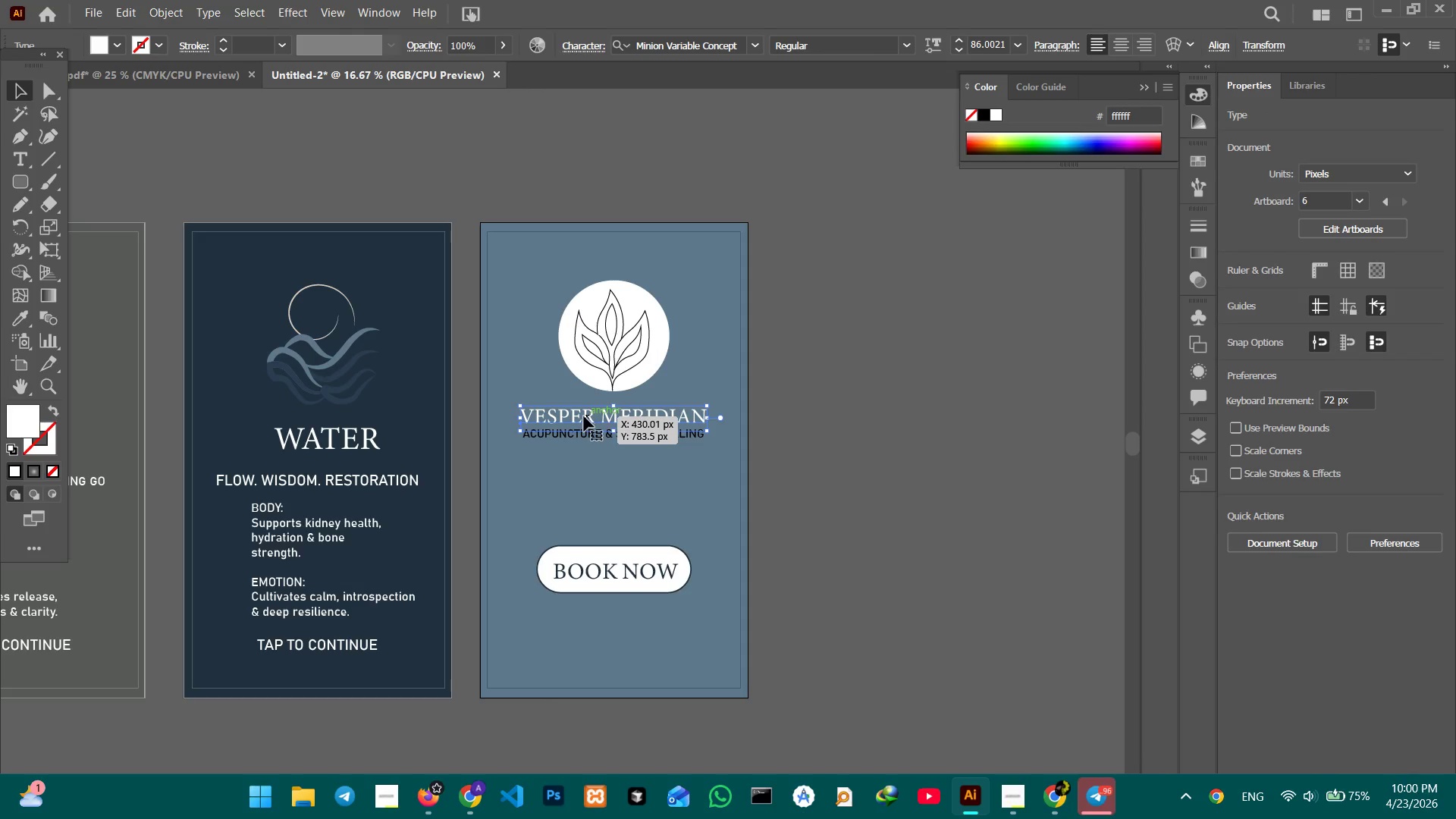 
key(Control+C)
 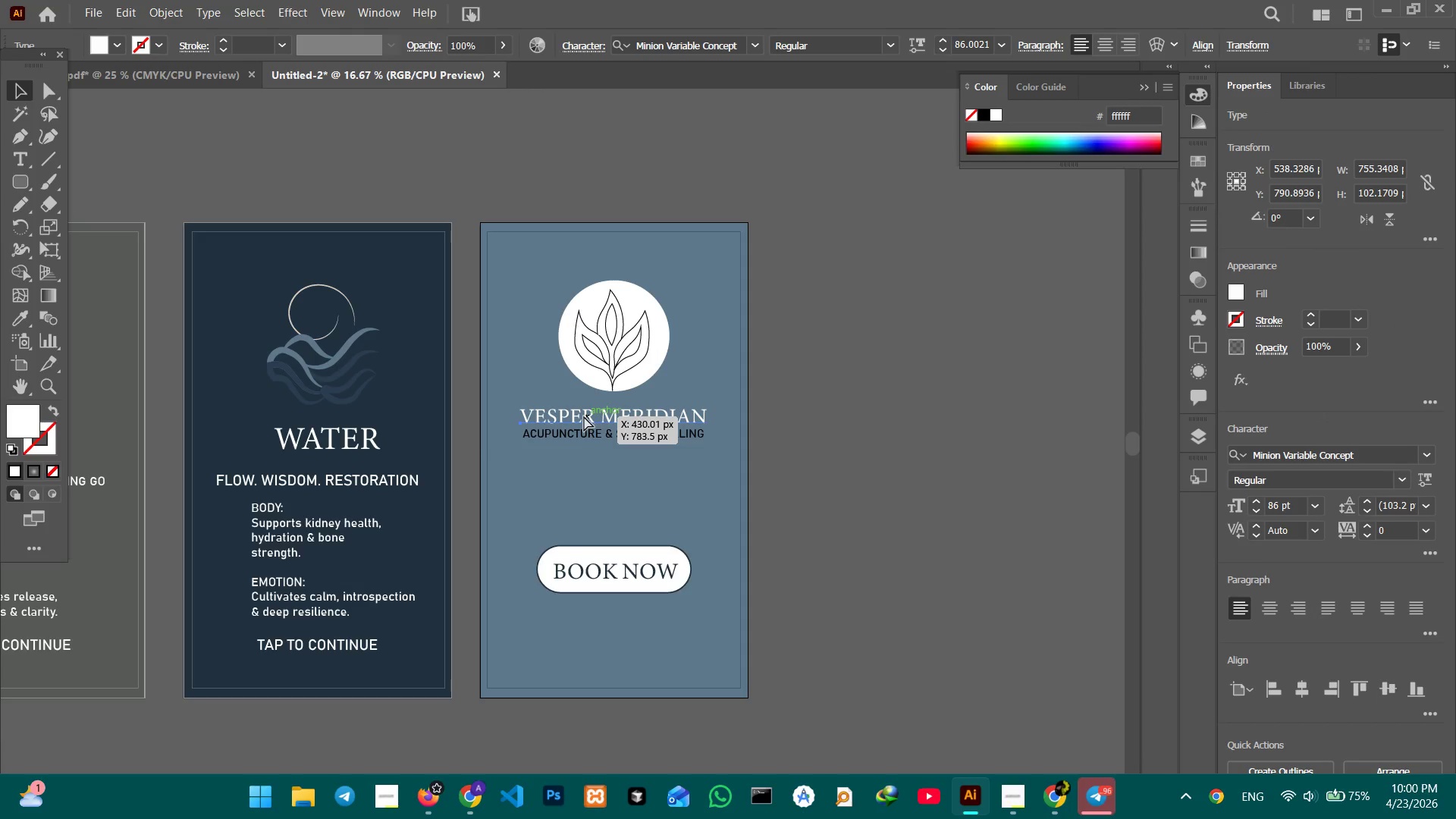 
key(Control+V)
 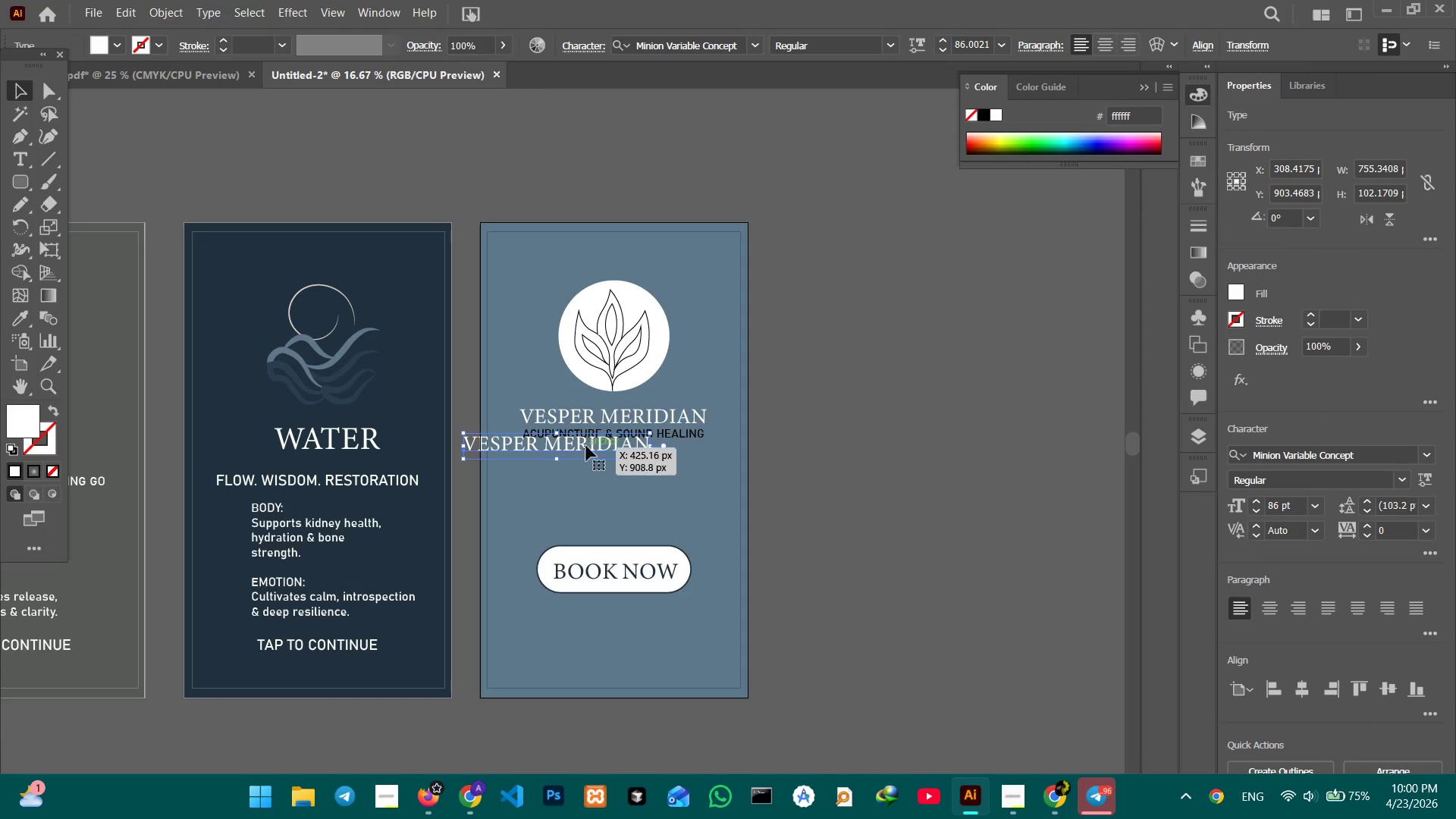 
left_click_drag(start_coordinate=[586, 446], to_coordinate=[613, 471])
 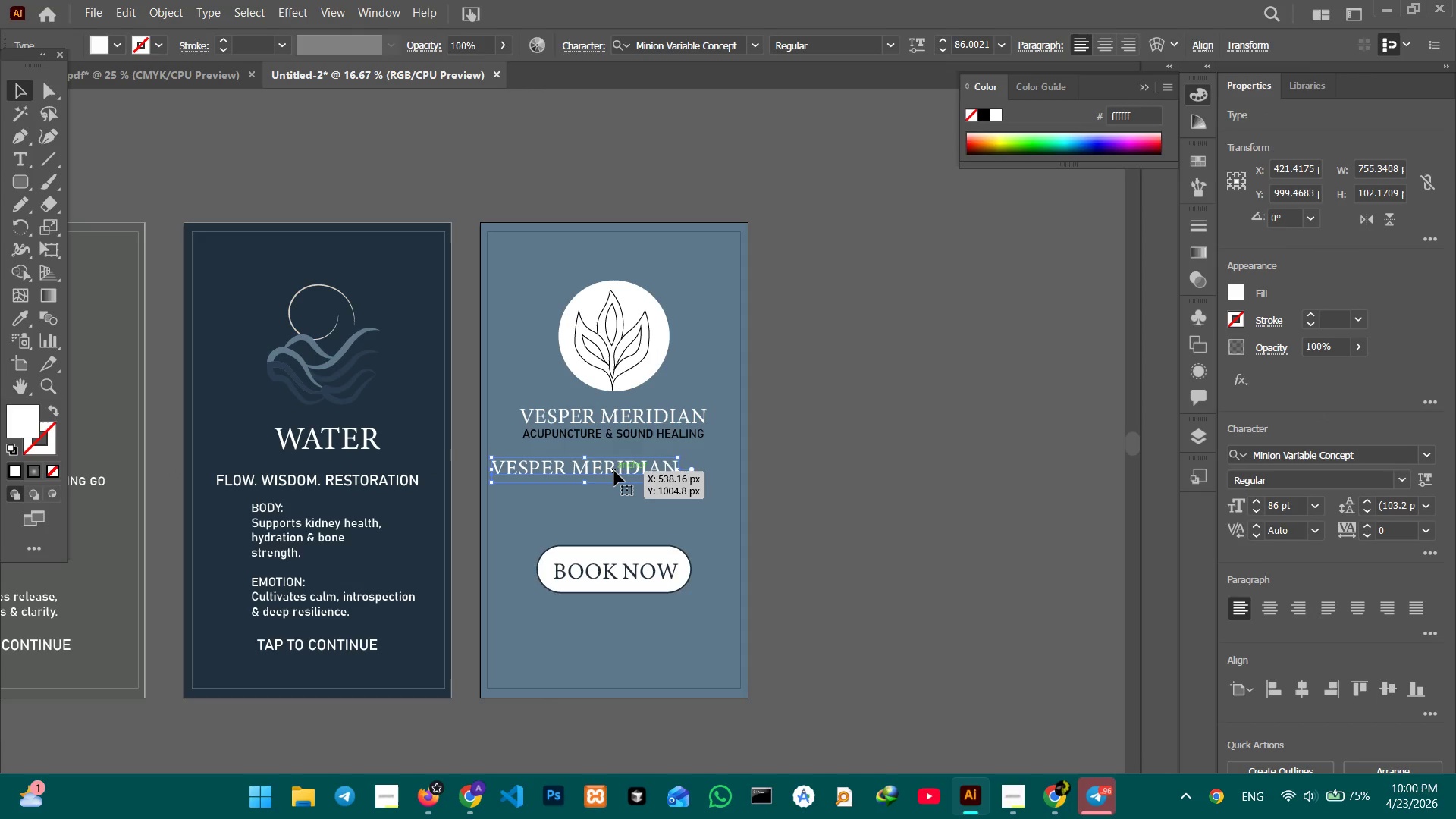 
double_click([614, 471])
 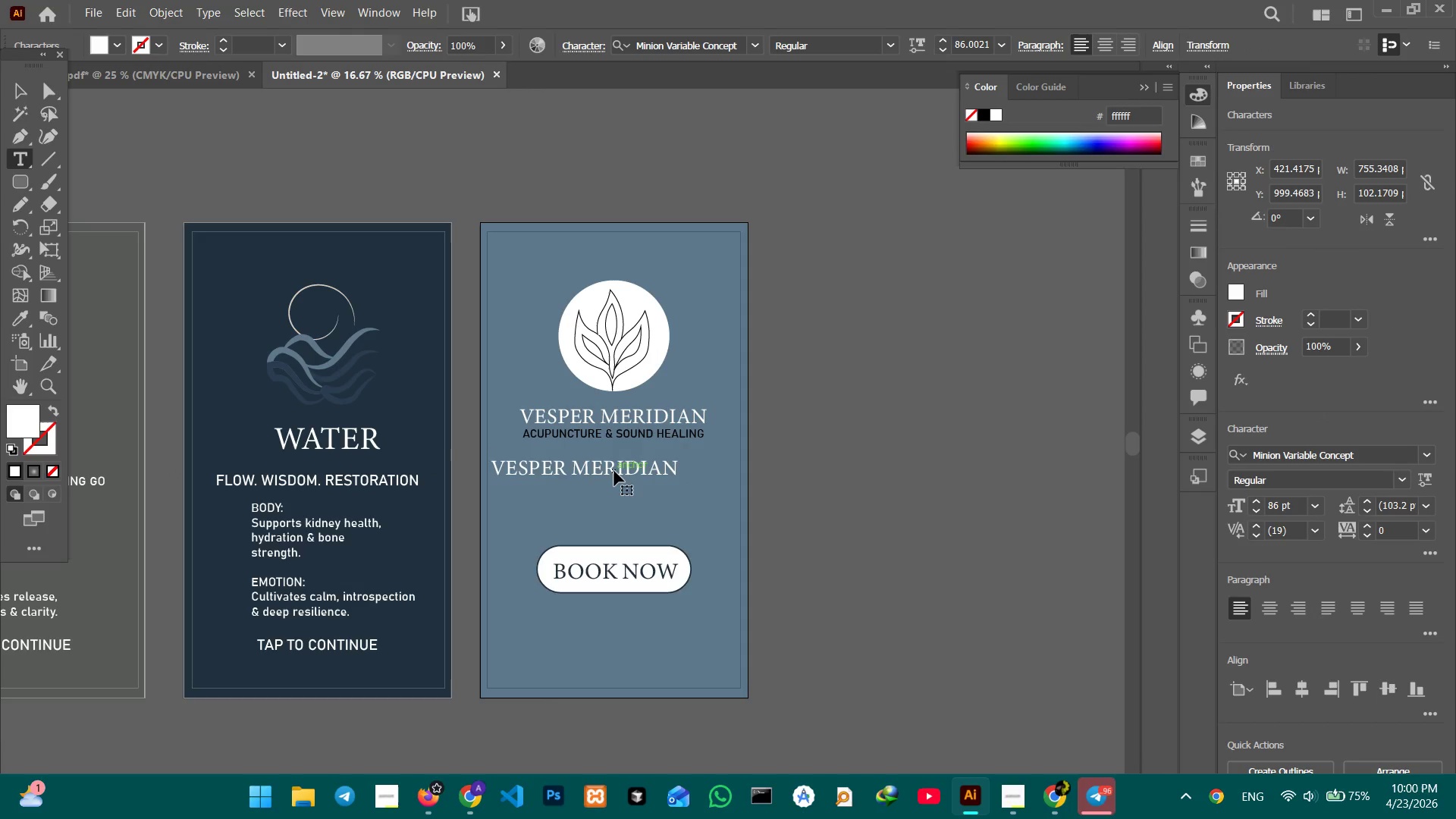 
triple_click([614, 471])
 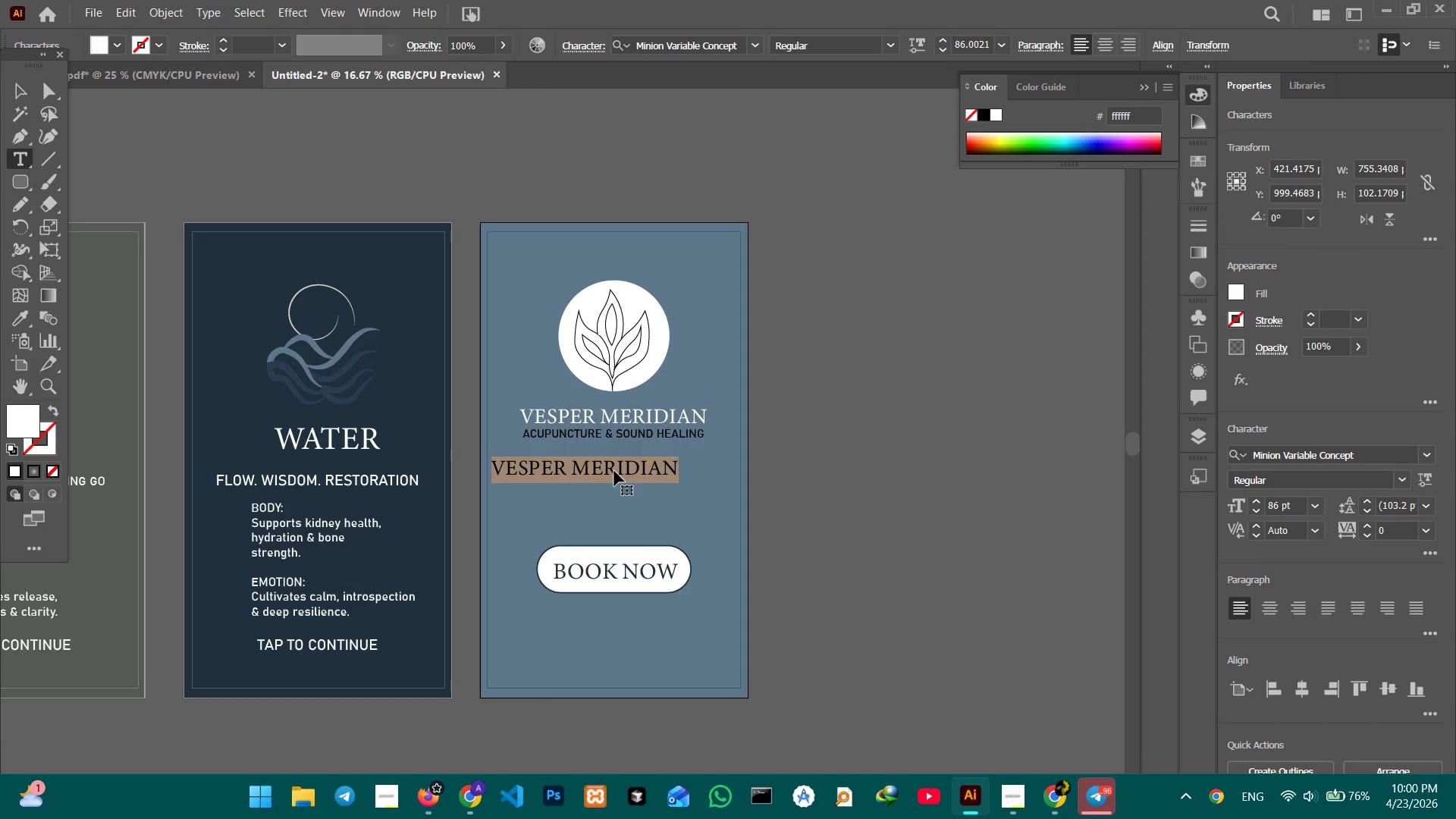 
type(SEASONAL ALIGENMENT )
key(Backspace)
type(: THE FIVE ELEMENTS)
 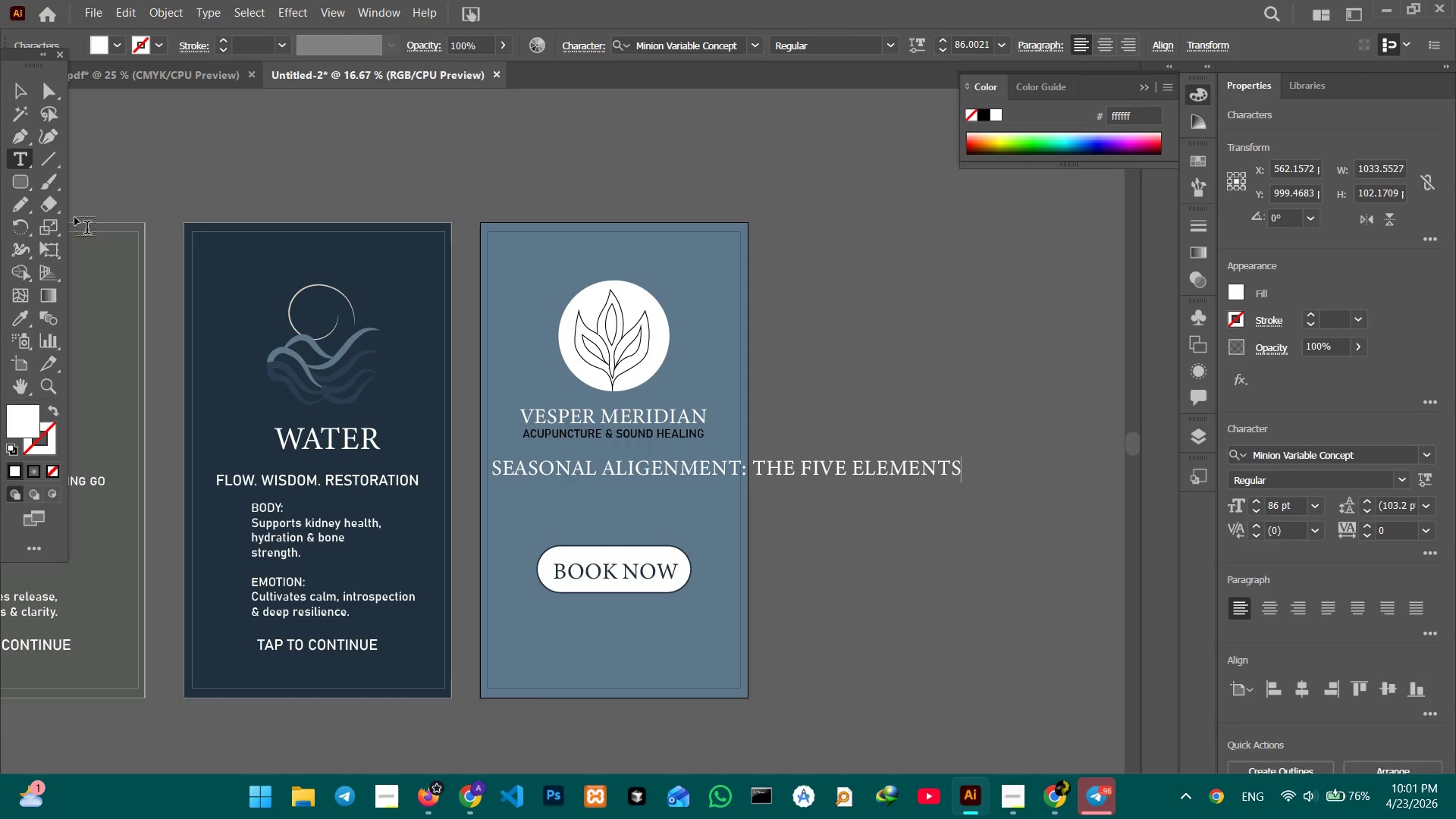 
left_click([20, 91])
 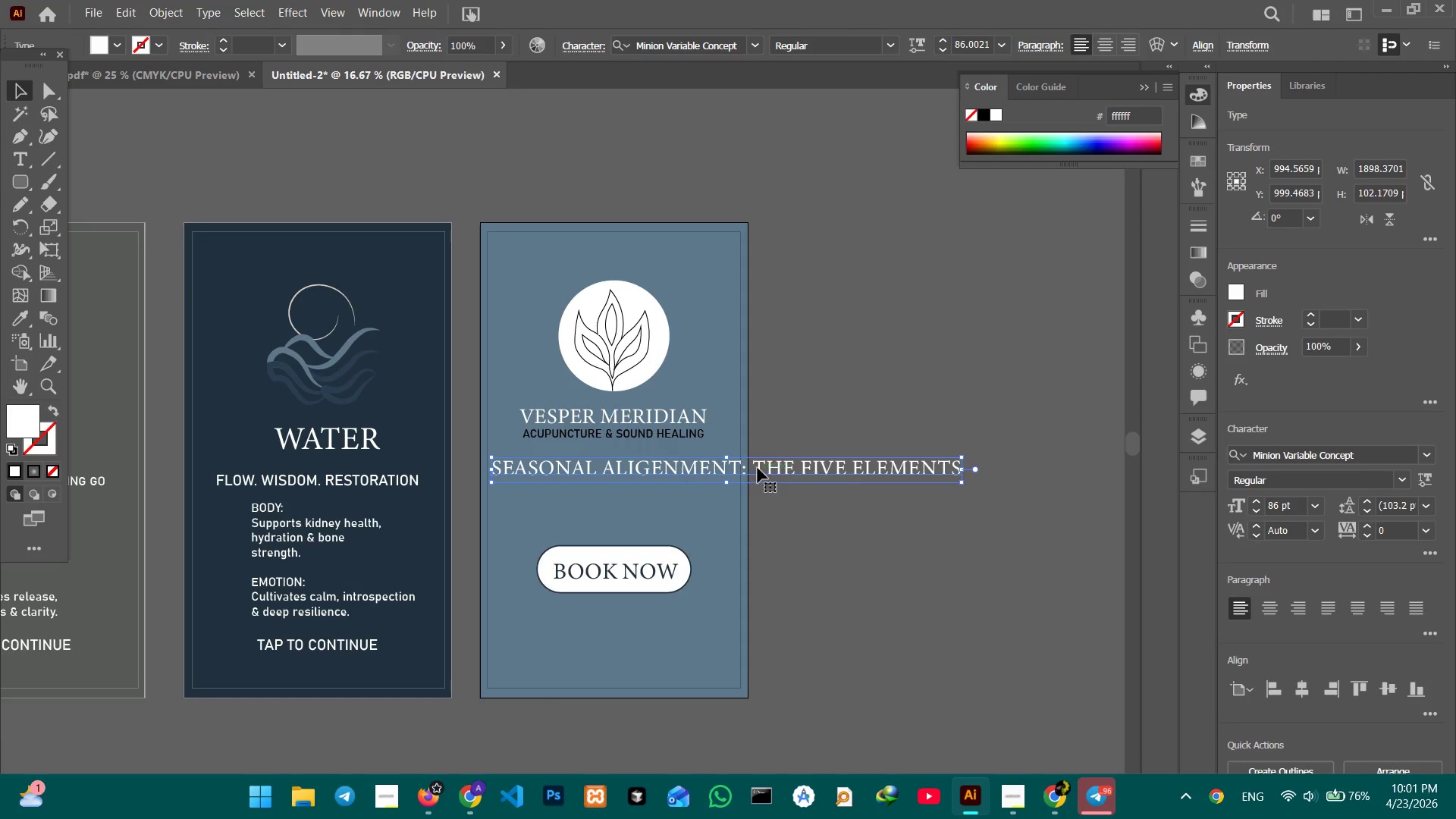 
double_click([758, 468])
 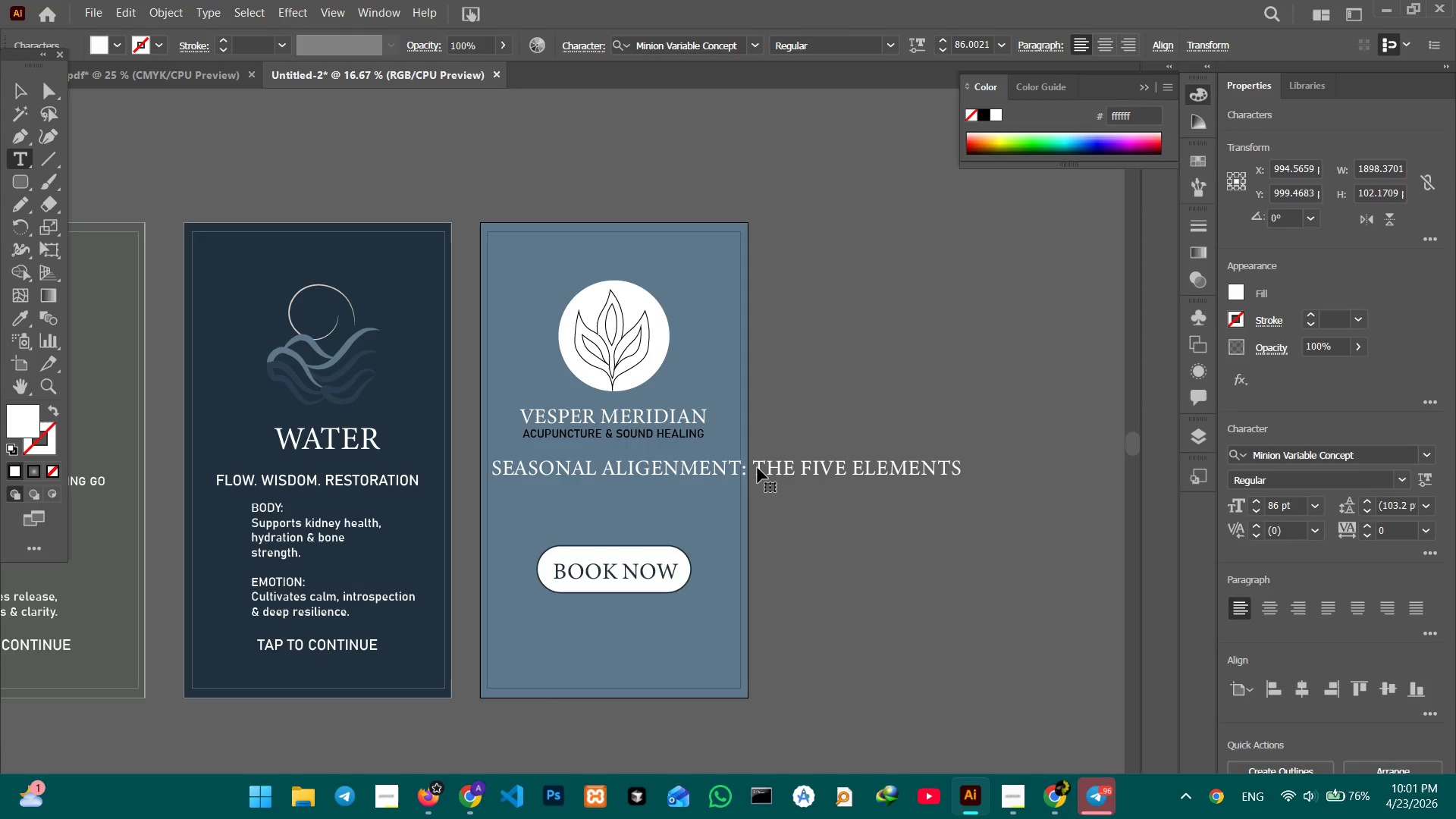 
key(Shift+ShiftRight)
 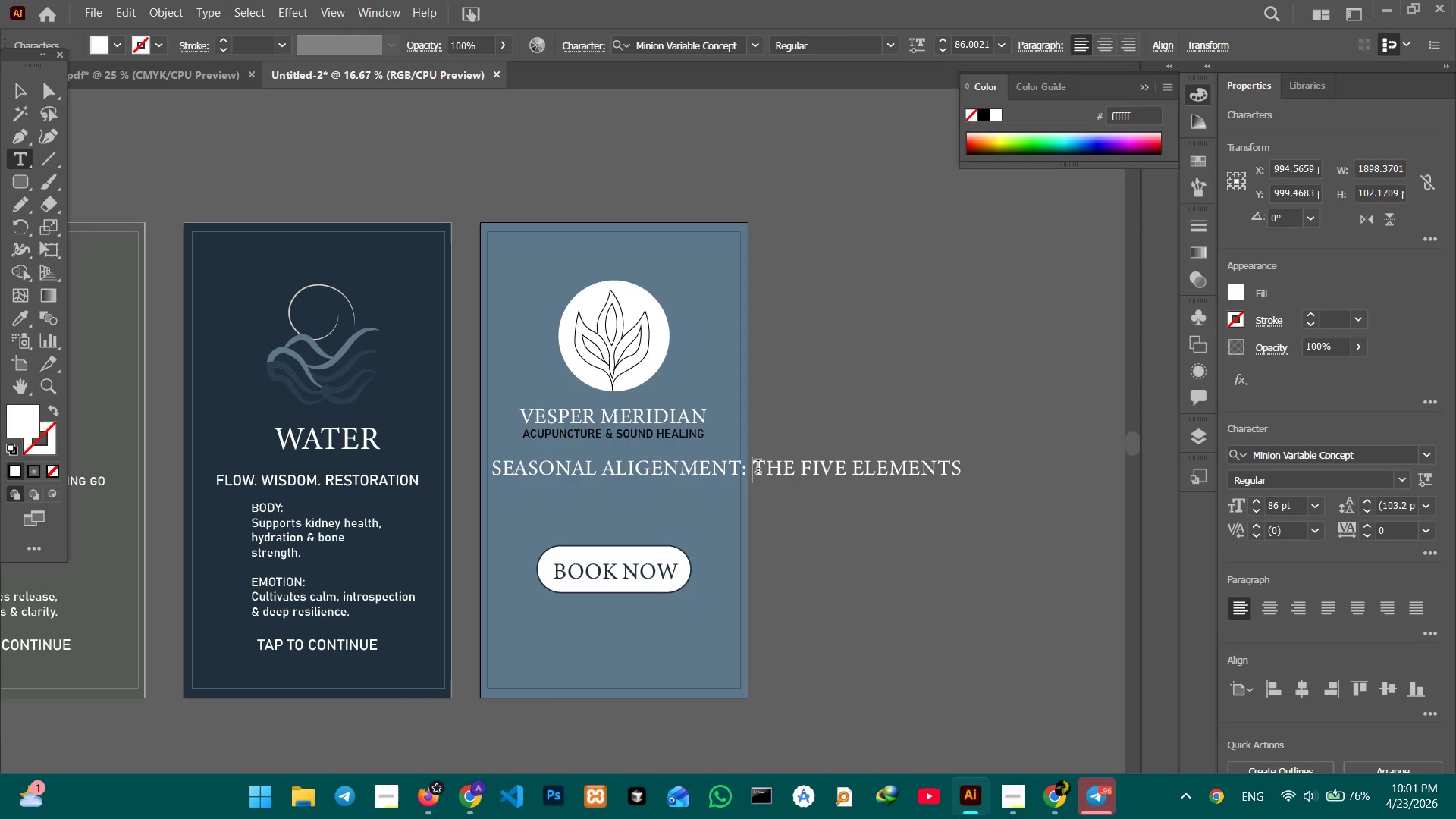 
key(Shift+Enter)
 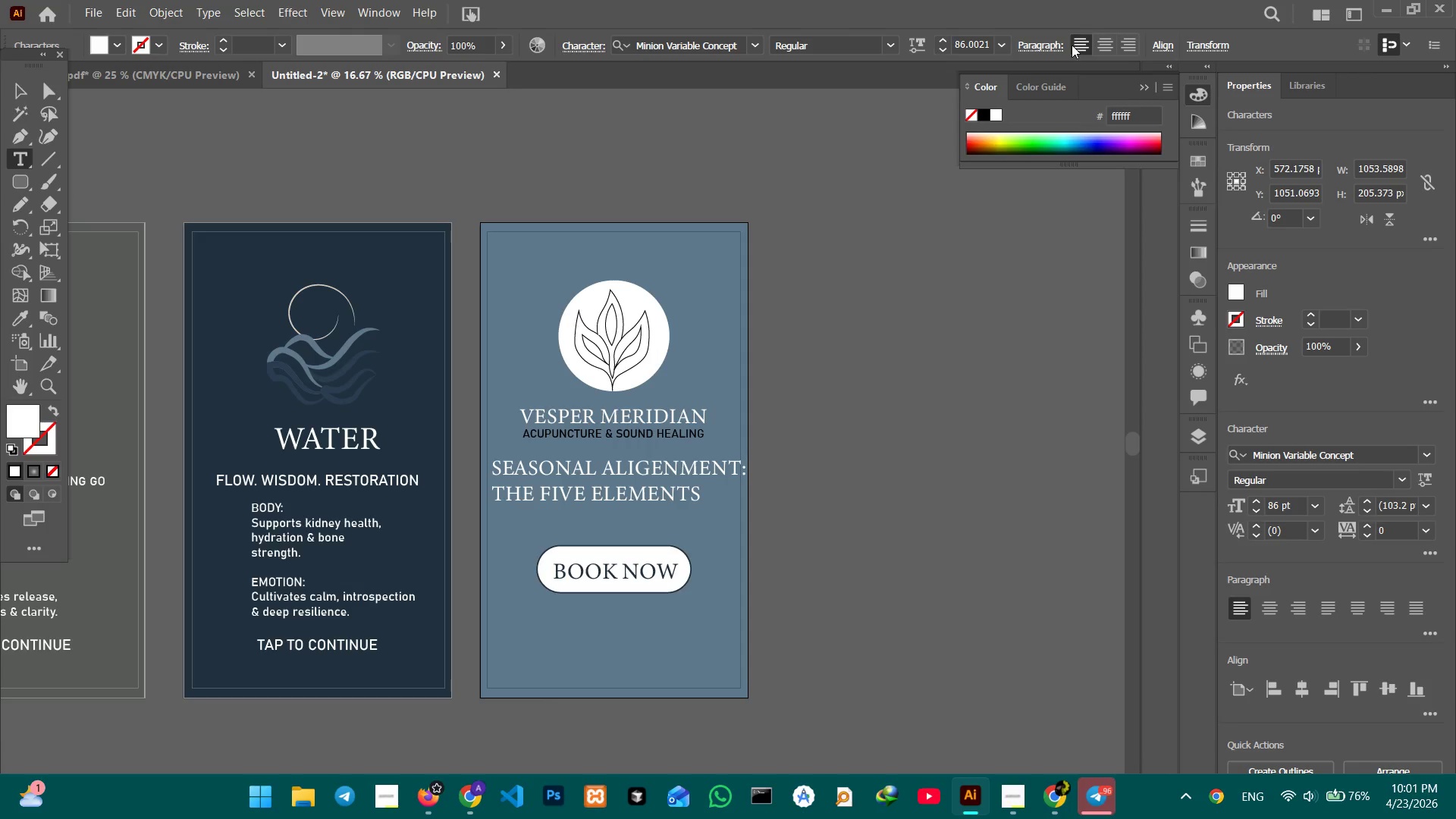 
left_click([1110, 39])
 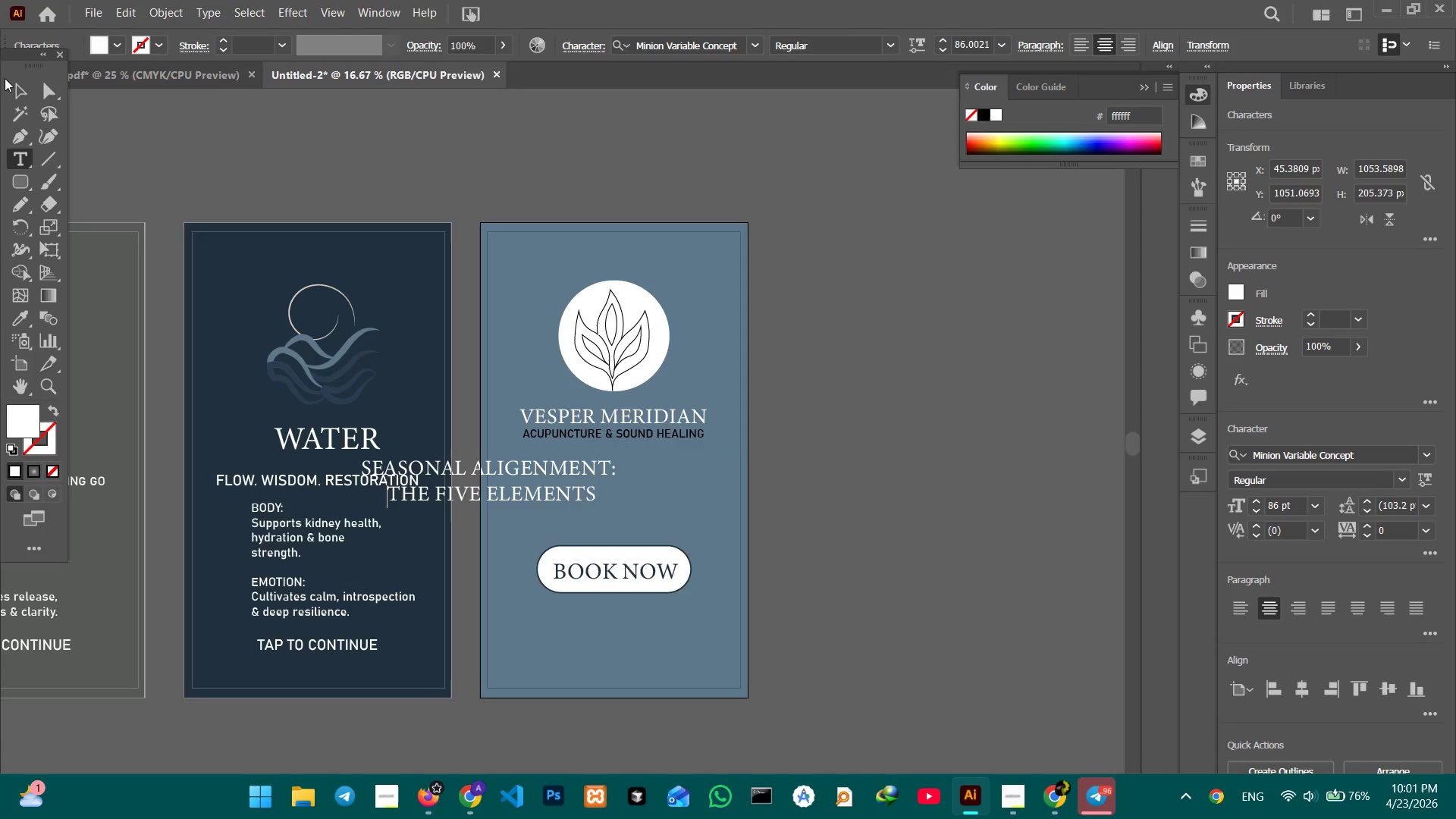 
double_click([11, 88])
 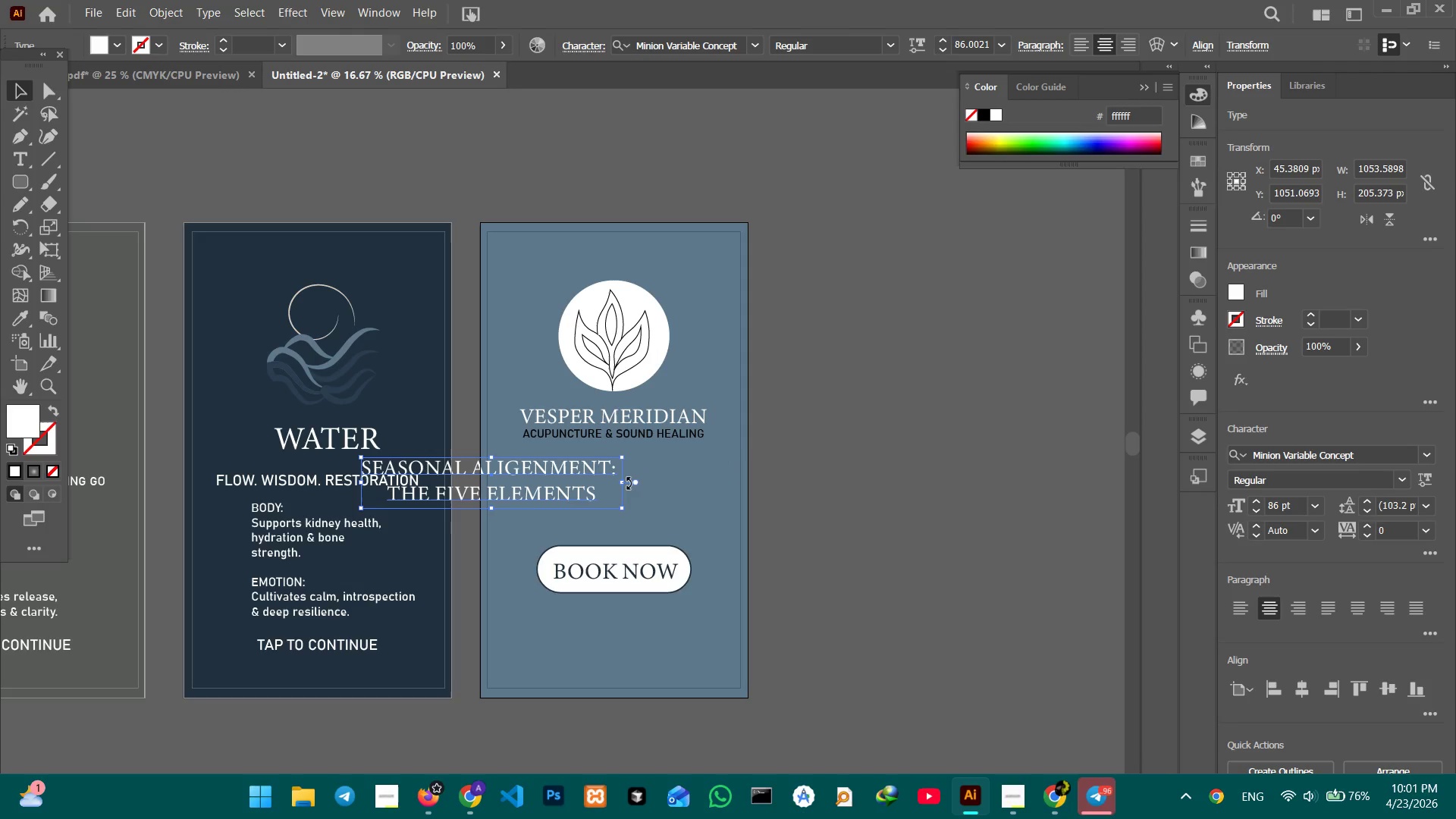 
left_click_drag(start_coordinate=[621, 483], to_coordinate=[549, 477])
 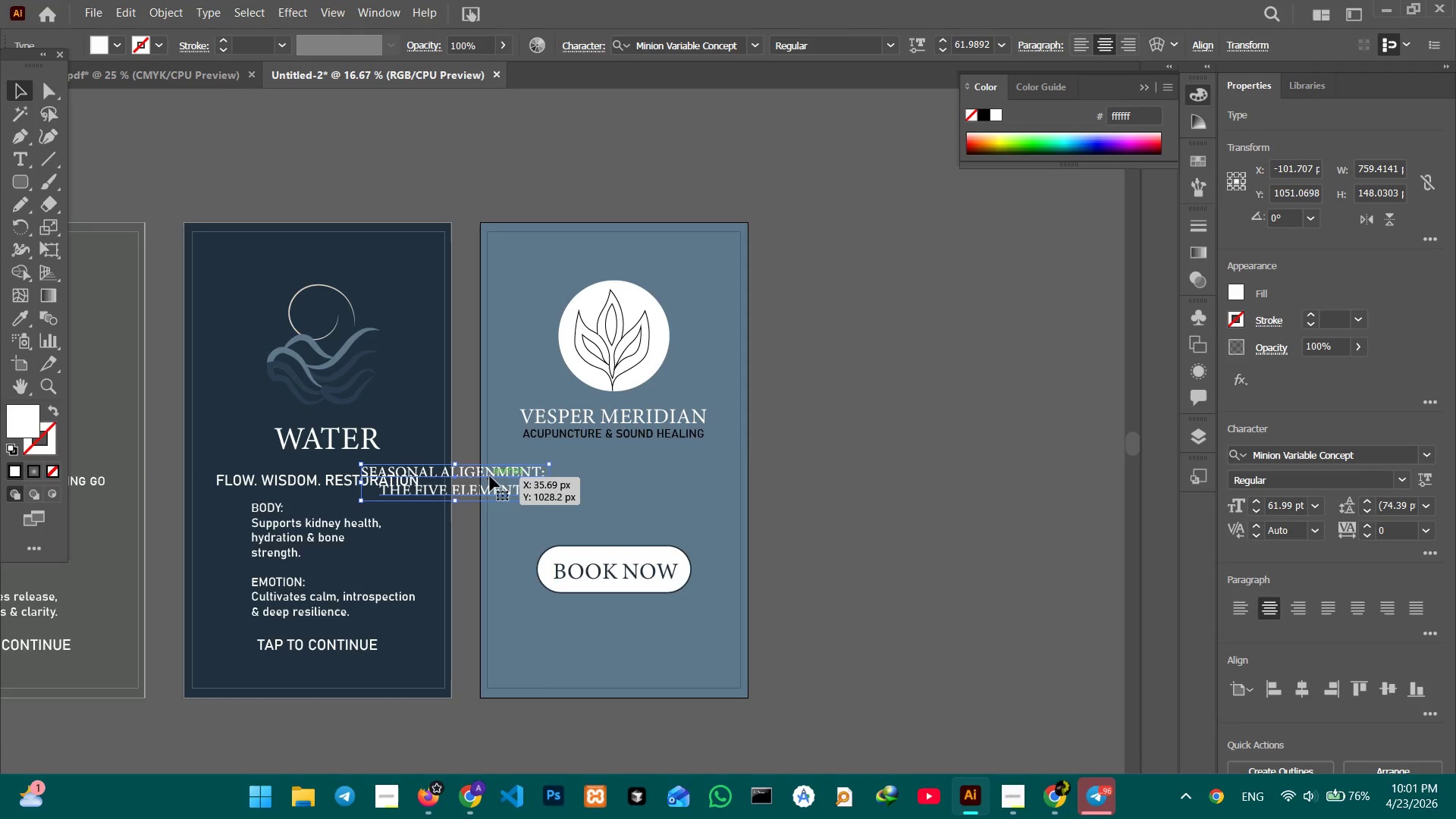 
hold_key(key=ShiftLeft, duration=0.67)
 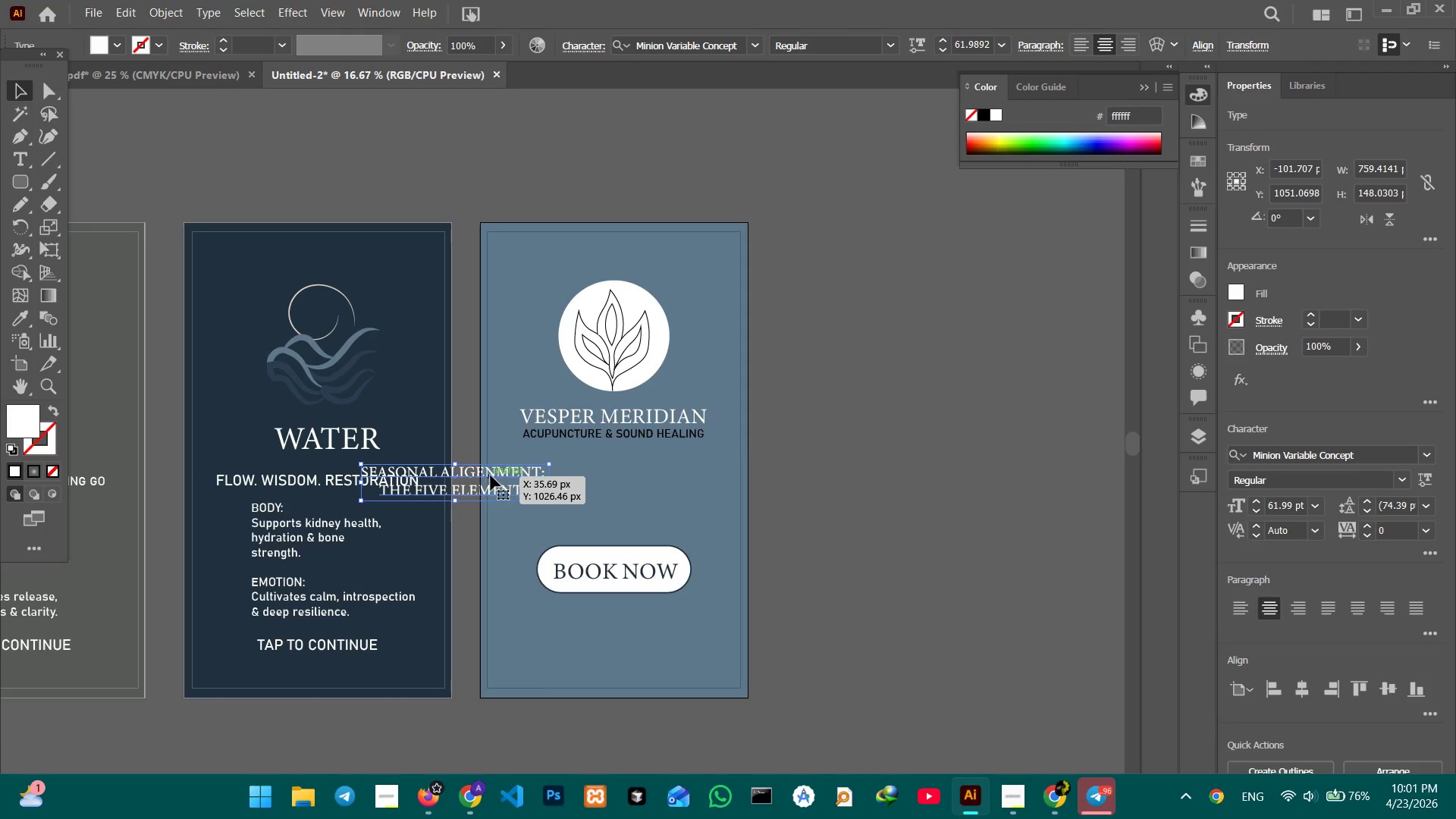 
left_click_drag(start_coordinate=[491, 475], to_coordinate=[643, 468])
 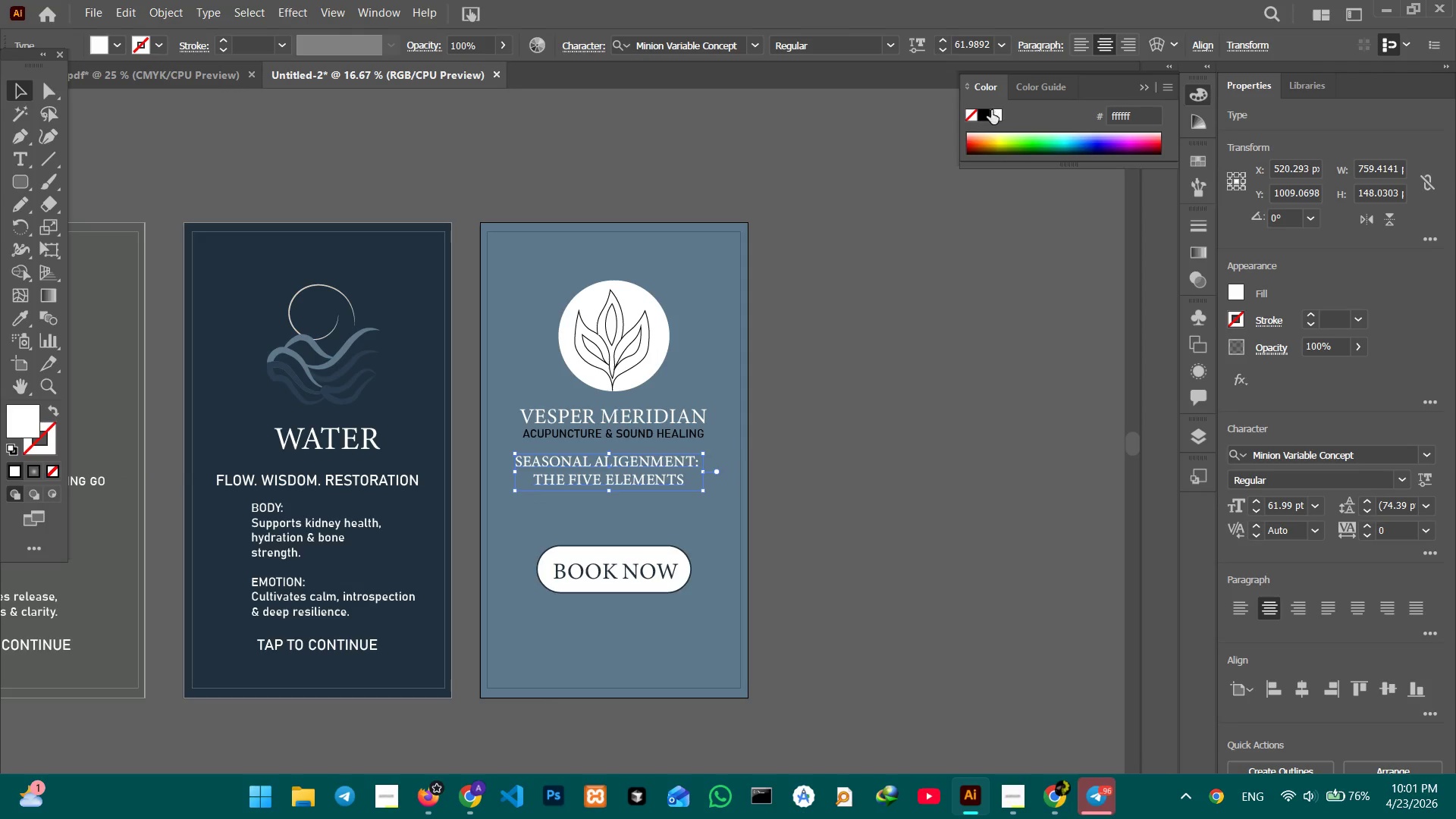 
left_click([983, 111])
 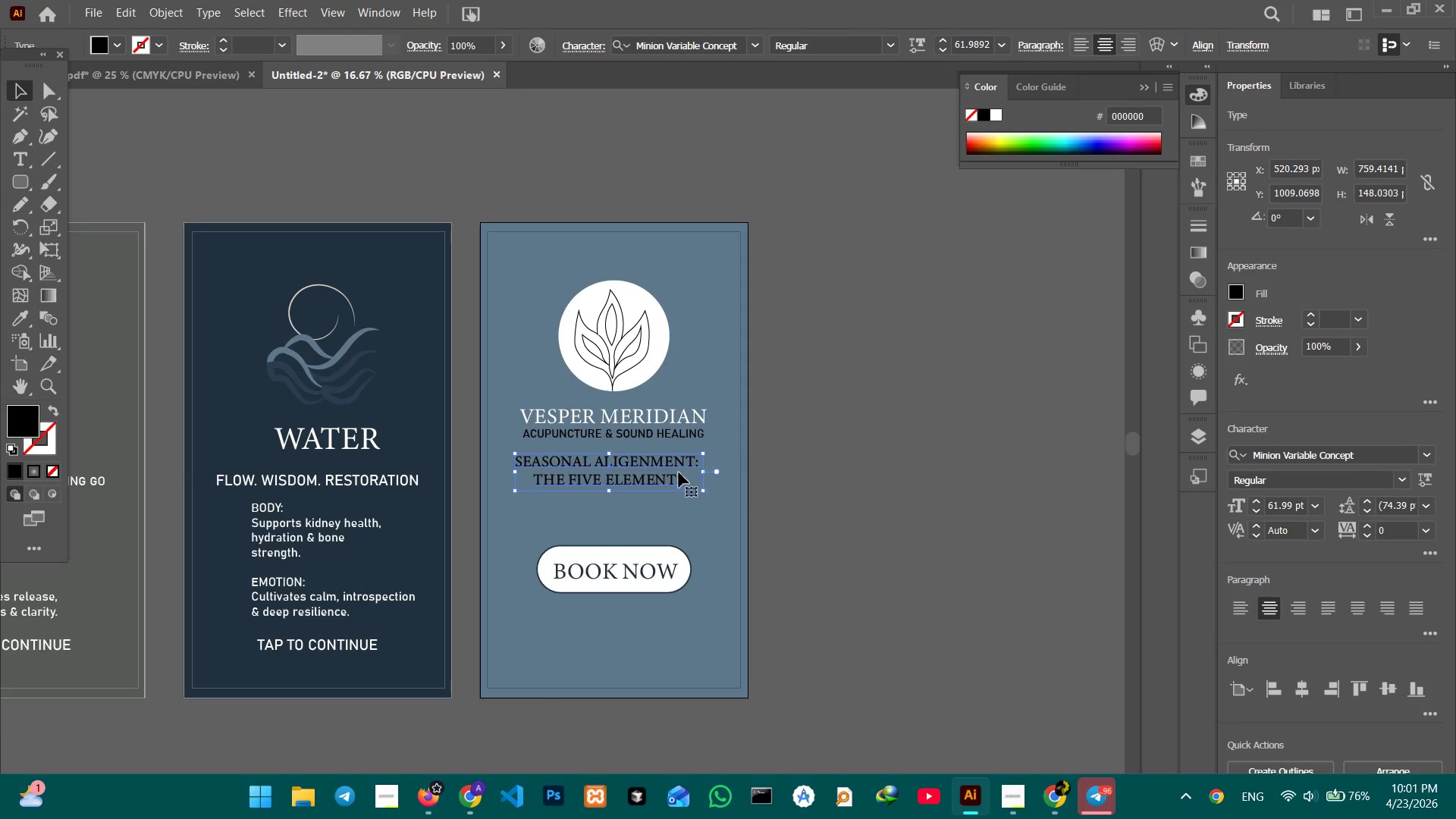 
hold_key(key=ShiftLeft, duration=1.16)
left_click_drag(start_coordinate=[701, 473], to_coordinate=[663, 472])
 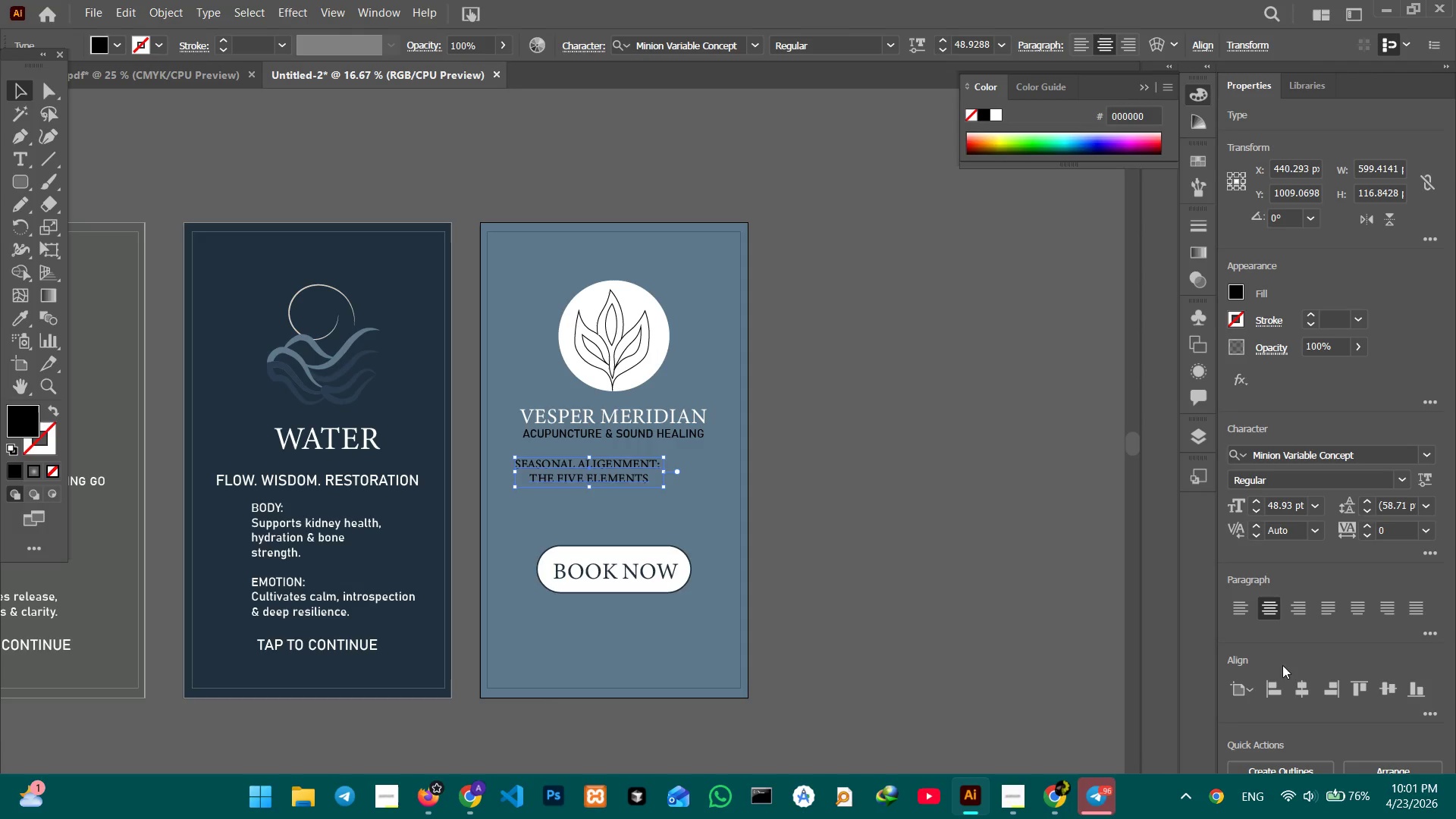 
left_click([1298, 687])
 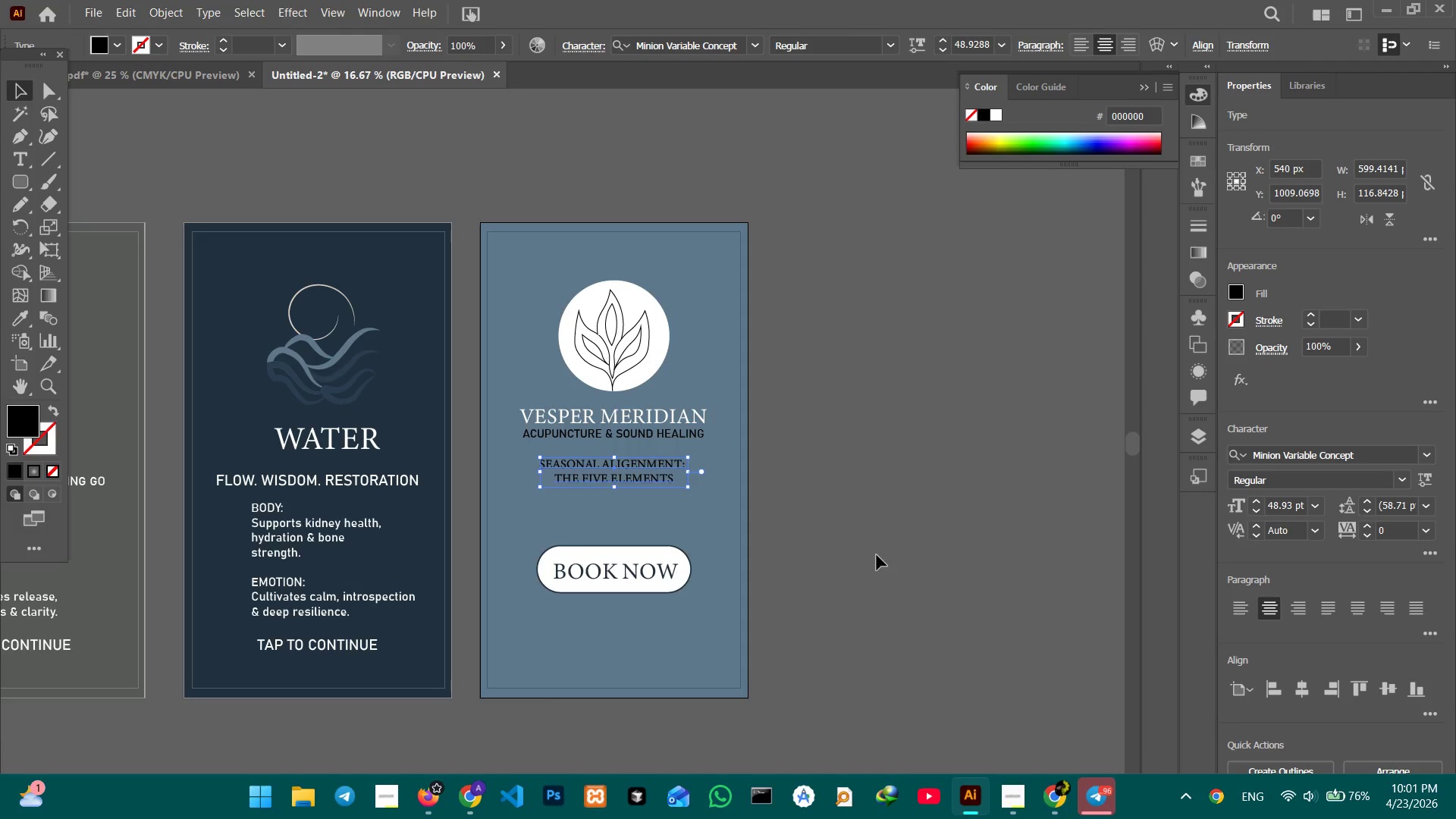 
left_click([799, 484])
 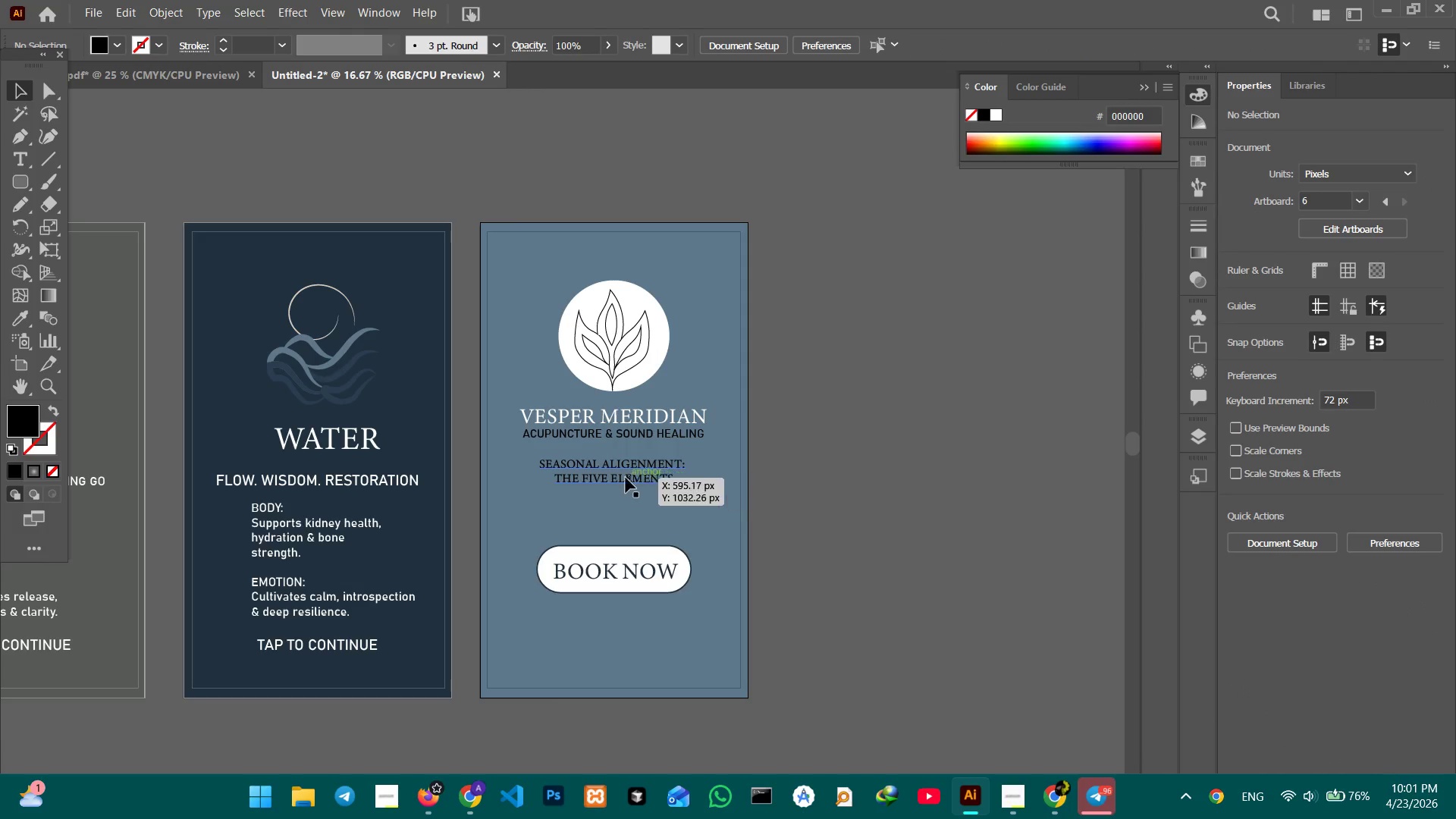 
left_click_drag(start_coordinate=[626, 478], to_coordinate=[625, 467])
 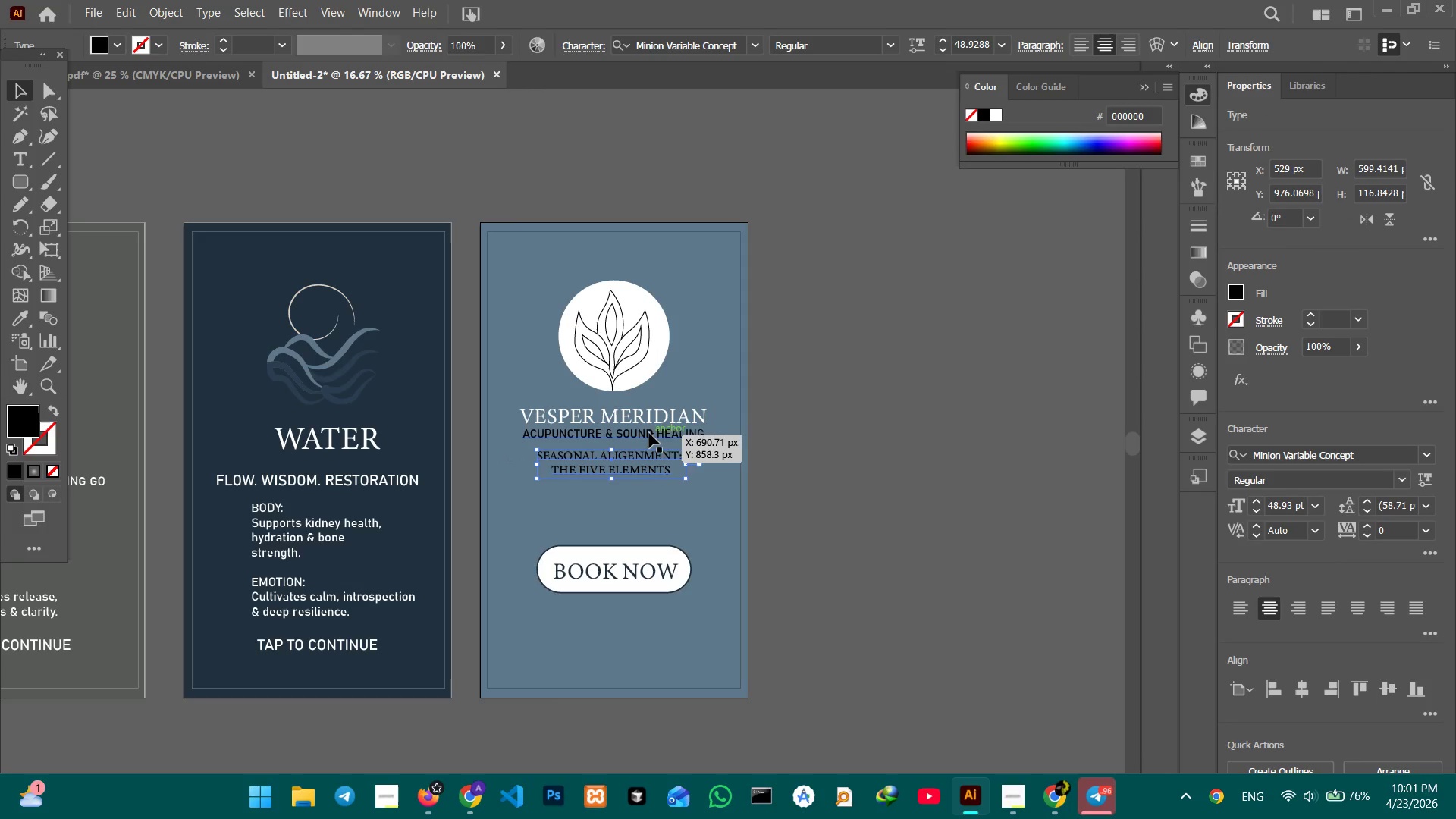 
left_click([648, 433])
 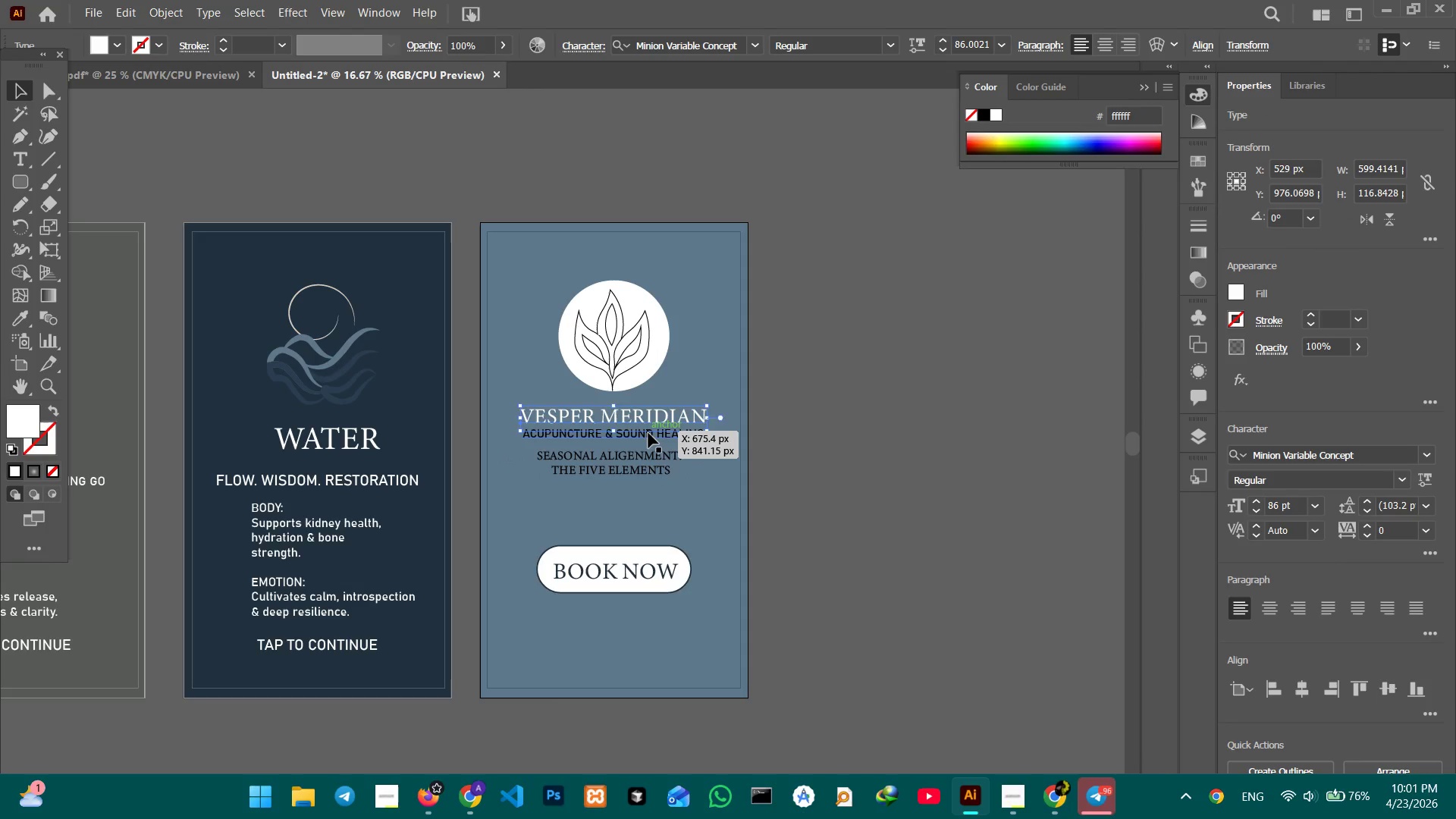 
key(Control+C)
 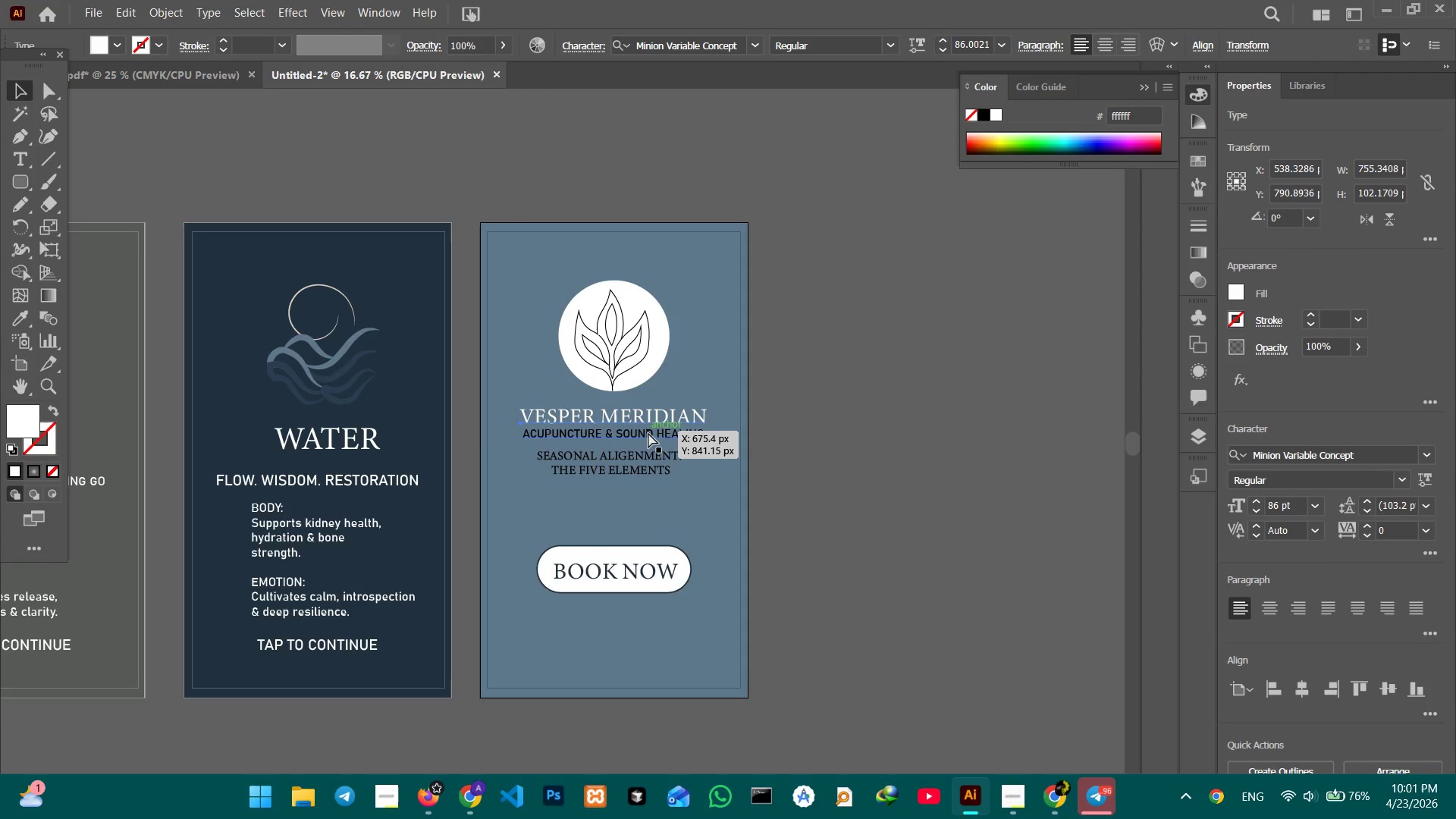 
key(Control+V)
 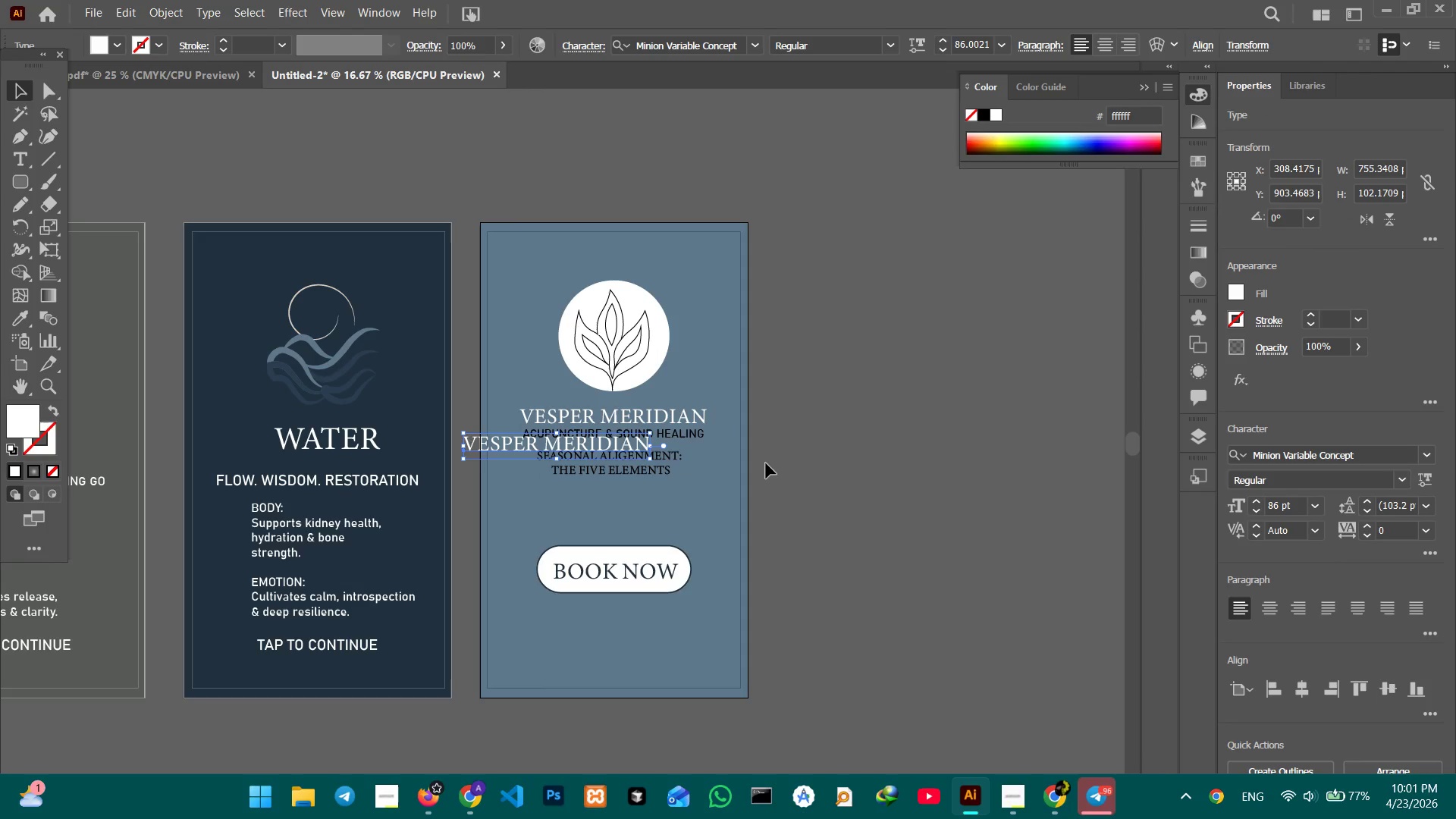 
key(Backspace)
 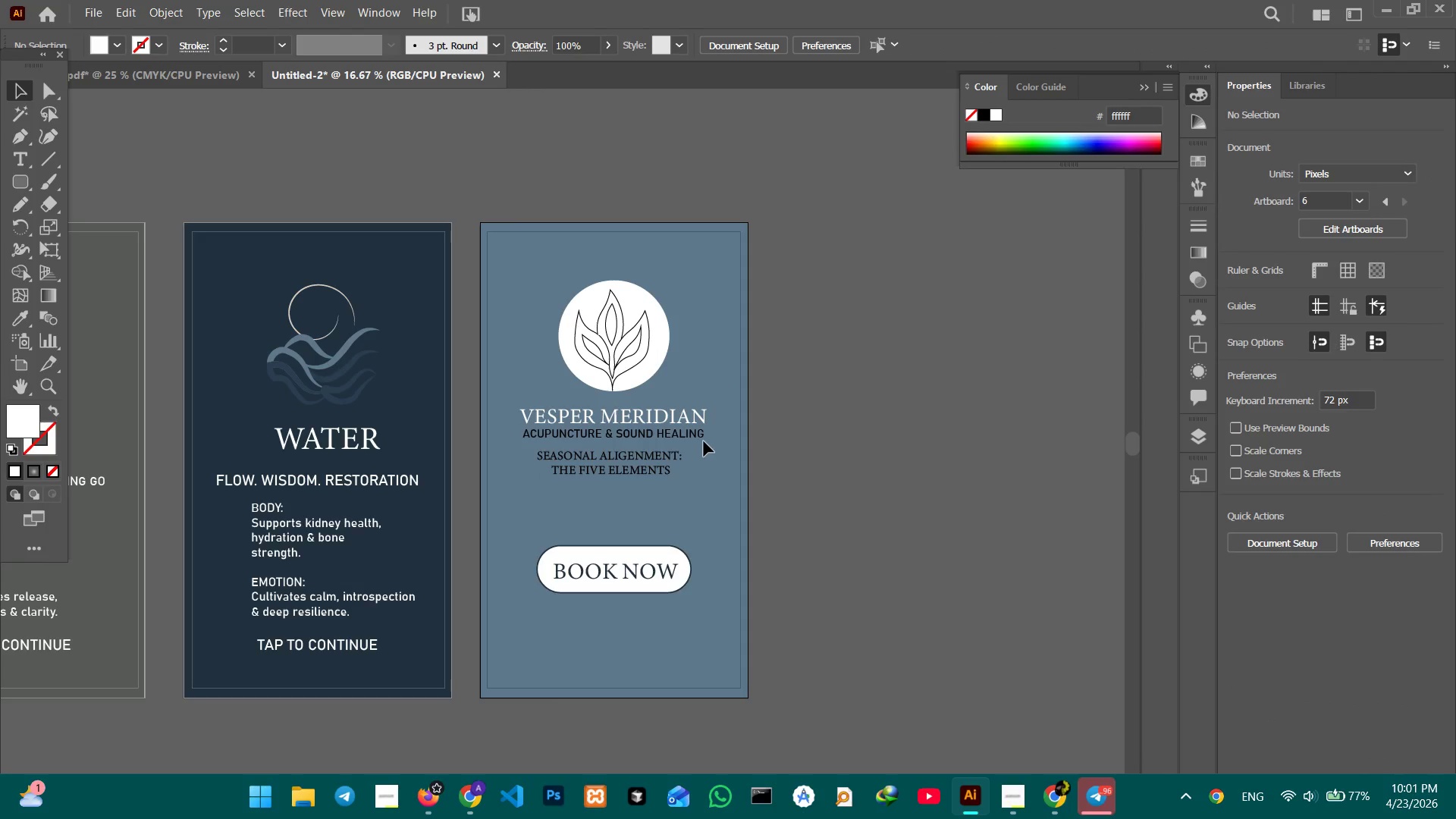 
left_click([689, 436])
 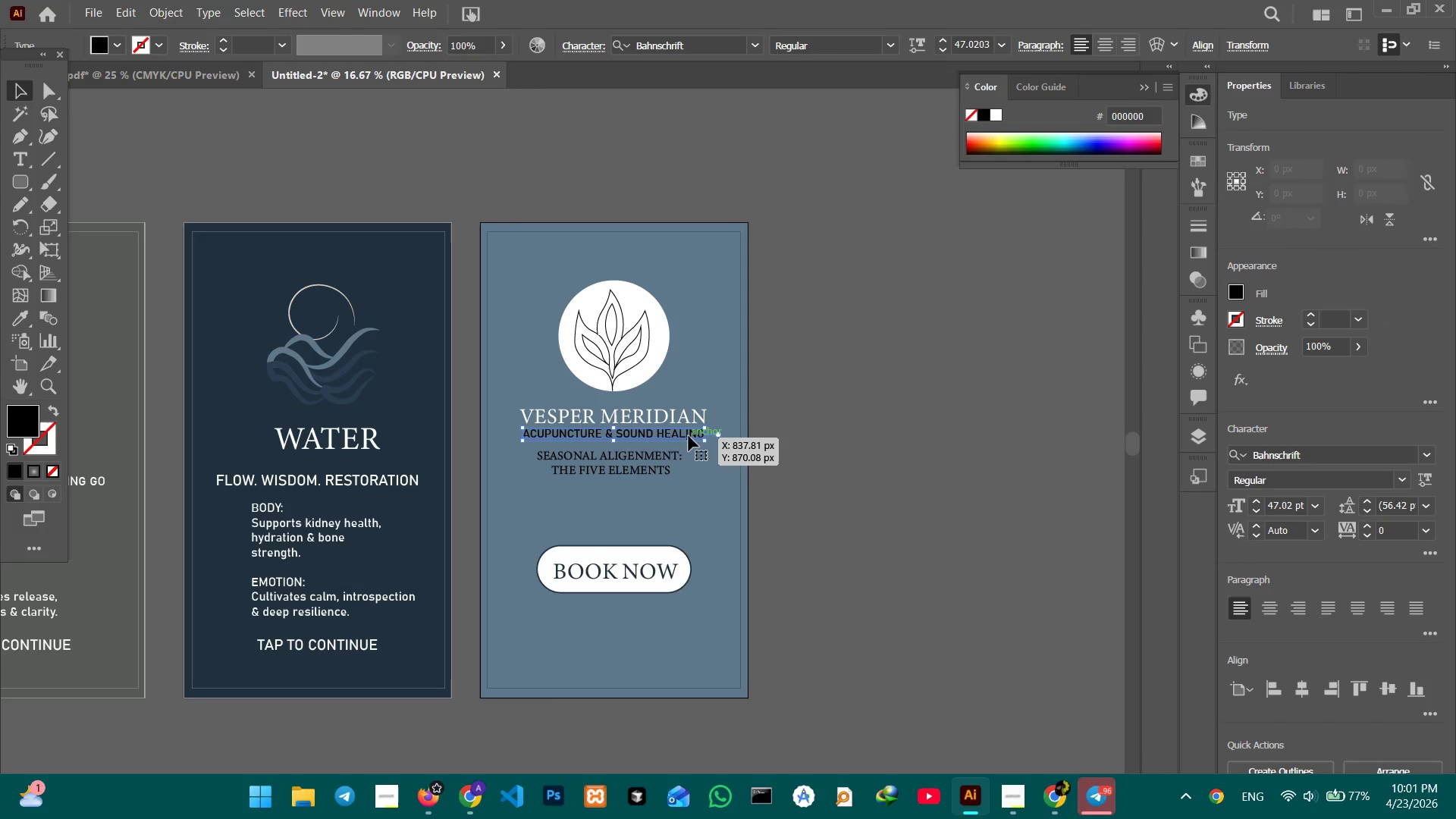 
key(Control+C)
 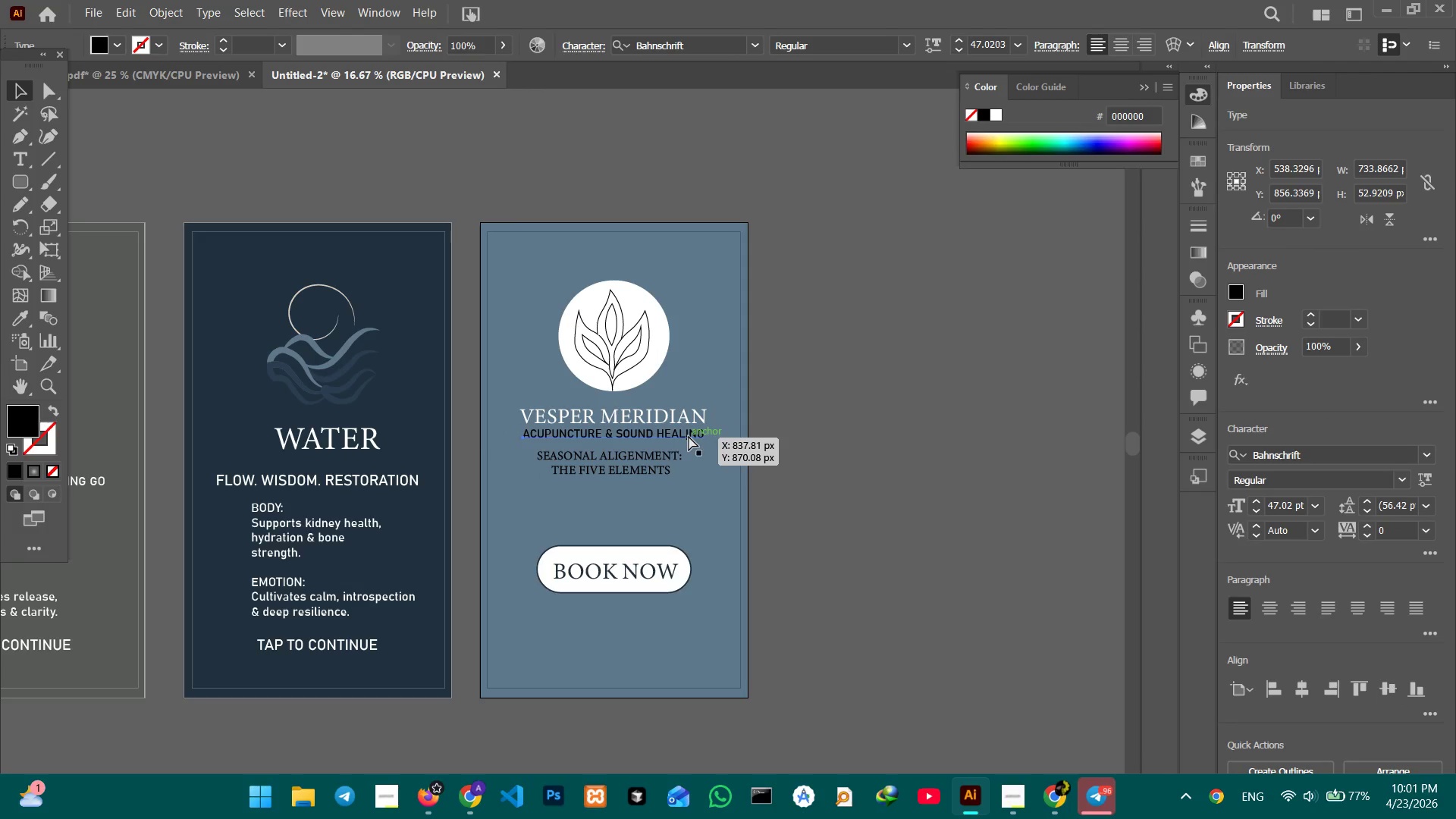 
key(Control+V)
 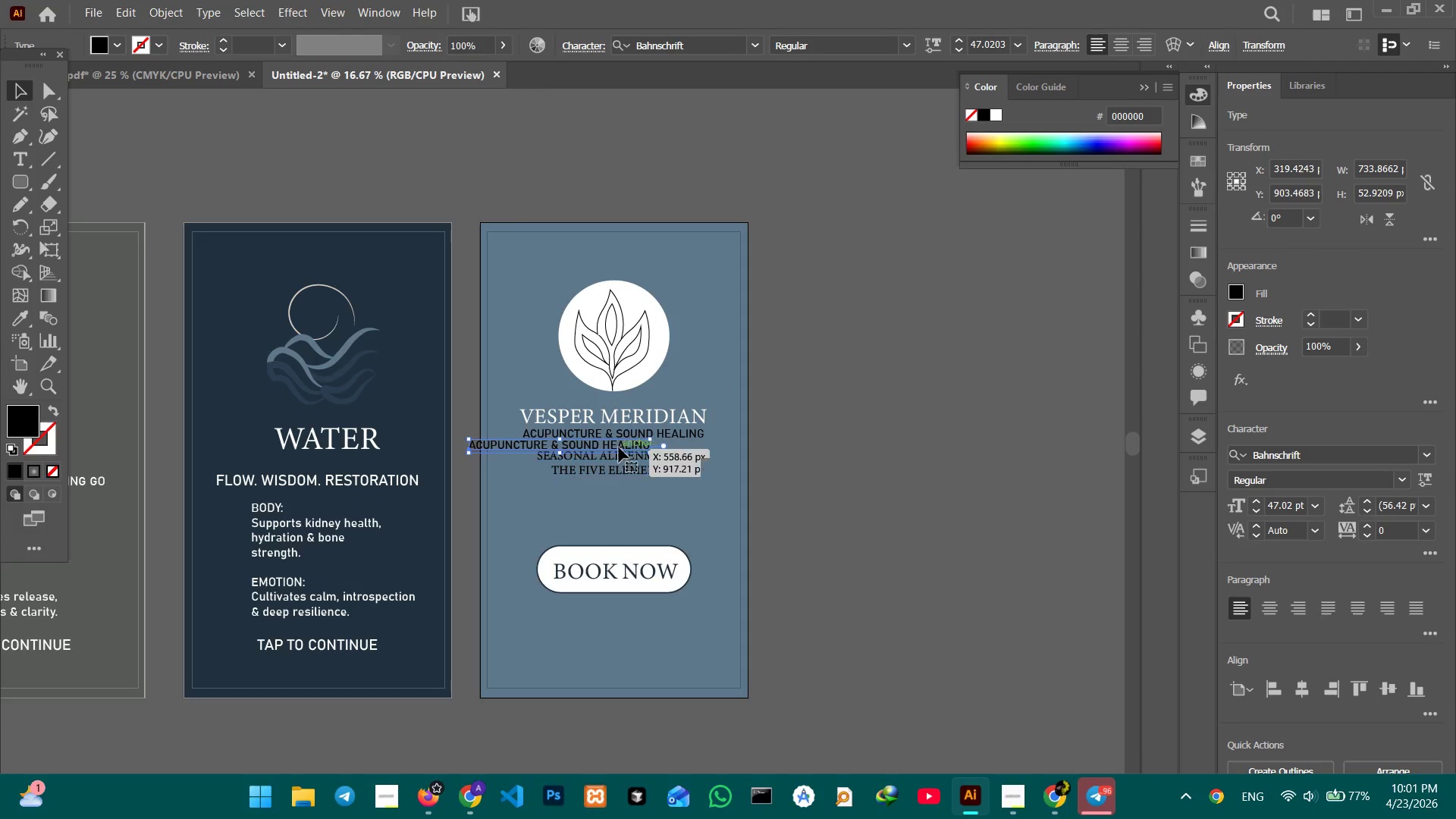 
left_click_drag(start_coordinate=[618, 444], to_coordinate=[644, 496])
 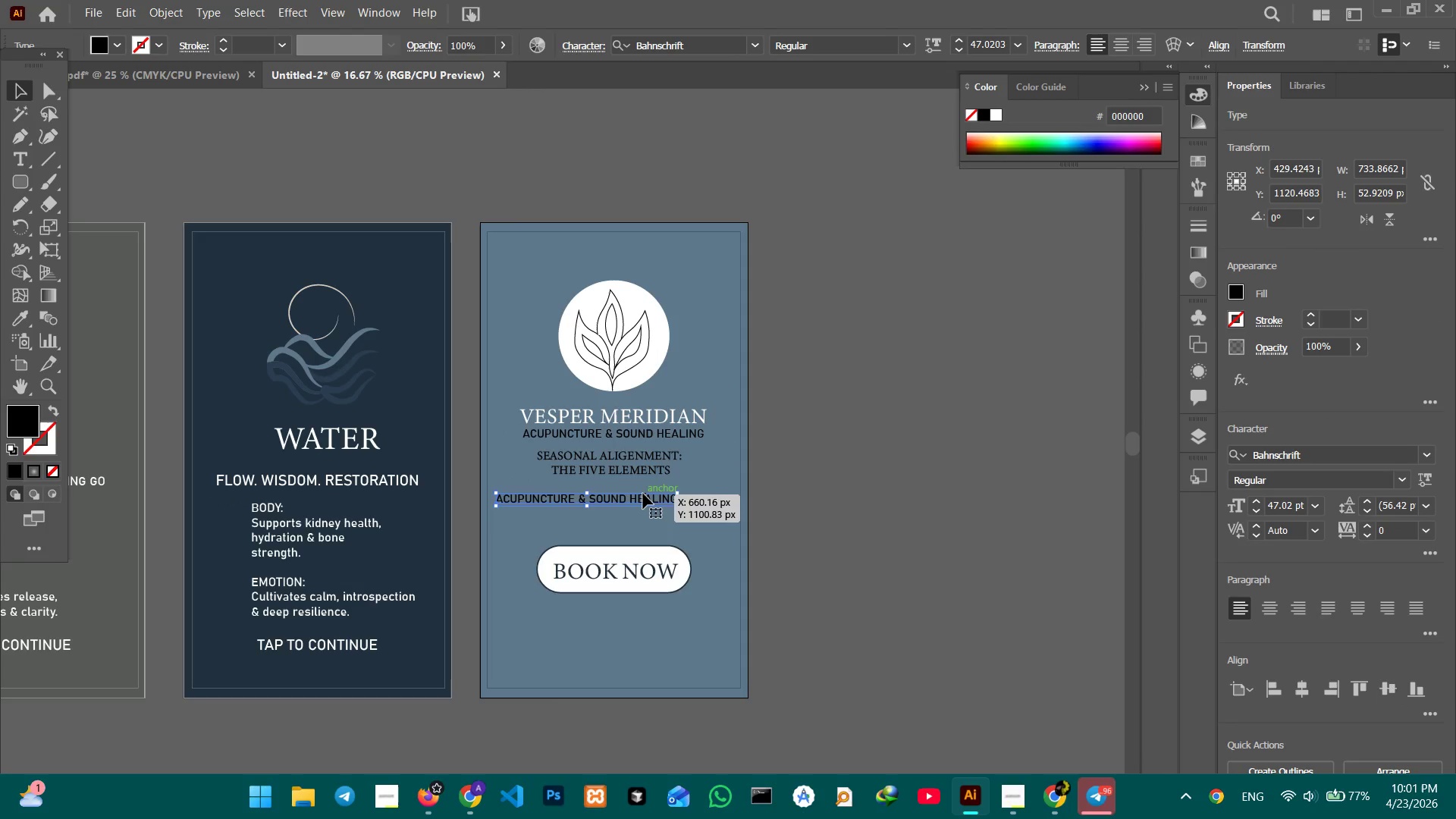 
double_click([643, 494])
 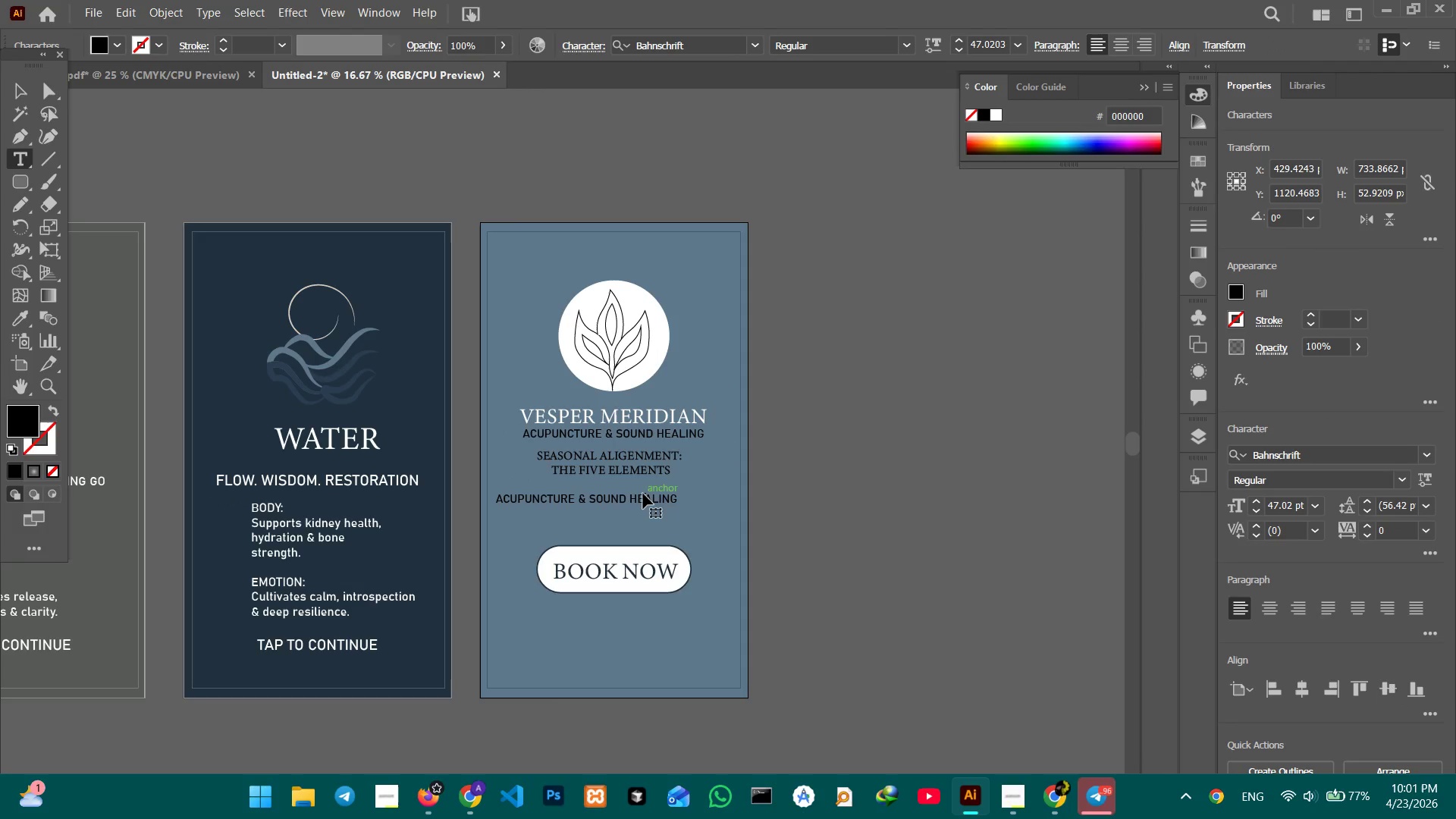 
triple_click([642, 494])
 